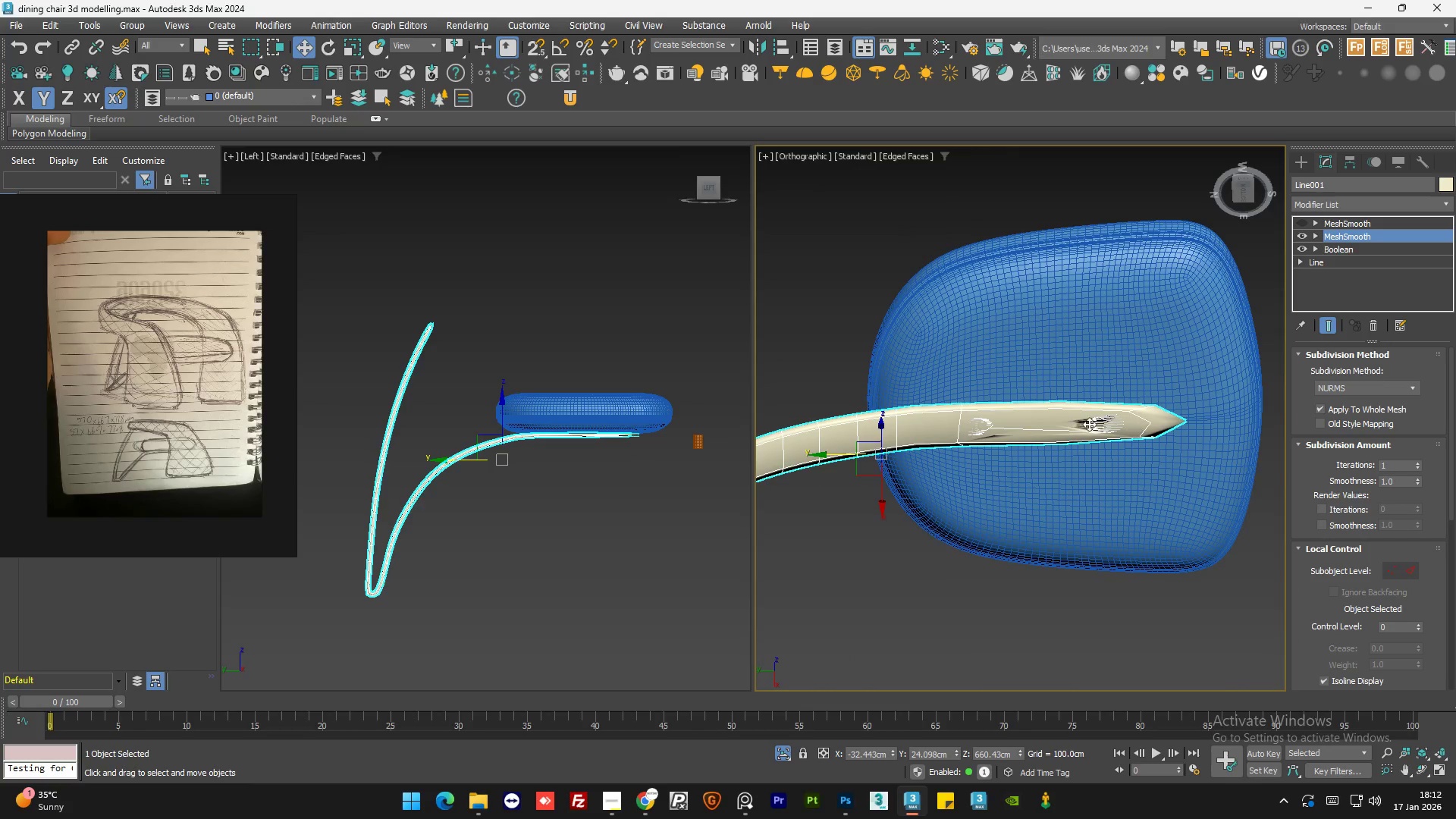 
scroll: coordinate [1108, 428], scroll_direction: up, amount: 4.0
 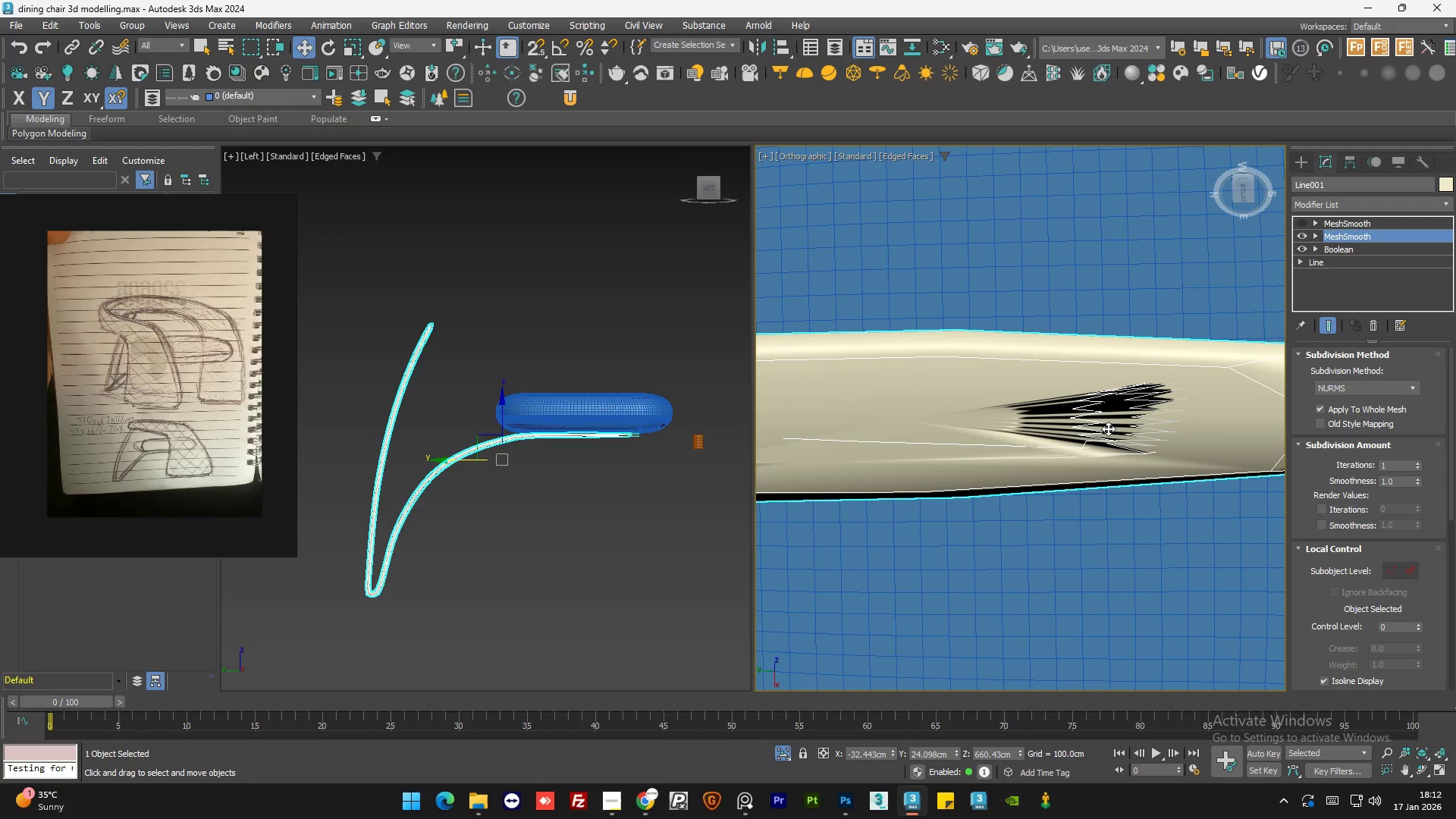 
scroll: coordinate [1108, 428], scroll_direction: down, amount: 5.0
 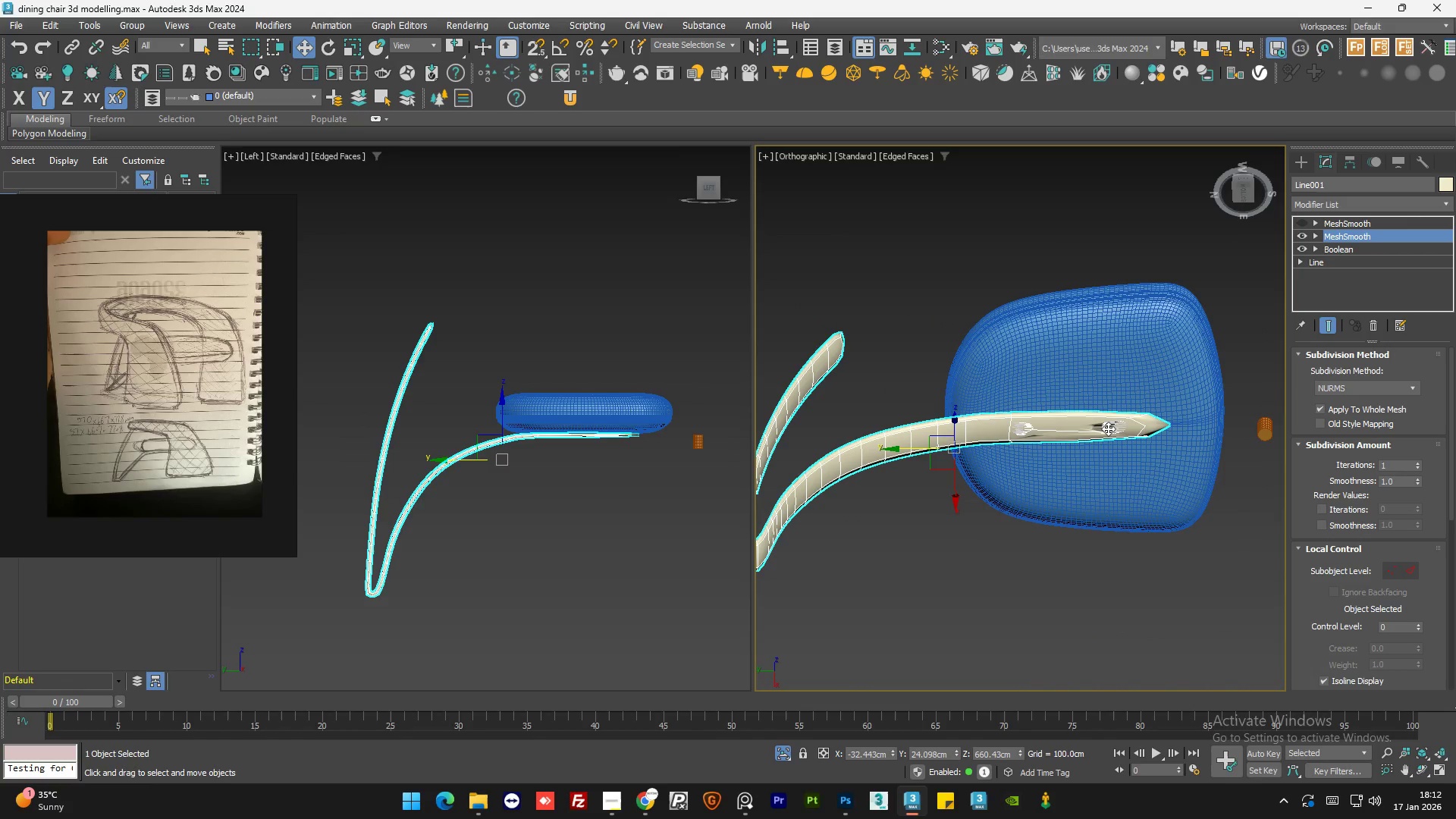 
key(Control+Z)
 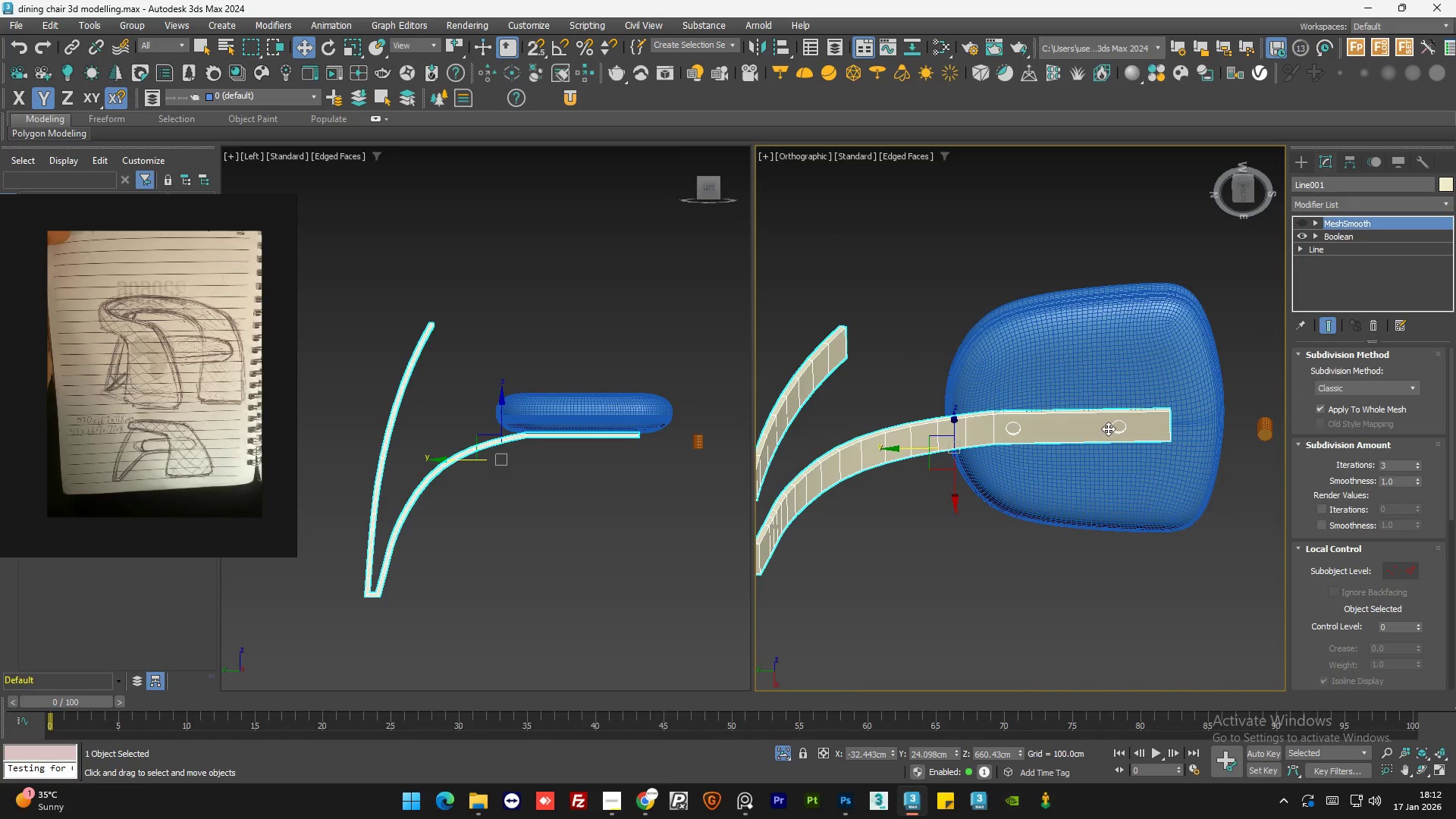 
key(Control+Z)
 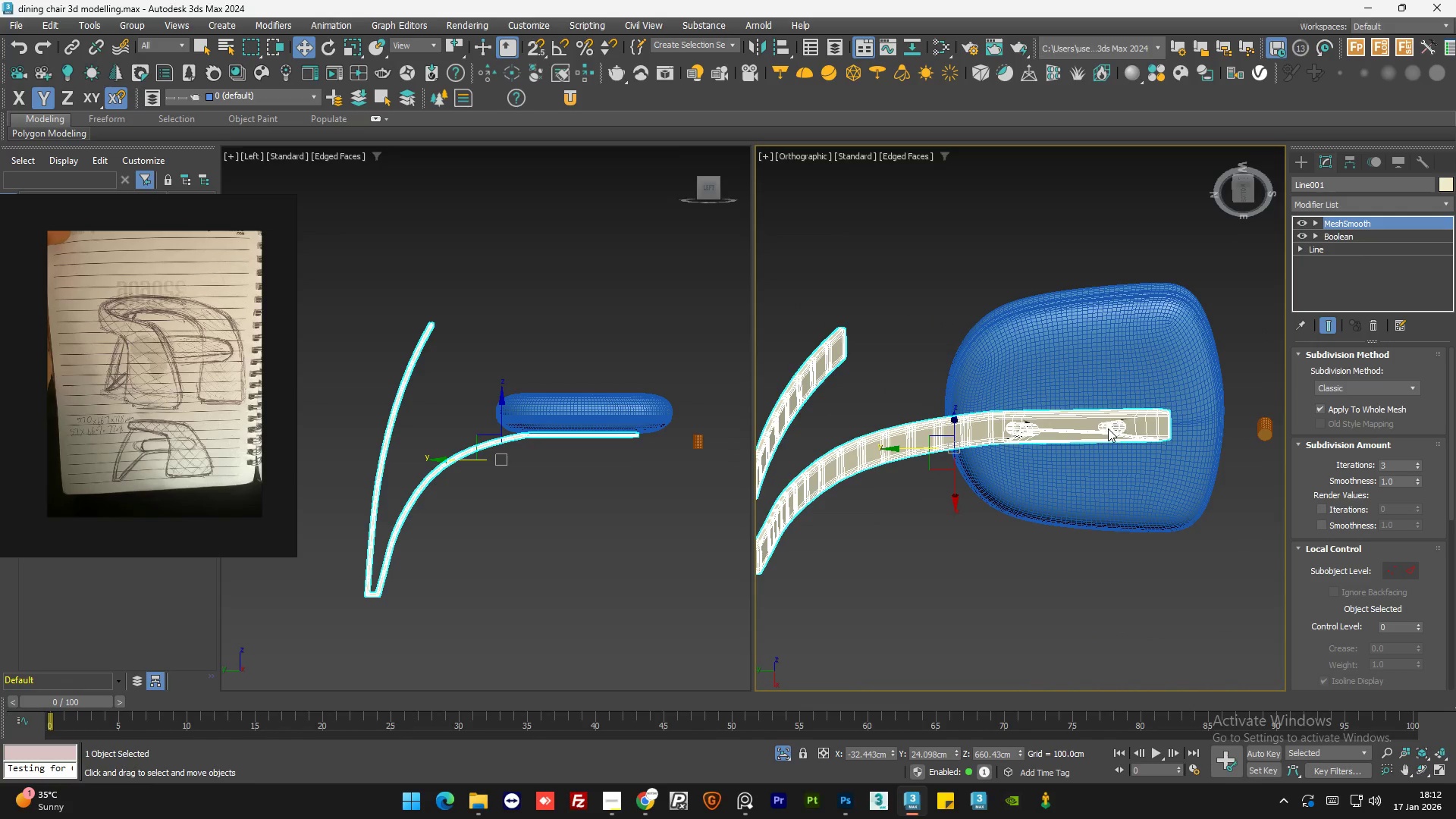 
key(Control+Z)
 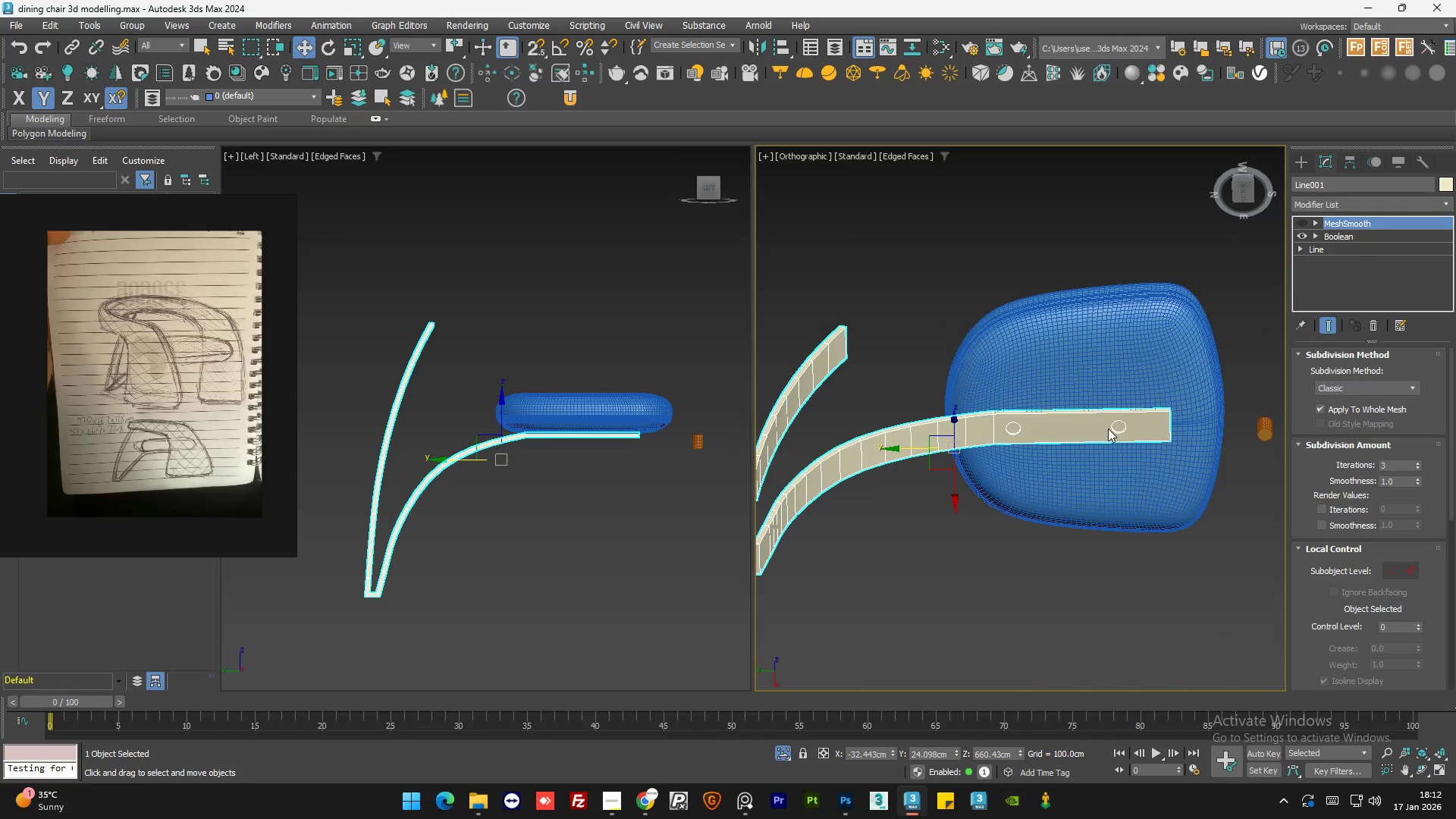 
key(Control+Z)
 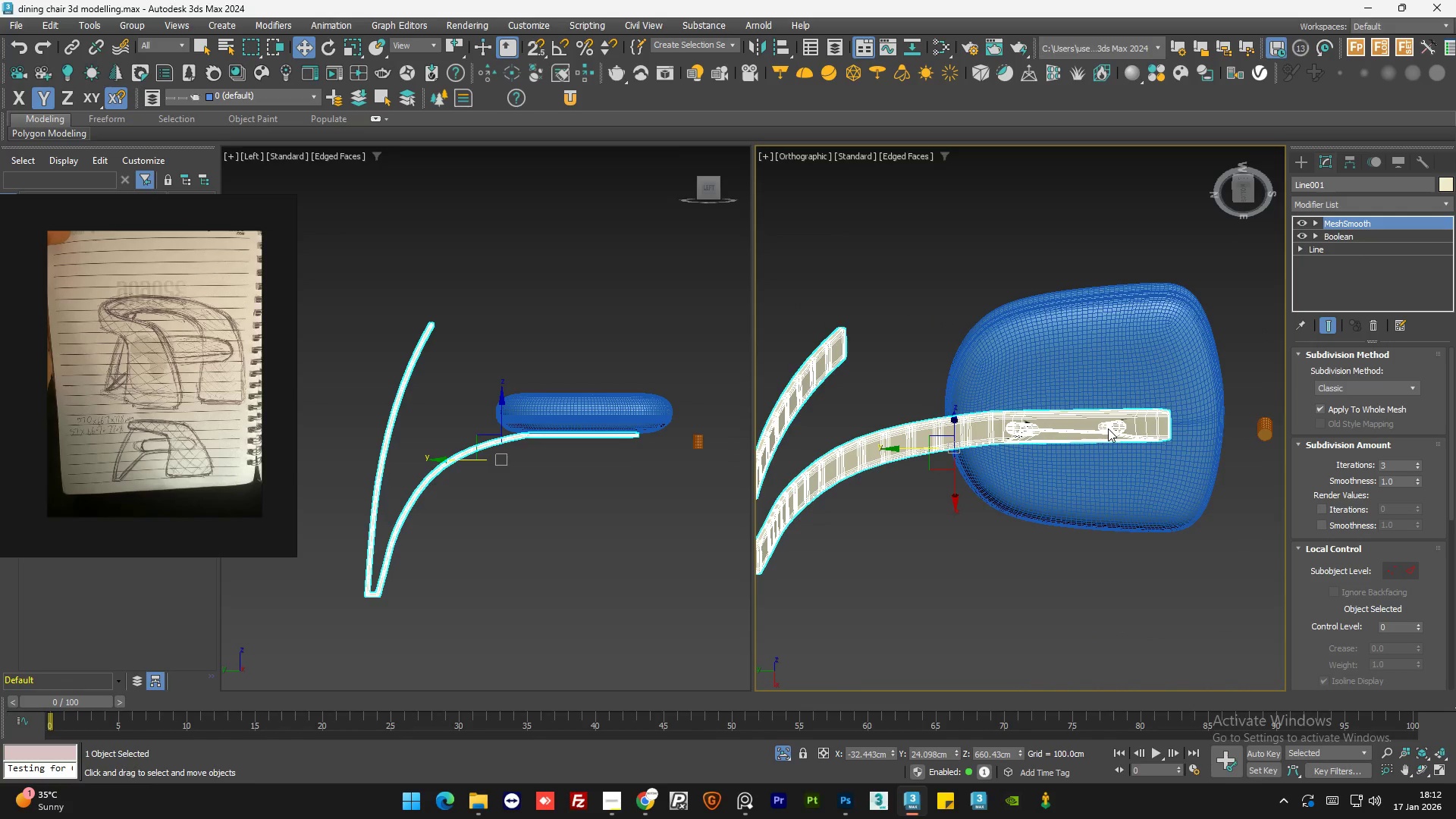 
key(Control+Z)
 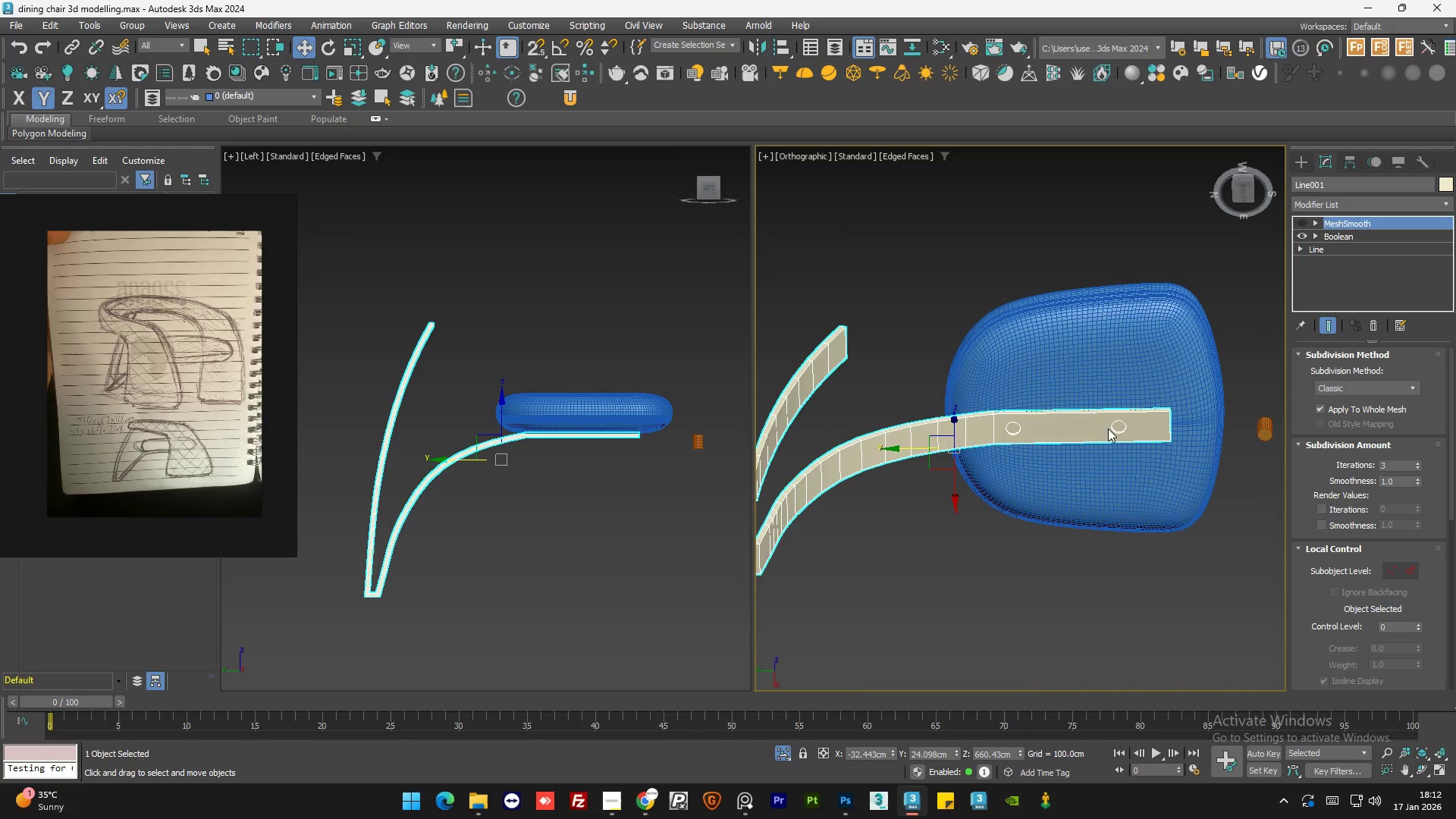 
key(Control+Z)
 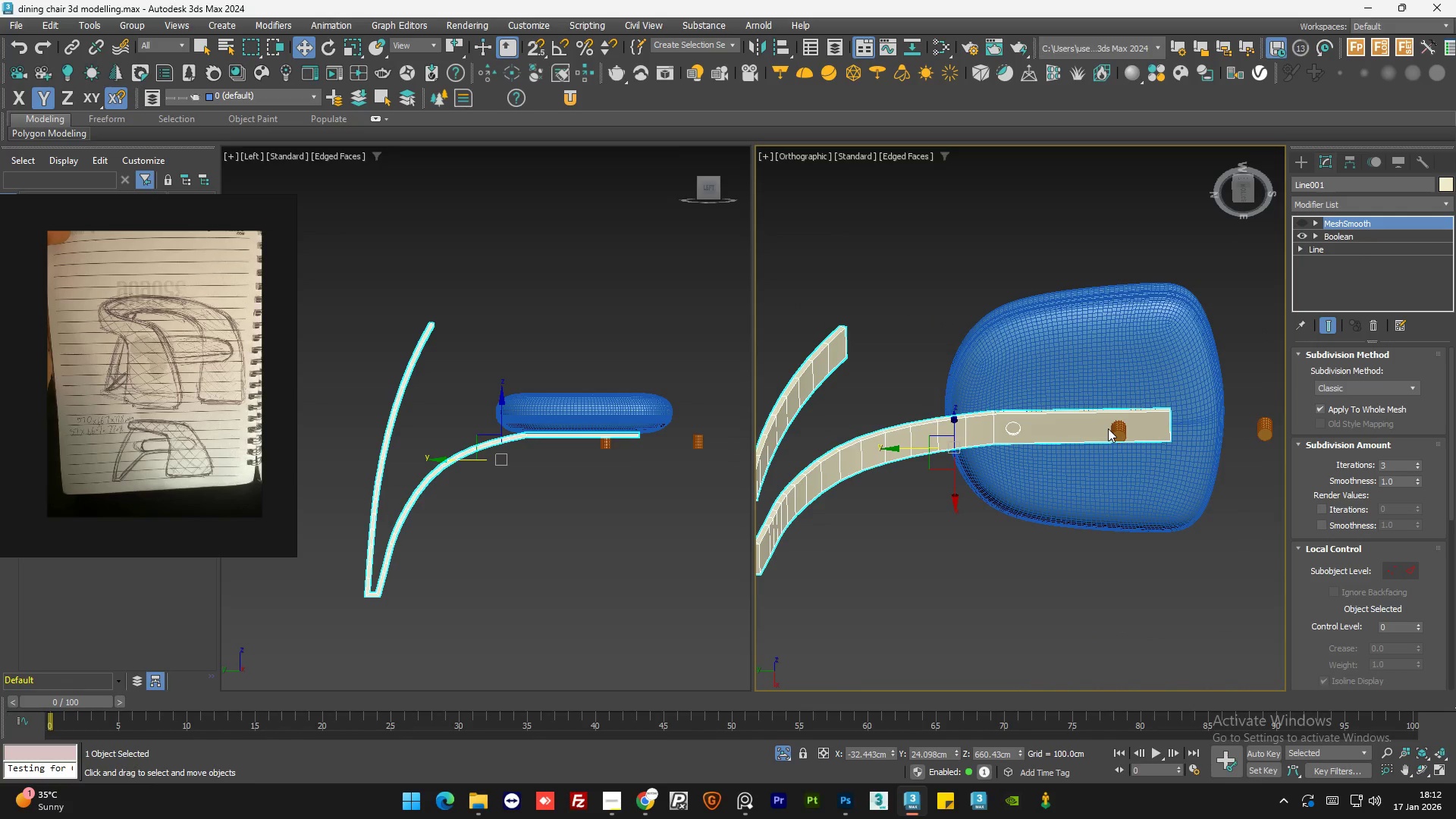 
key(Control+Z)
 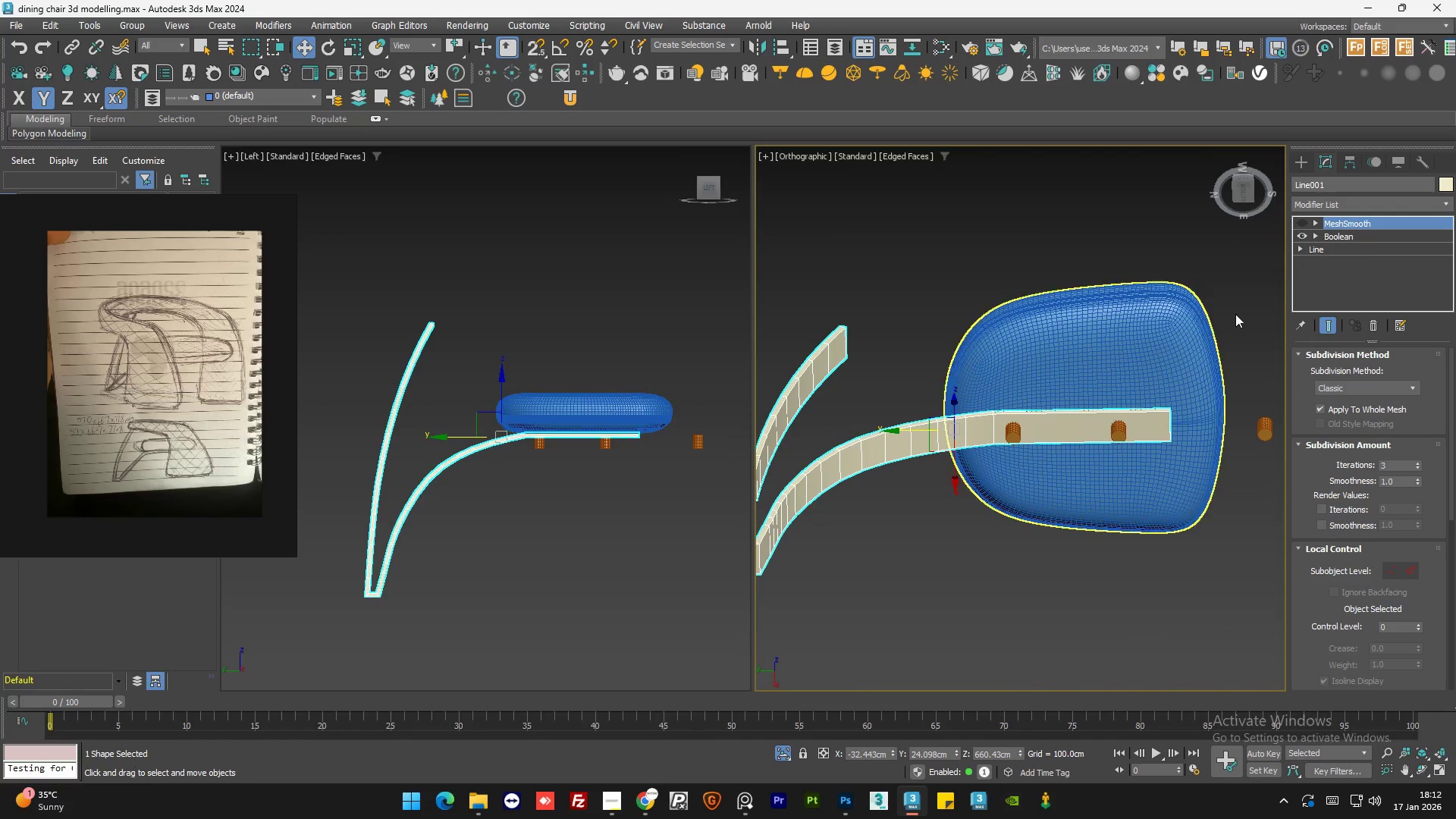 
key(Control+Z)
 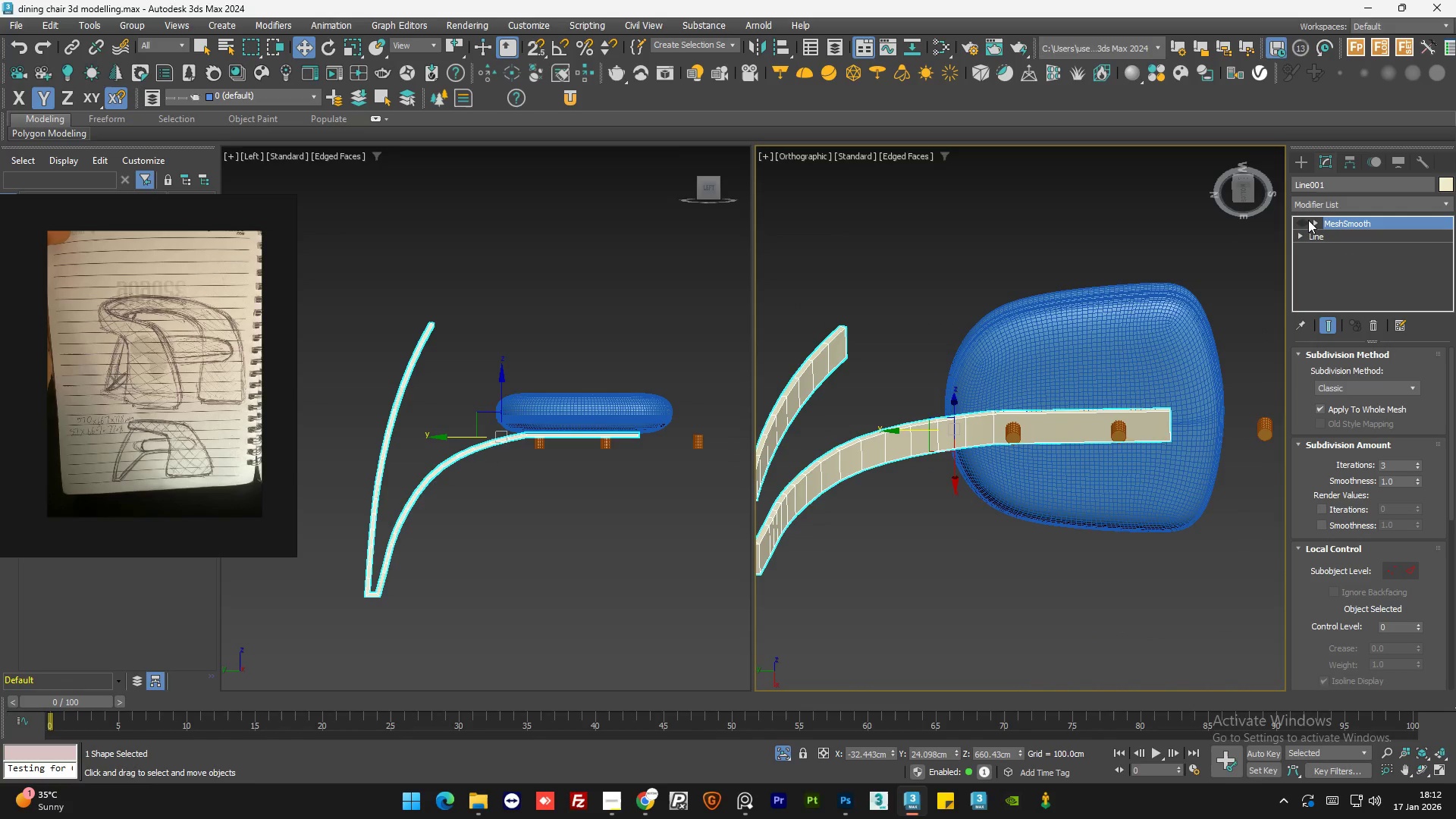 
left_click([1303, 222])
 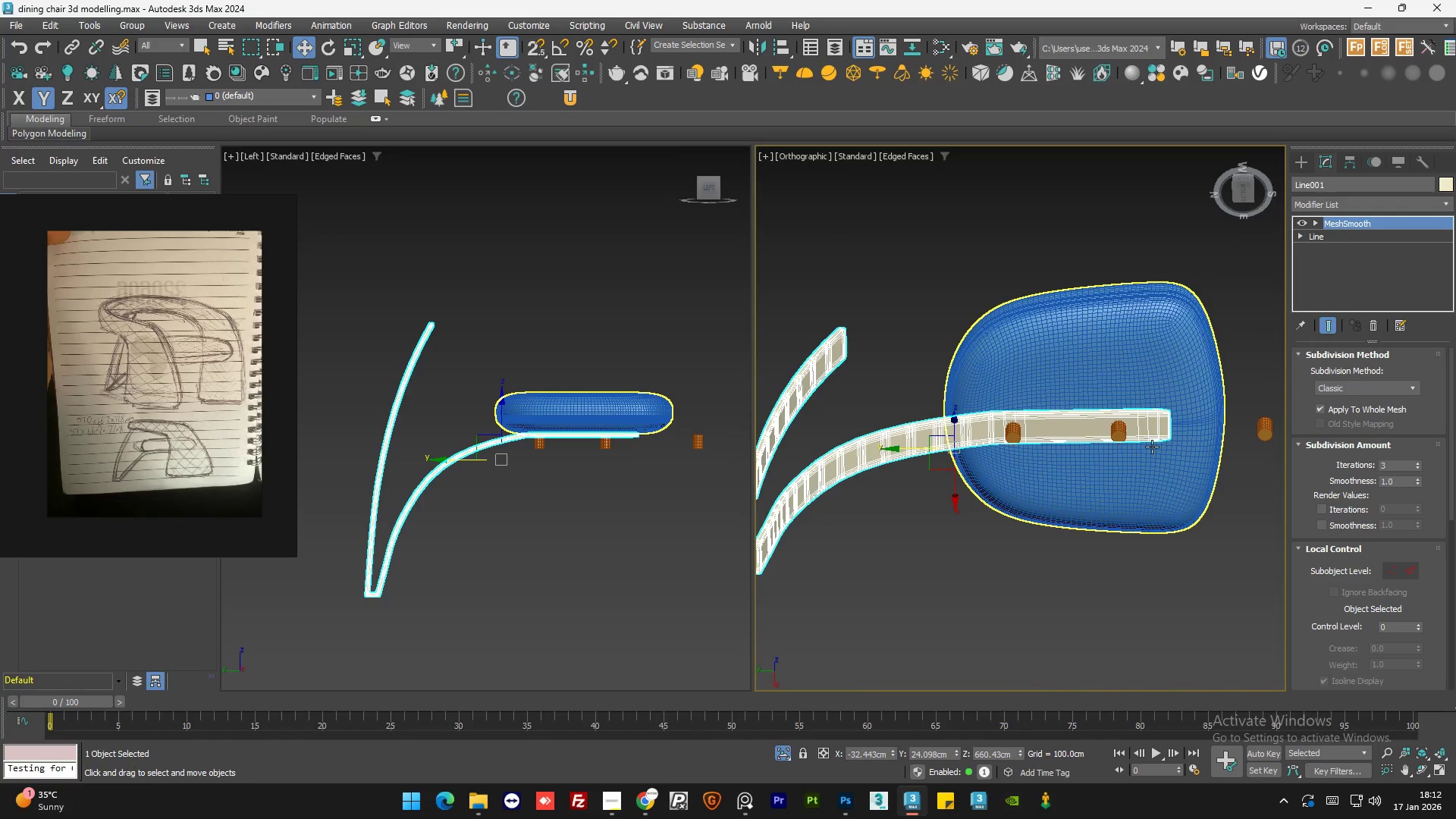 
key(F4)
 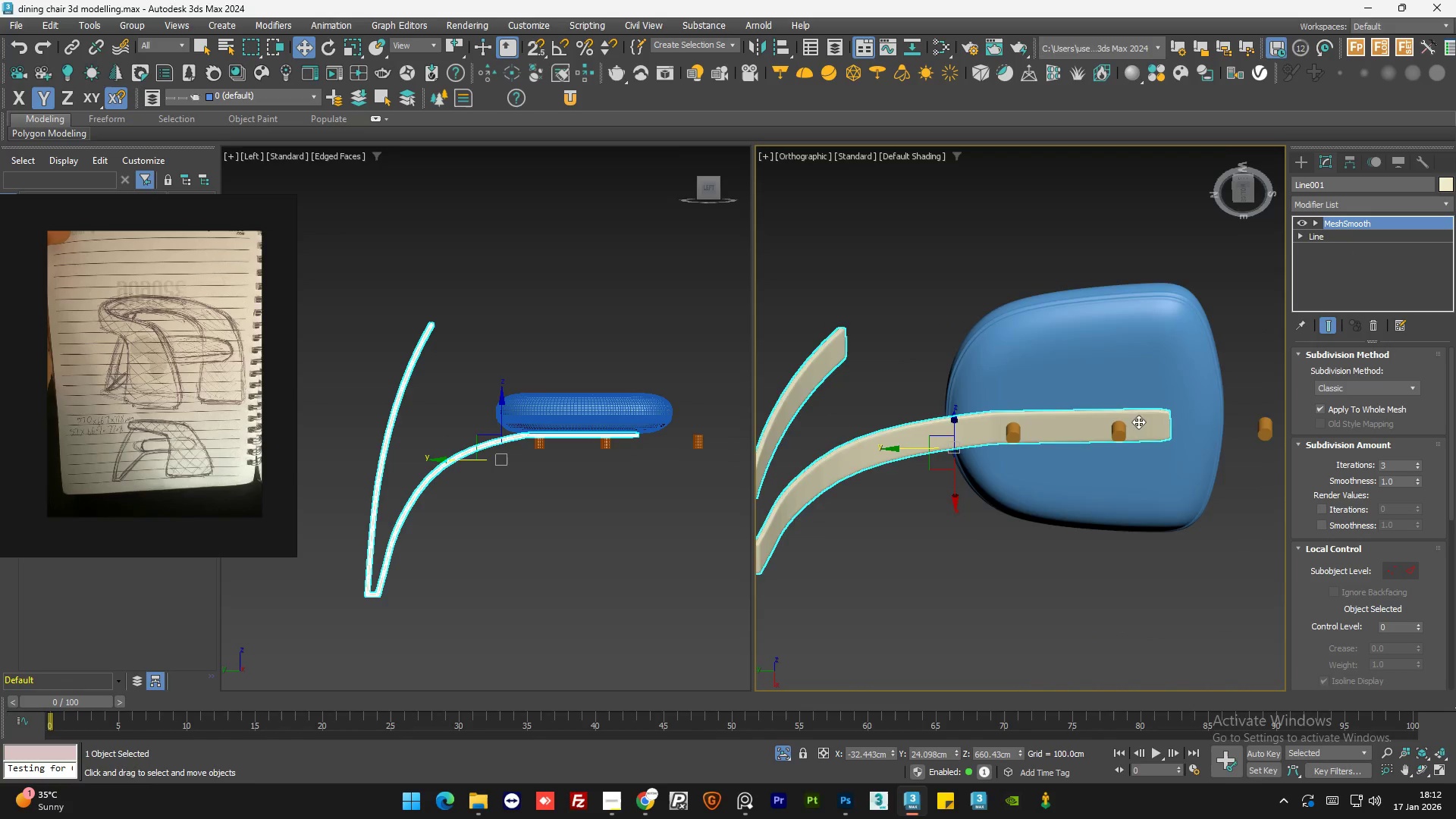 
scroll: coordinate [1140, 419], scroll_direction: up, amount: 3.0
 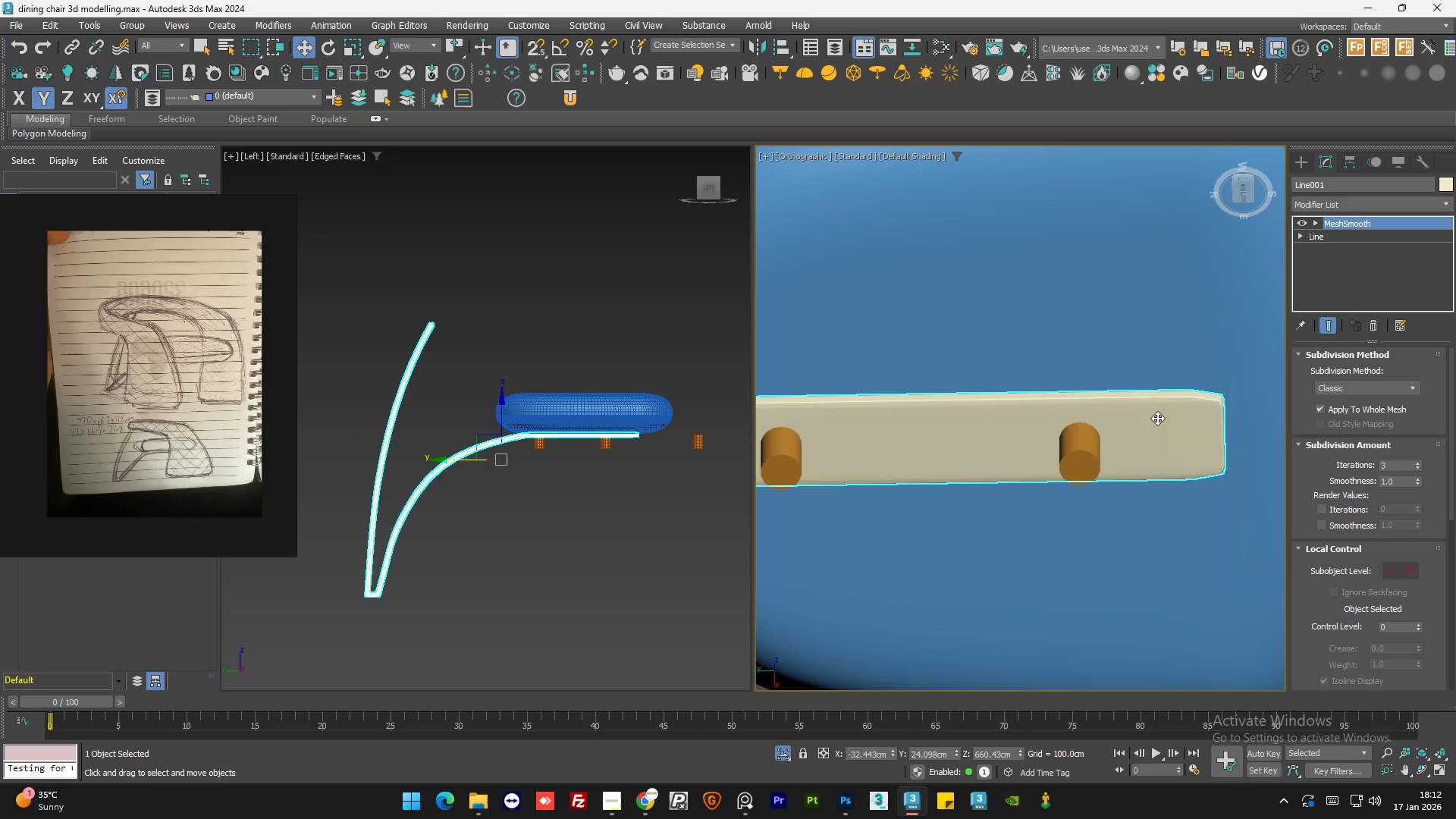 
scroll: coordinate [1157, 418], scroll_direction: down, amount: 1.0
 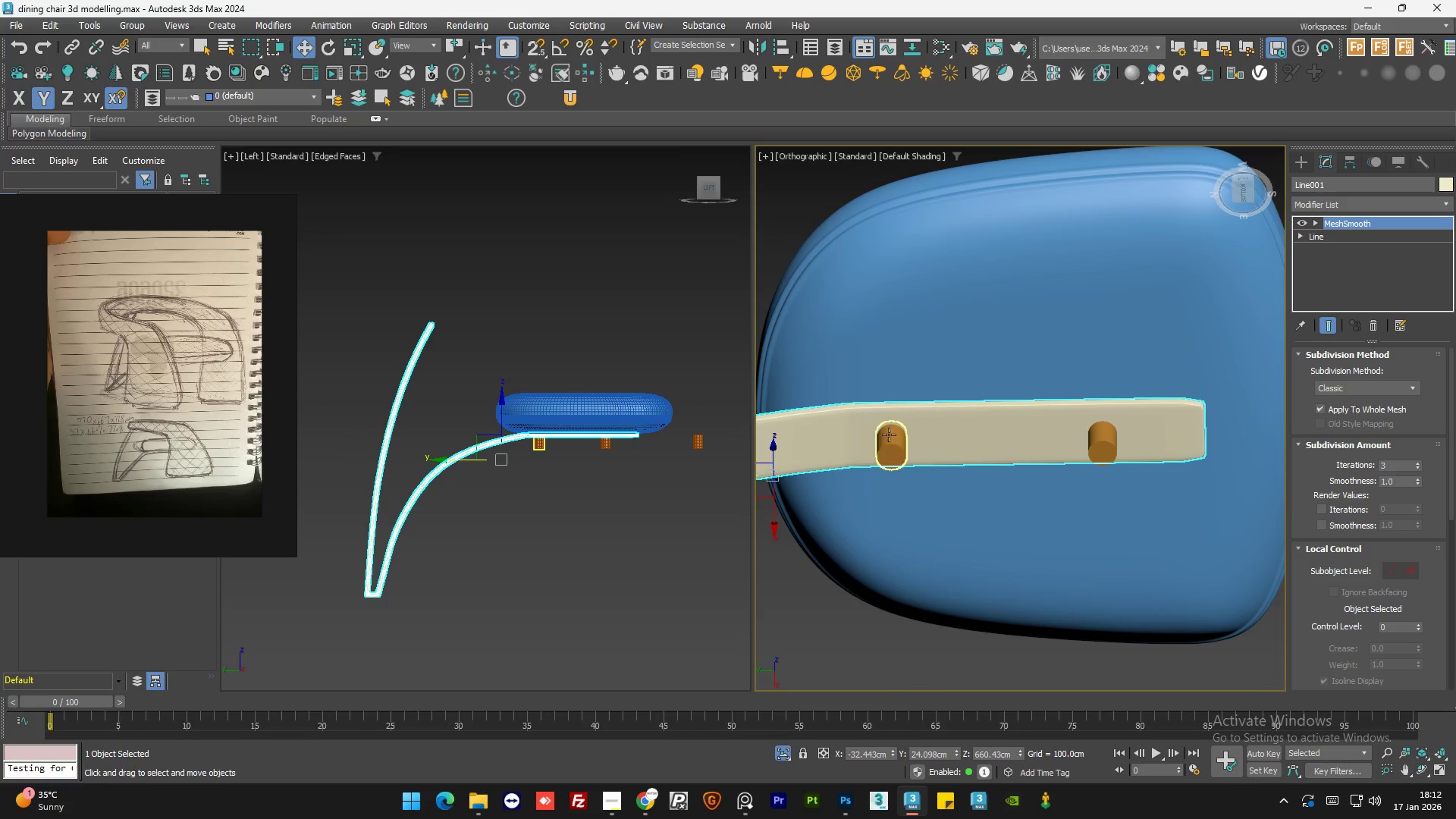 
scroll: coordinate [855, 410], scroll_direction: up, amount: 4.0
 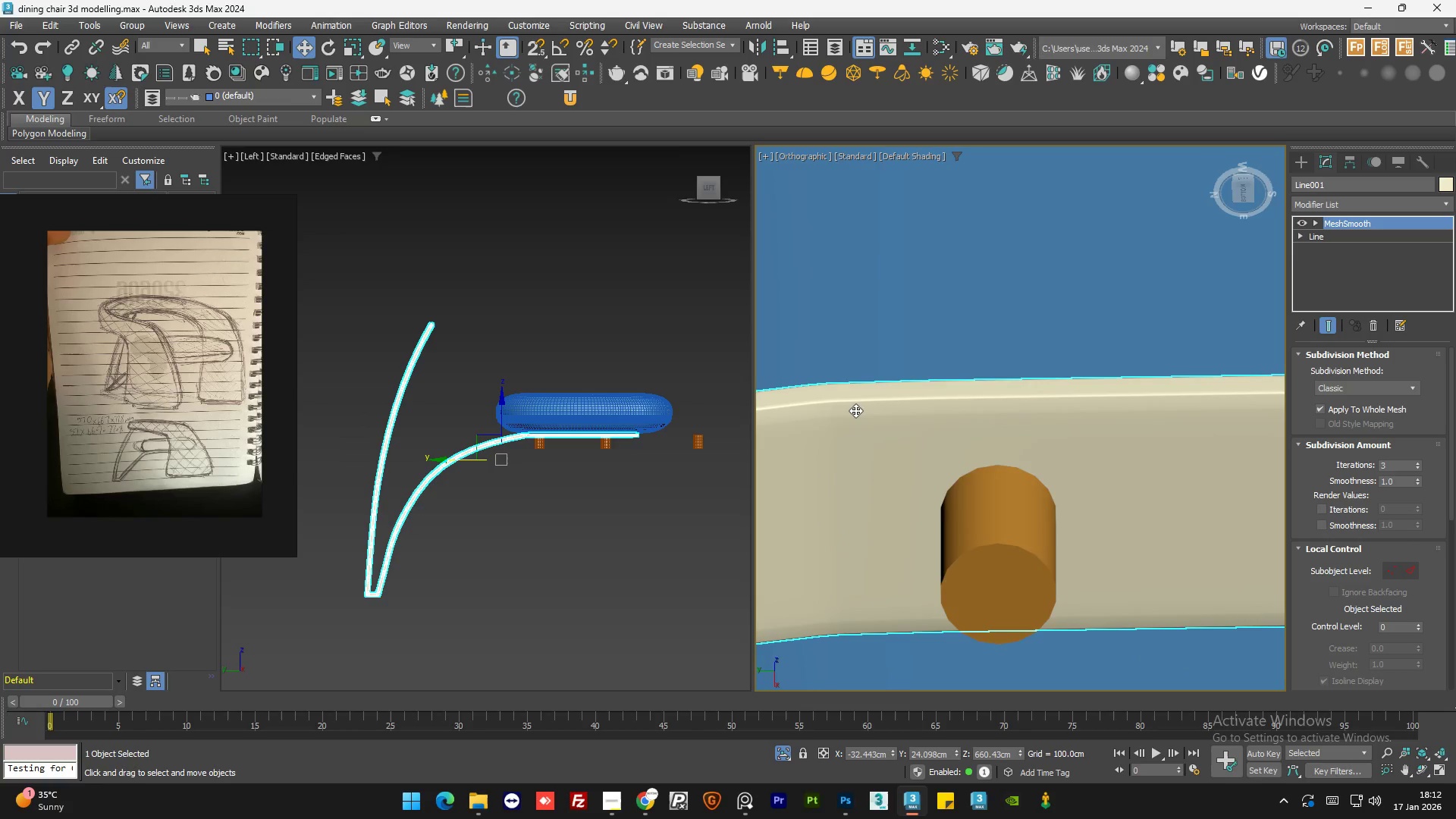 
scroll: coordinate [857, 463], scroll_direction: down, amount: 7.0
 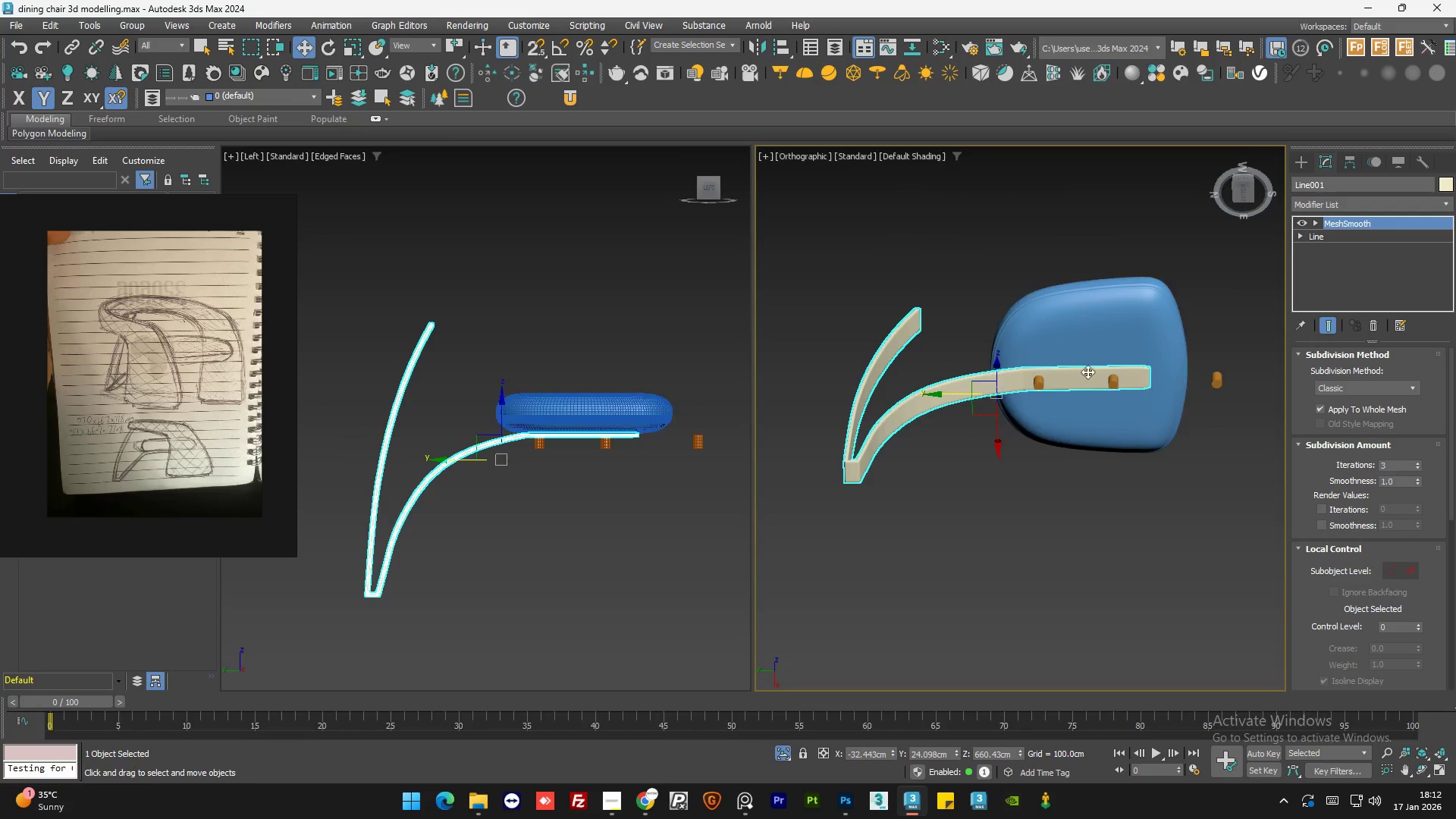 
scroll: coordinate [1073, 370], scroll_direction: up, amount: 3.0
 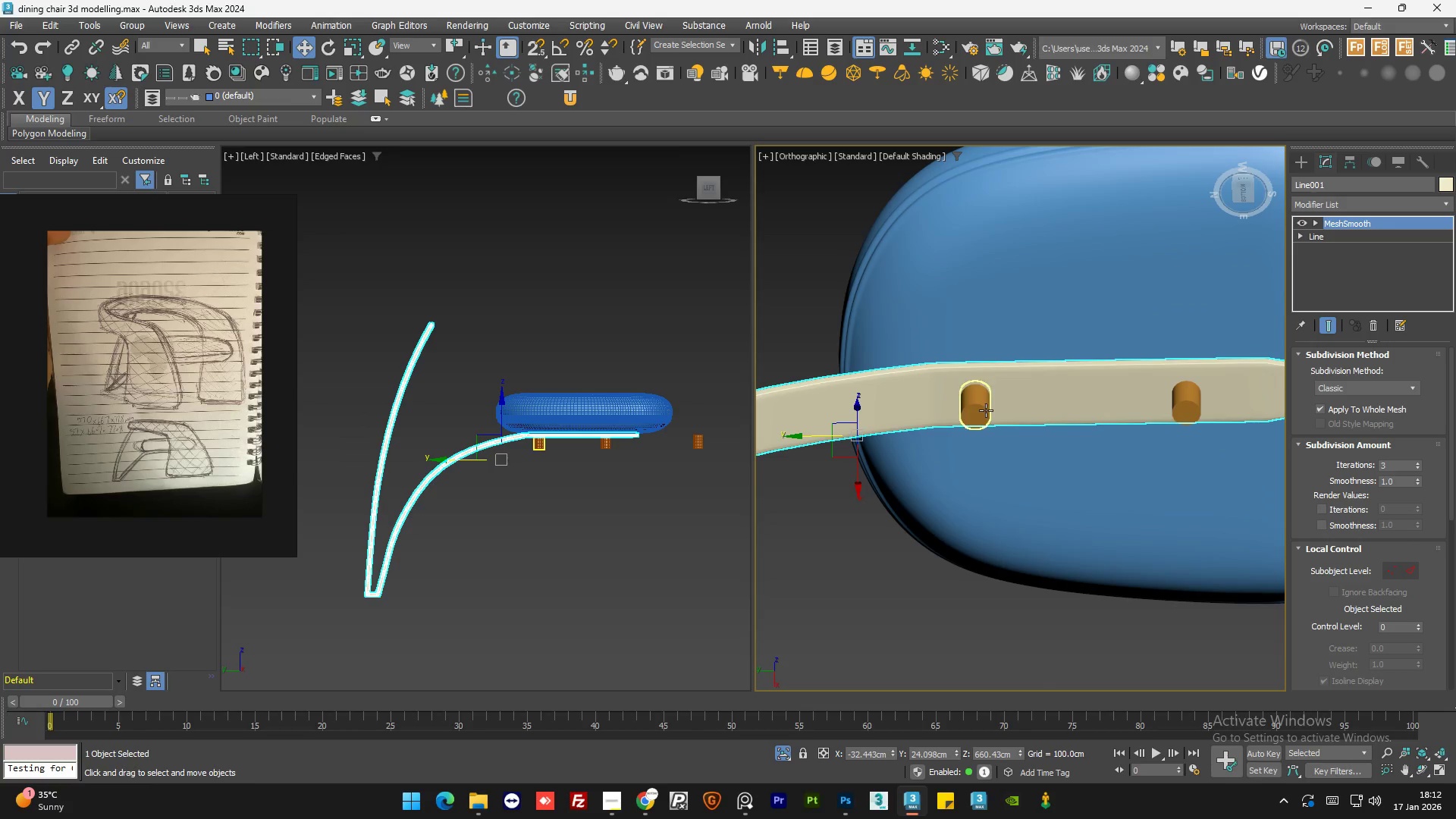 
left_click([986, 410])
 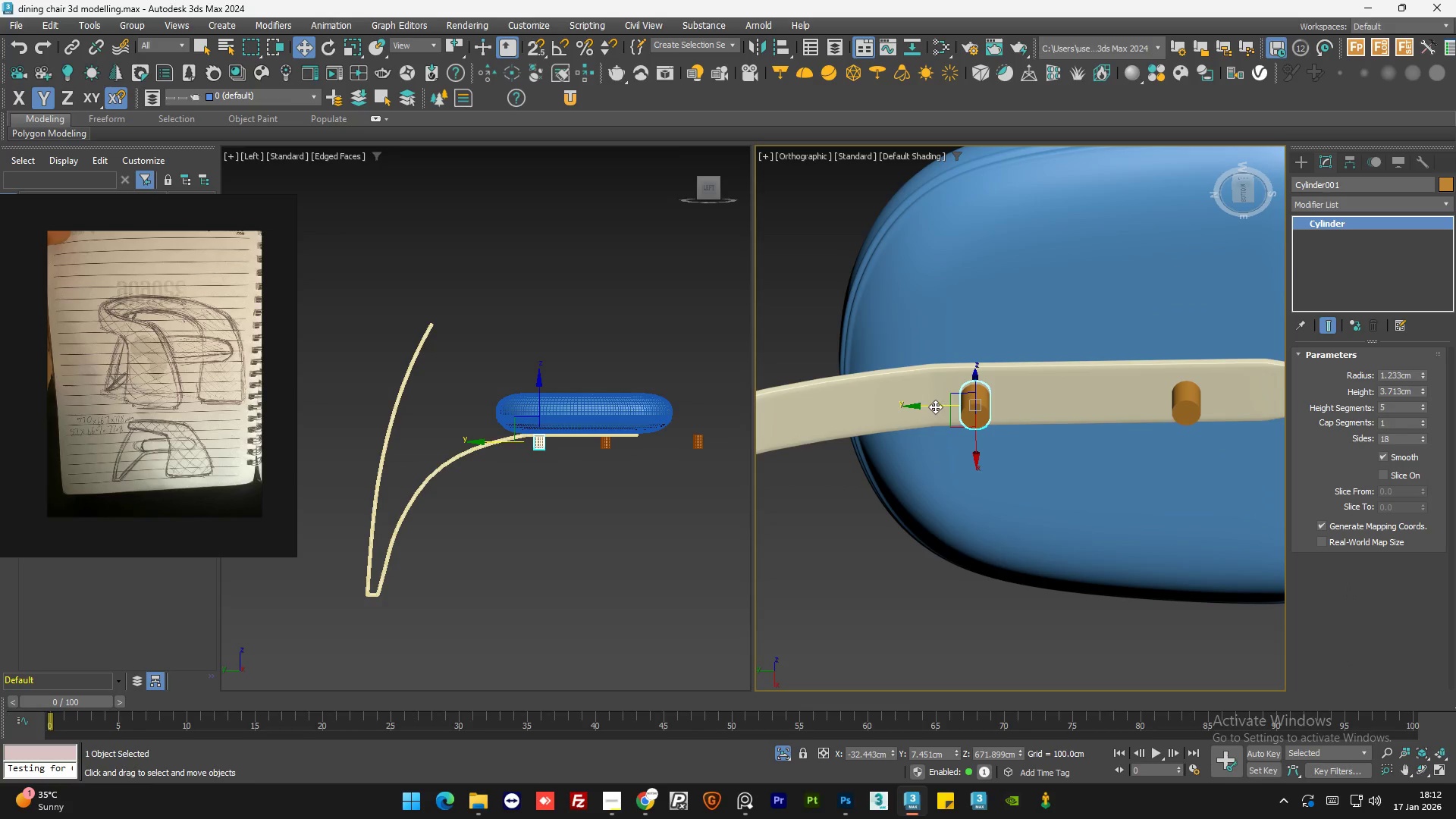 
left_click_drag(start_coordinate=[935, 405], to_coordinate=[967, 404])
 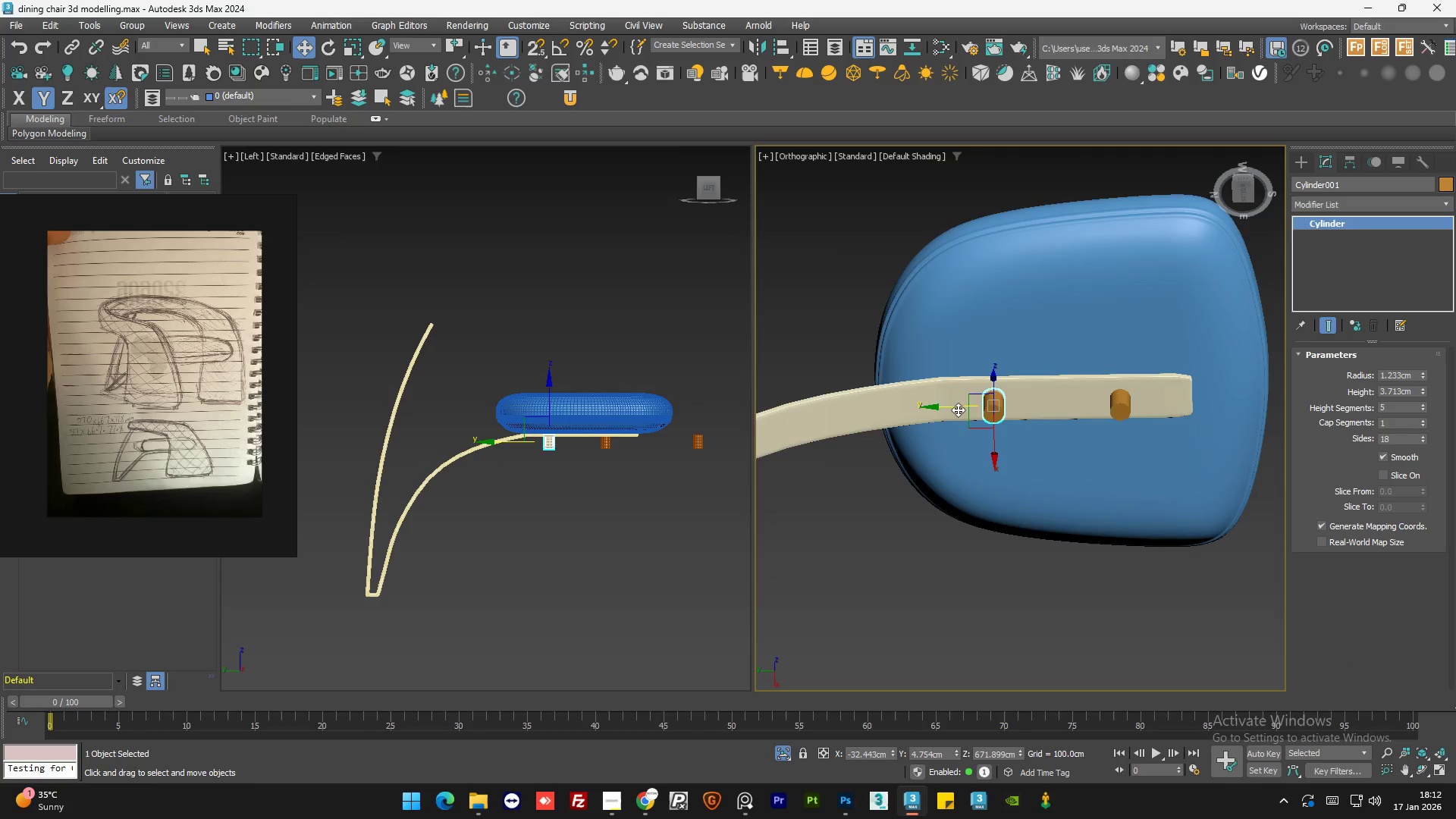 
left_click([1068, 405])
 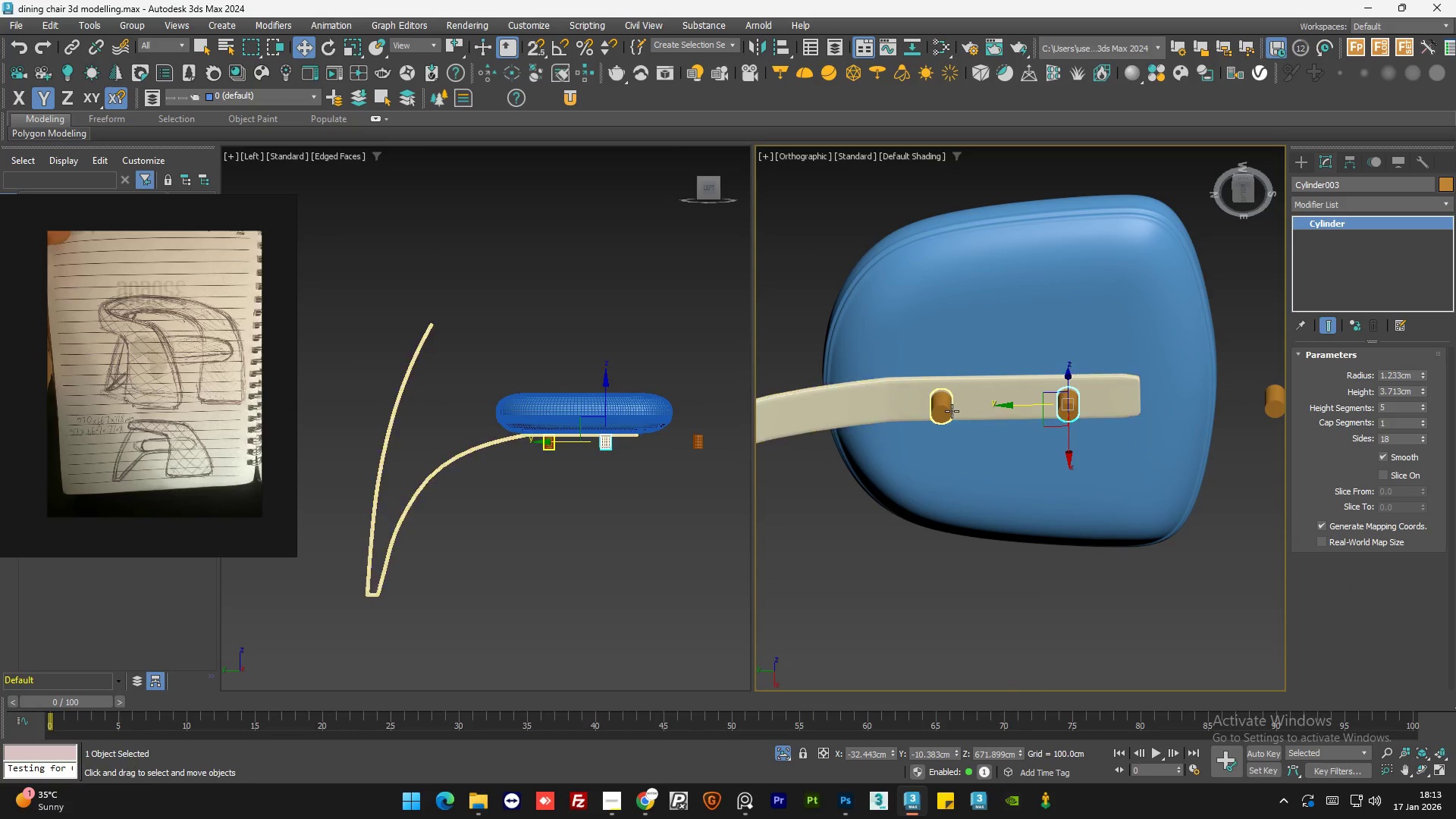 
scroll: coordinate [1084, 409], scroll_direction: down, amount: 1.0
 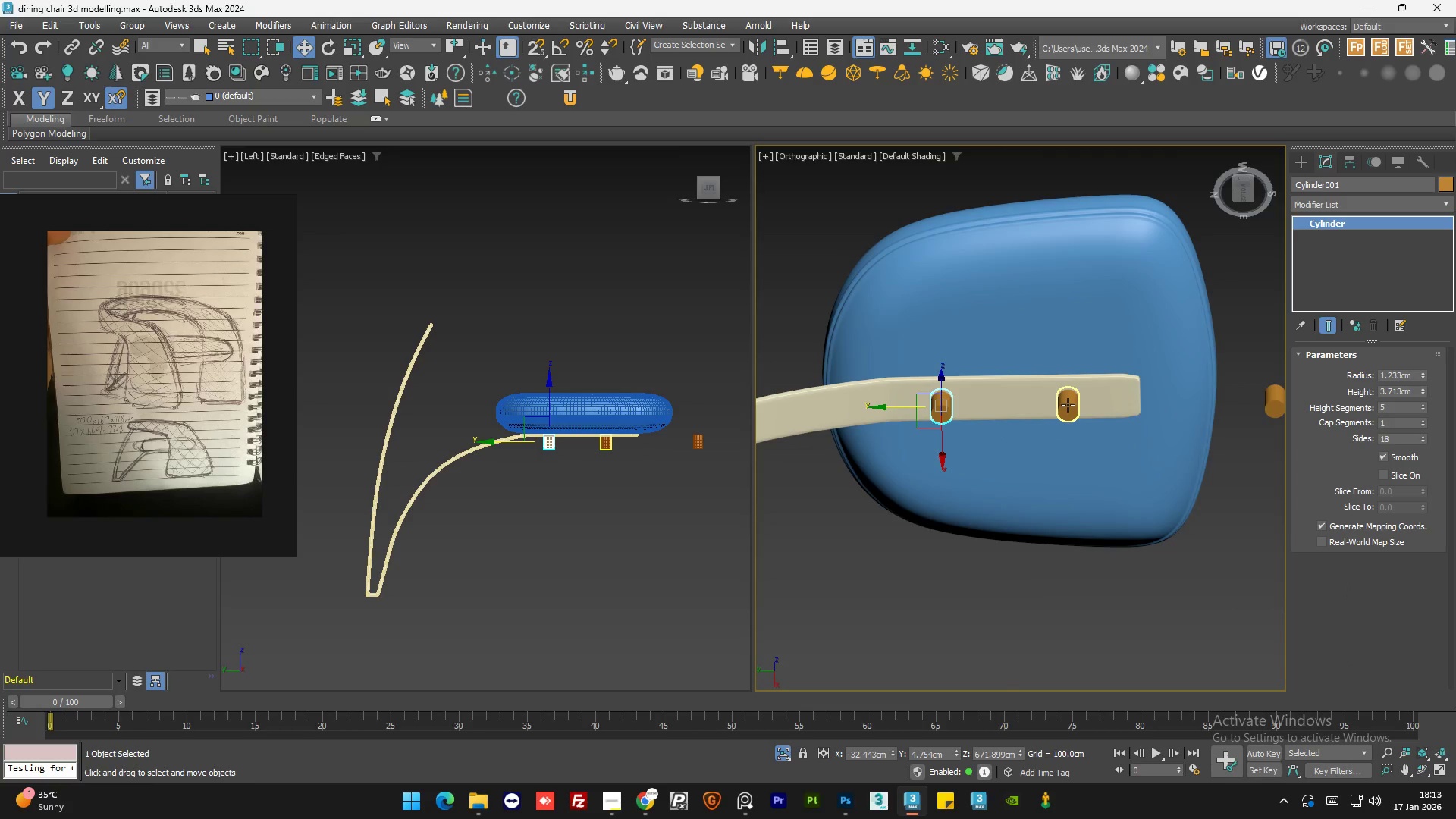 
left_click([946, 411])
 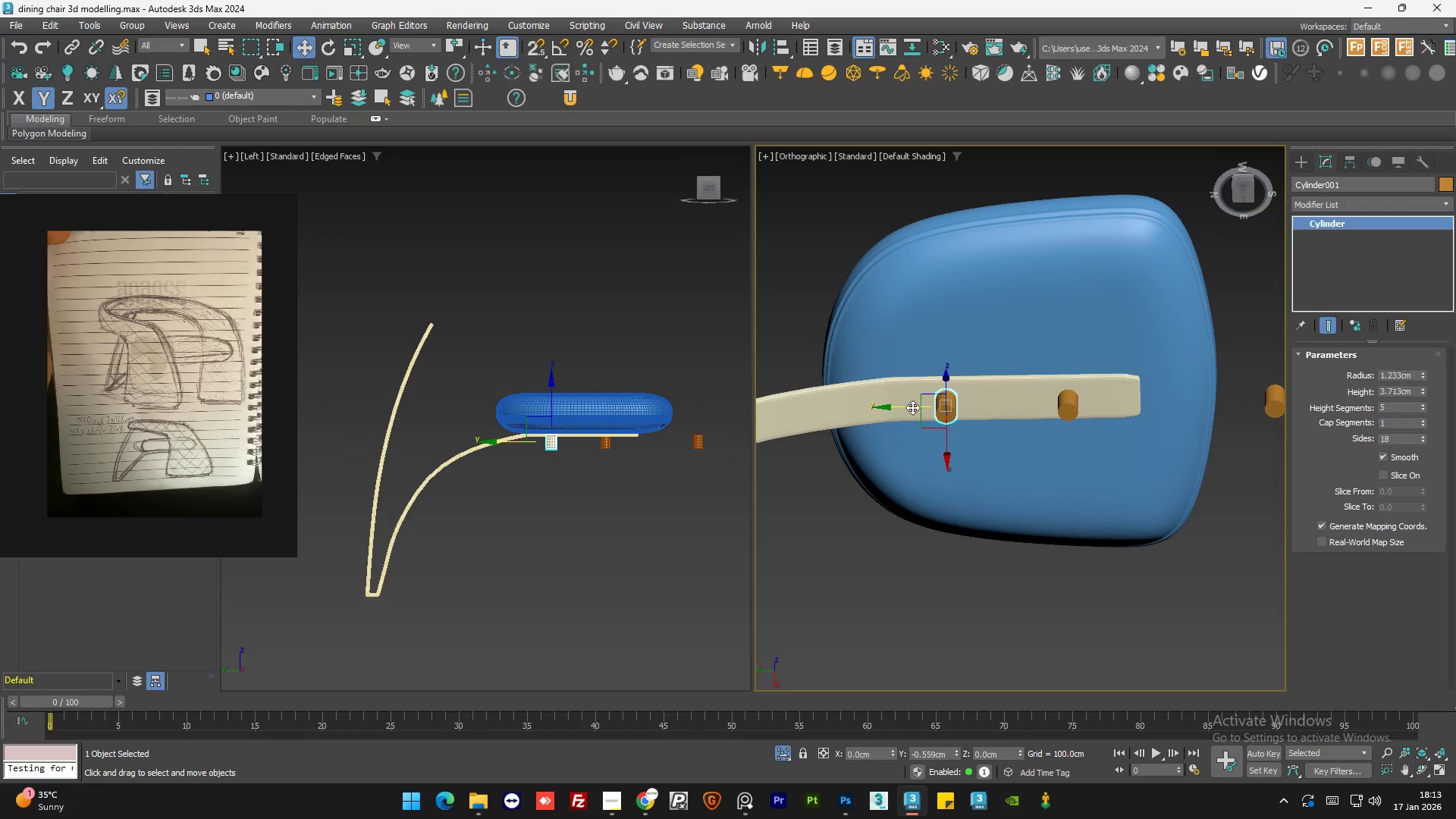 
left_click([908, 407])
 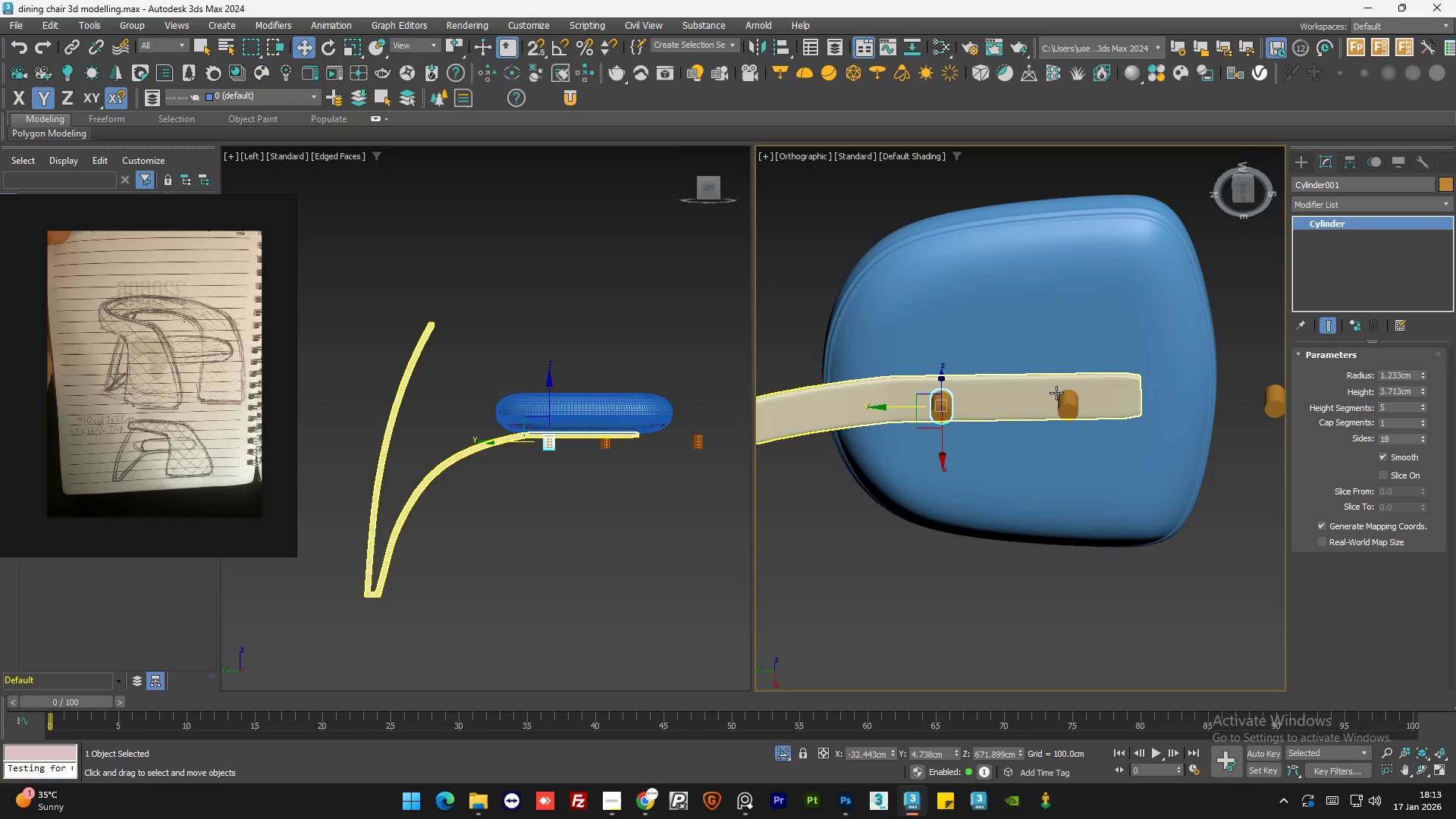 
left_click([1056, 392])
 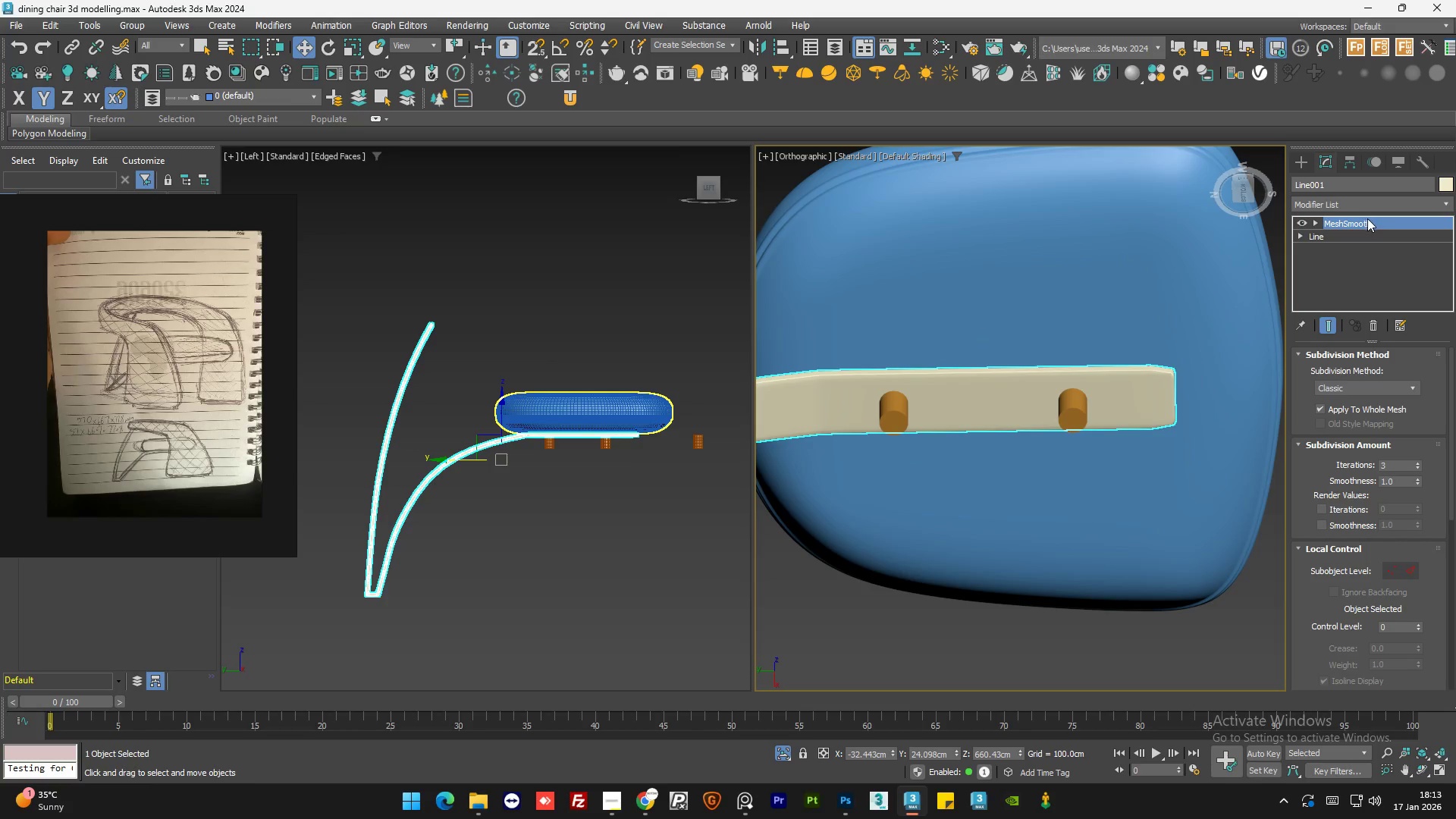 
scroll: coordinate [1056, 392], scroll_direction: up, amount: 1.0
 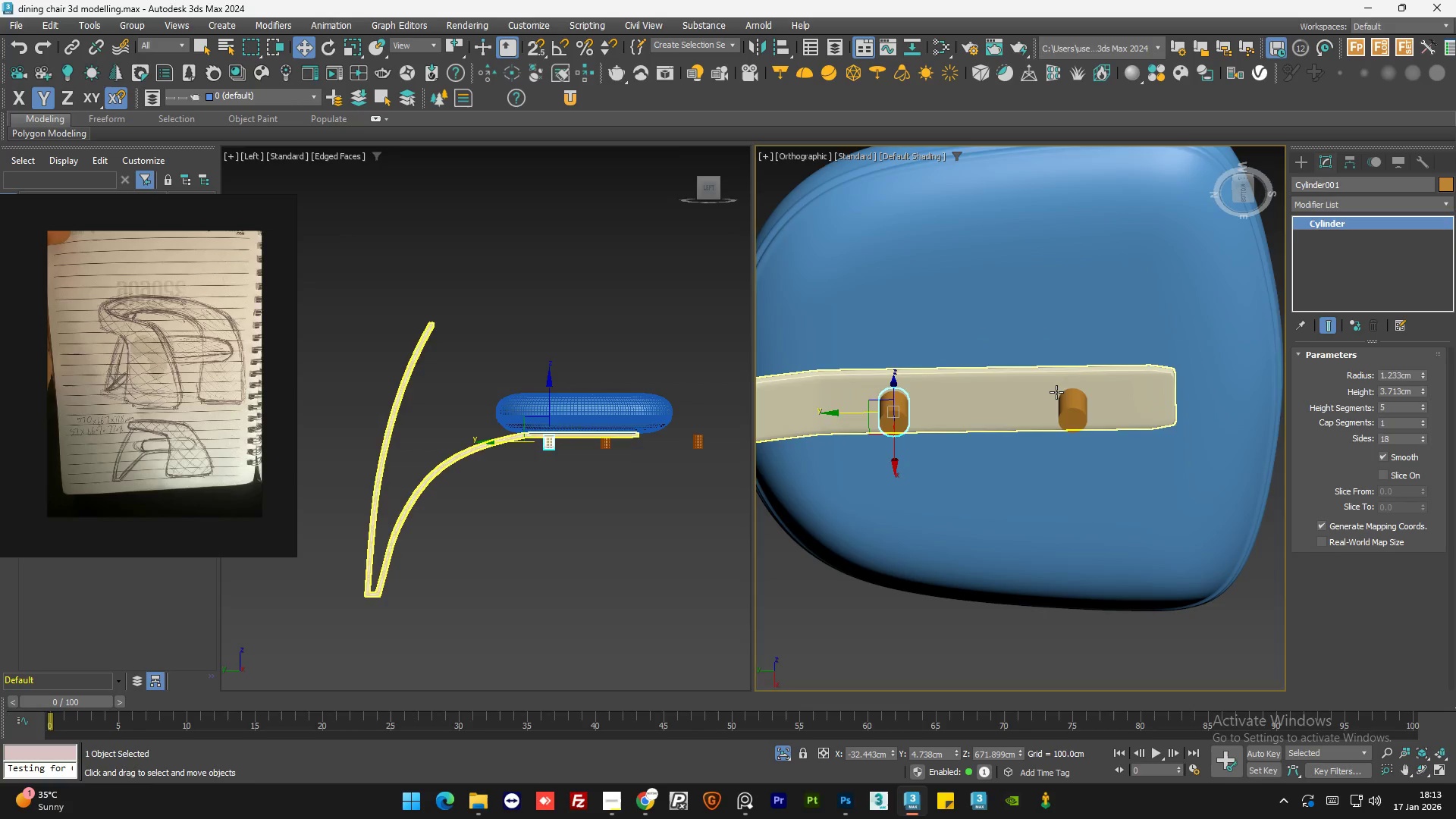 
right_click([1363, 224])
 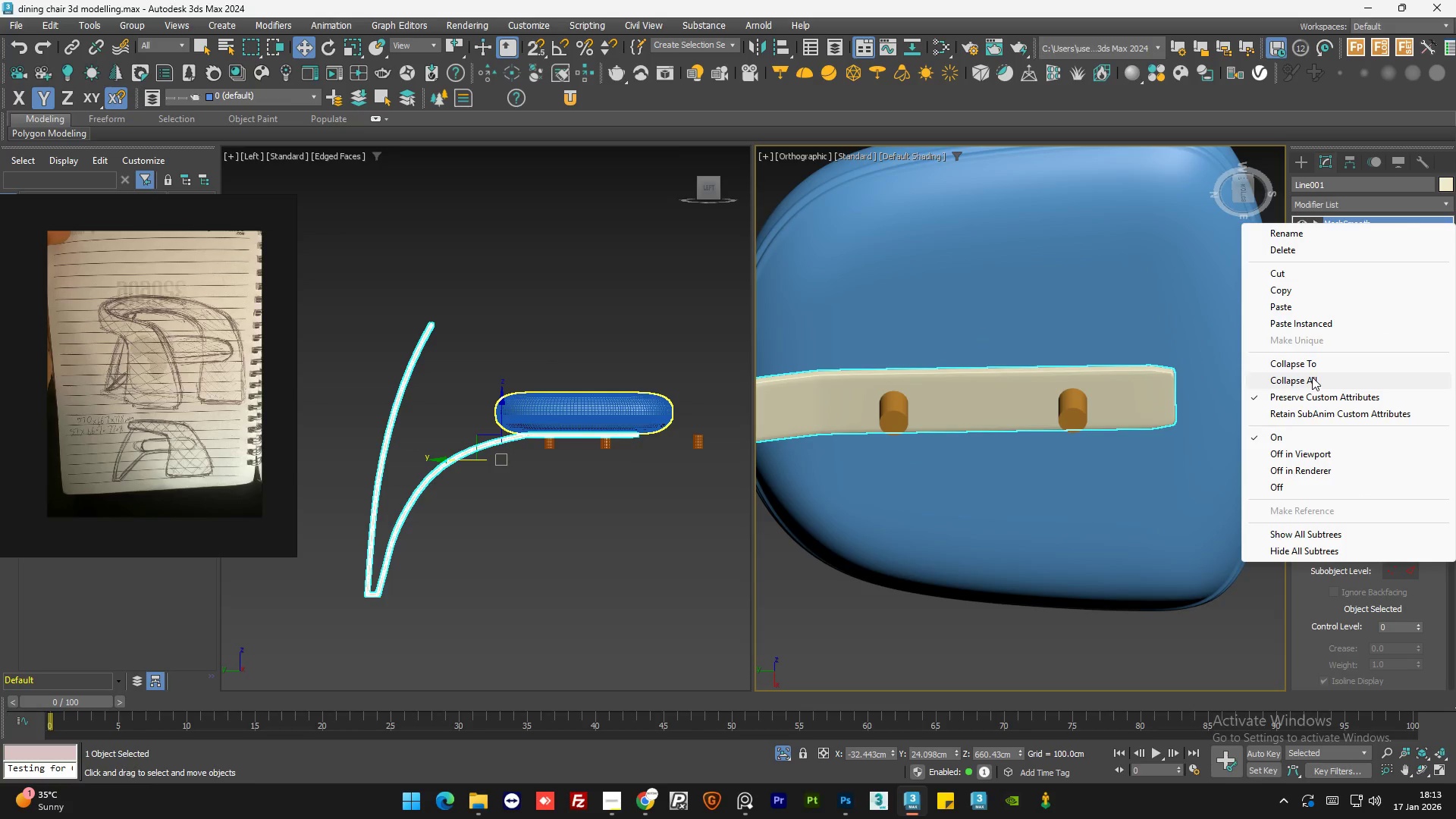 
left_click([1312, 377])
 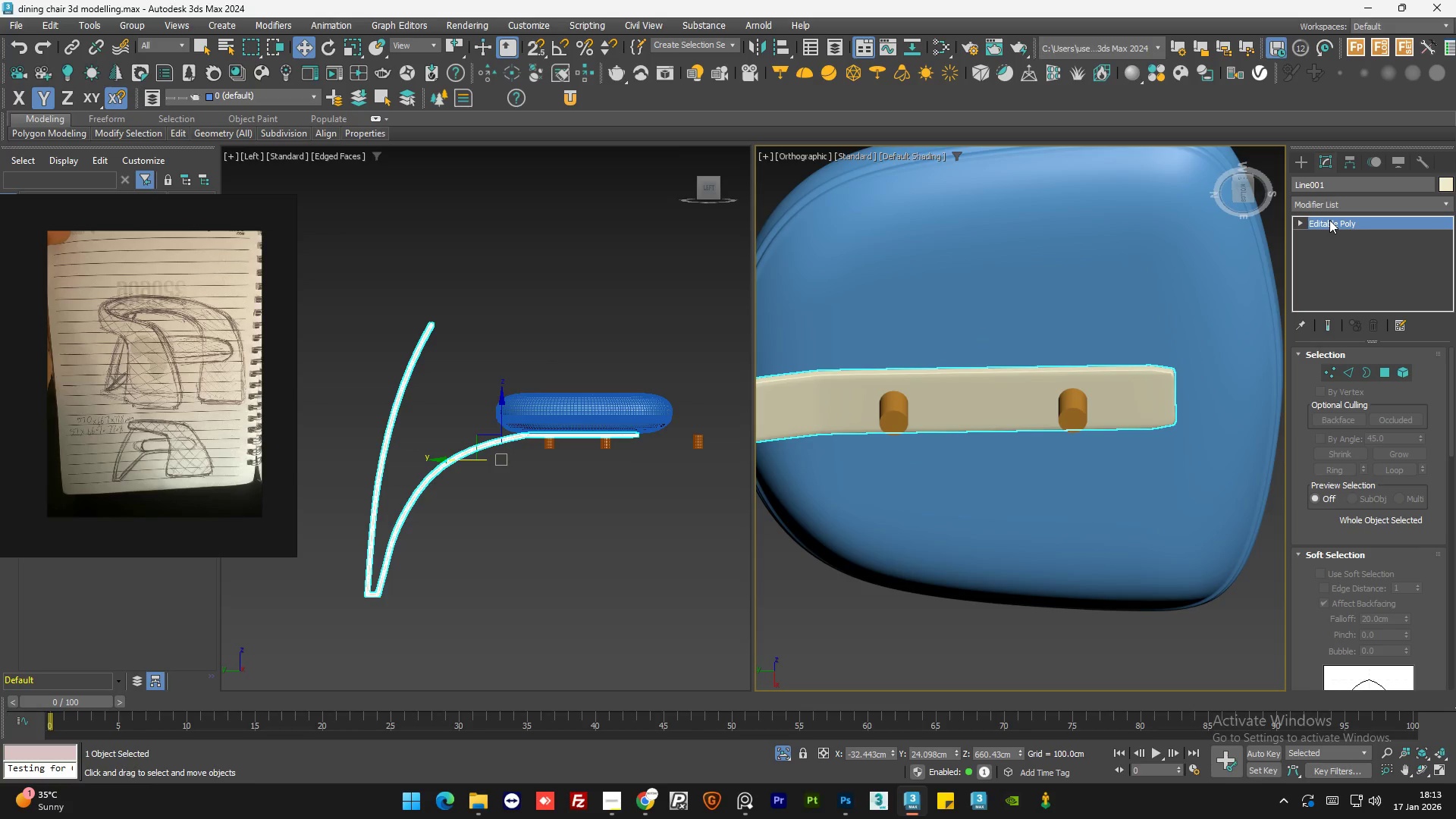 
key(Control+Z)
 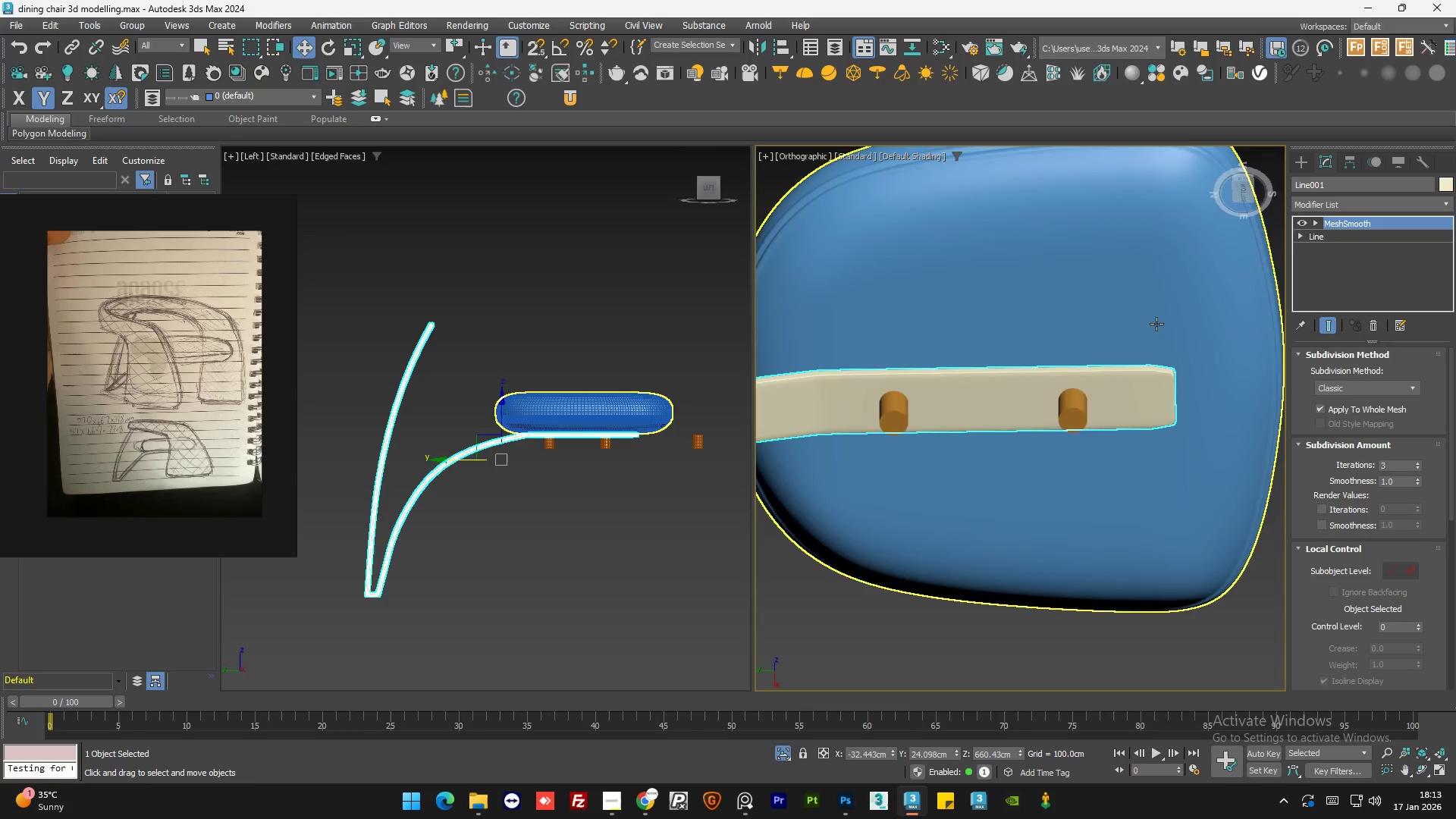 
hold_key(key=AltLeft, duration=0.66)
 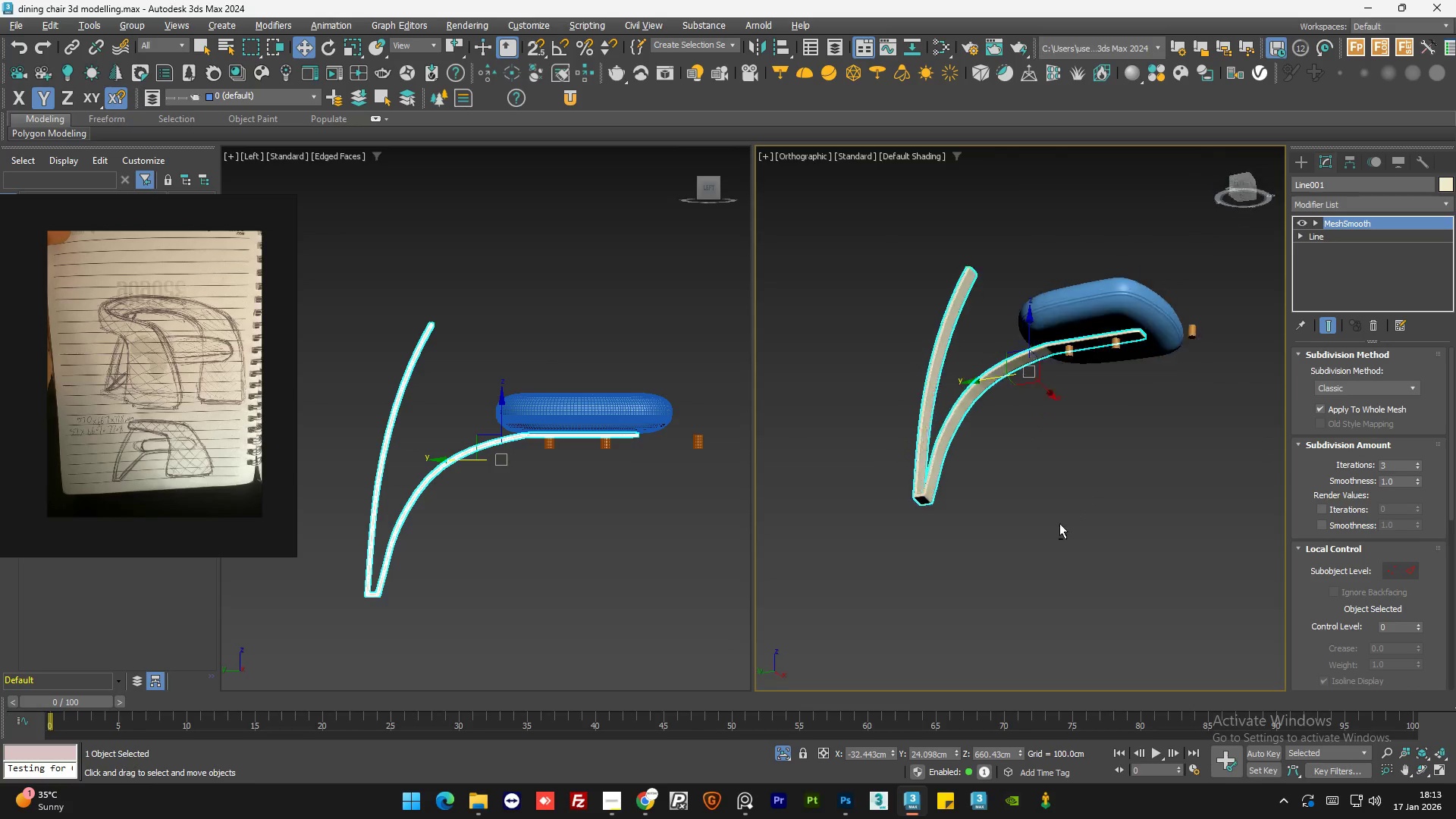 
scroll: coordinate [1124, 375], scroll_direction: down, amount: 4.0
 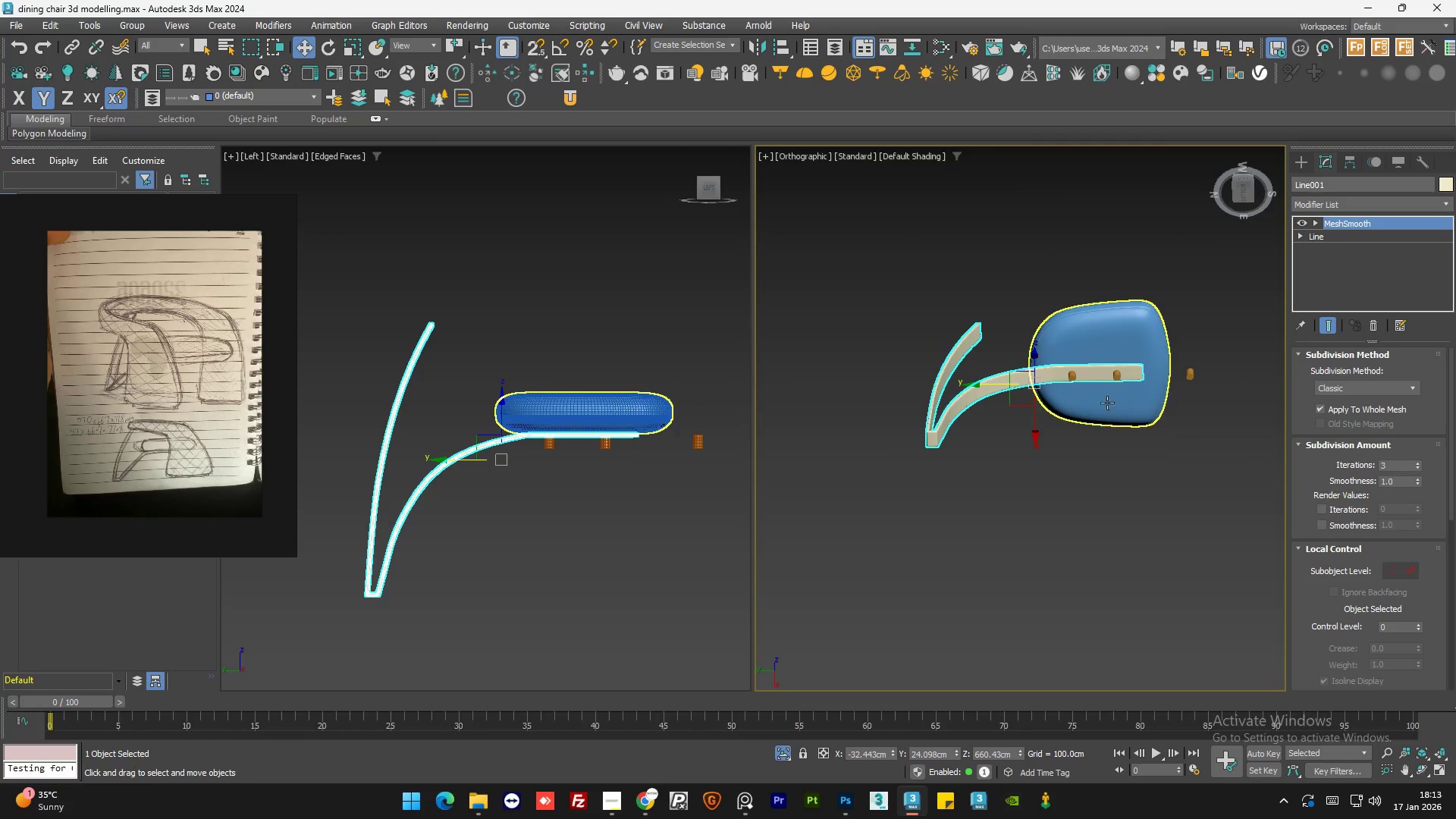 
hold_key(key=AltLeft, duration=0.89)
 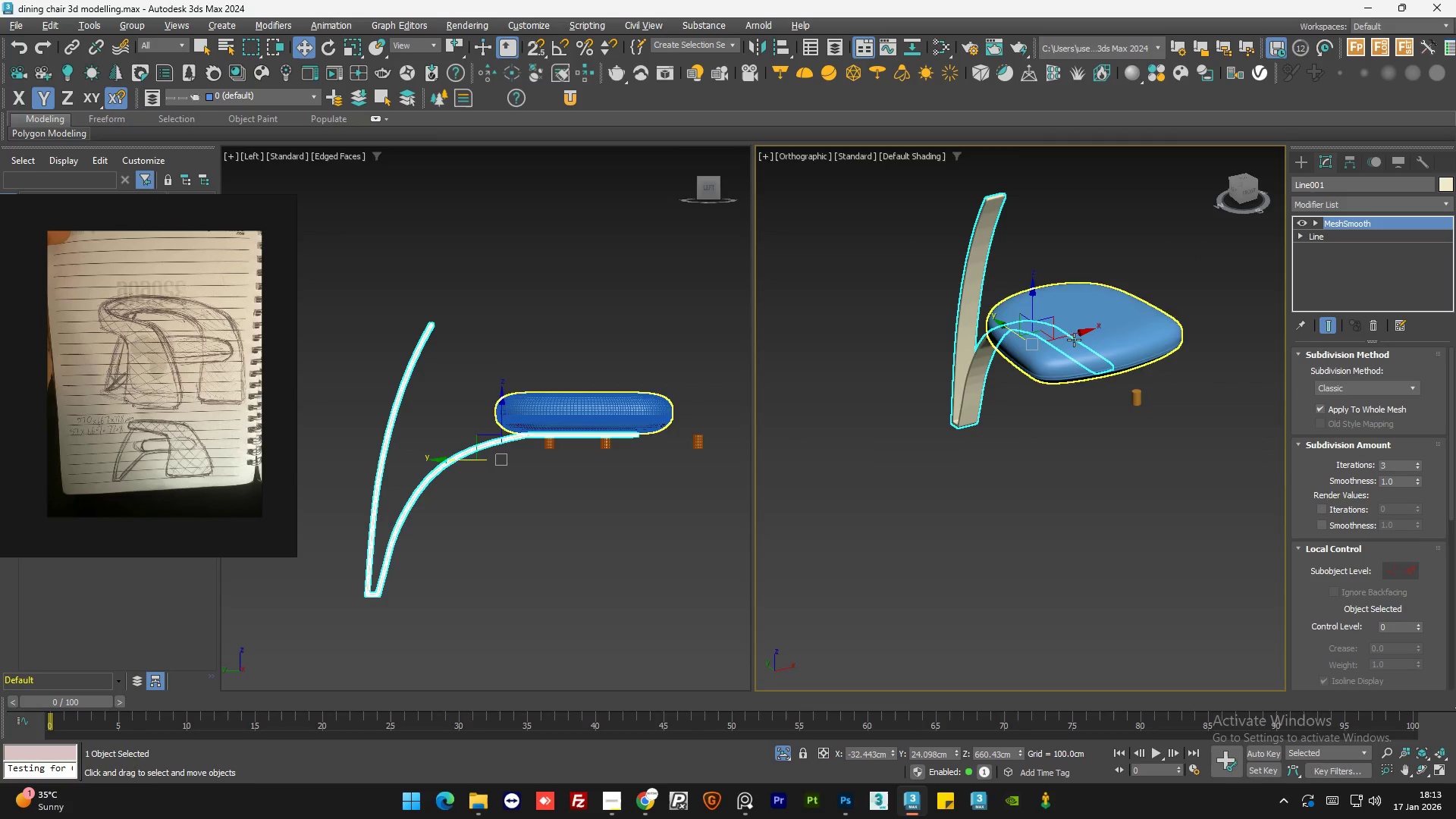 
scroll: coordinate [1073, 478], scroll_direction: up, amount: 1.0
 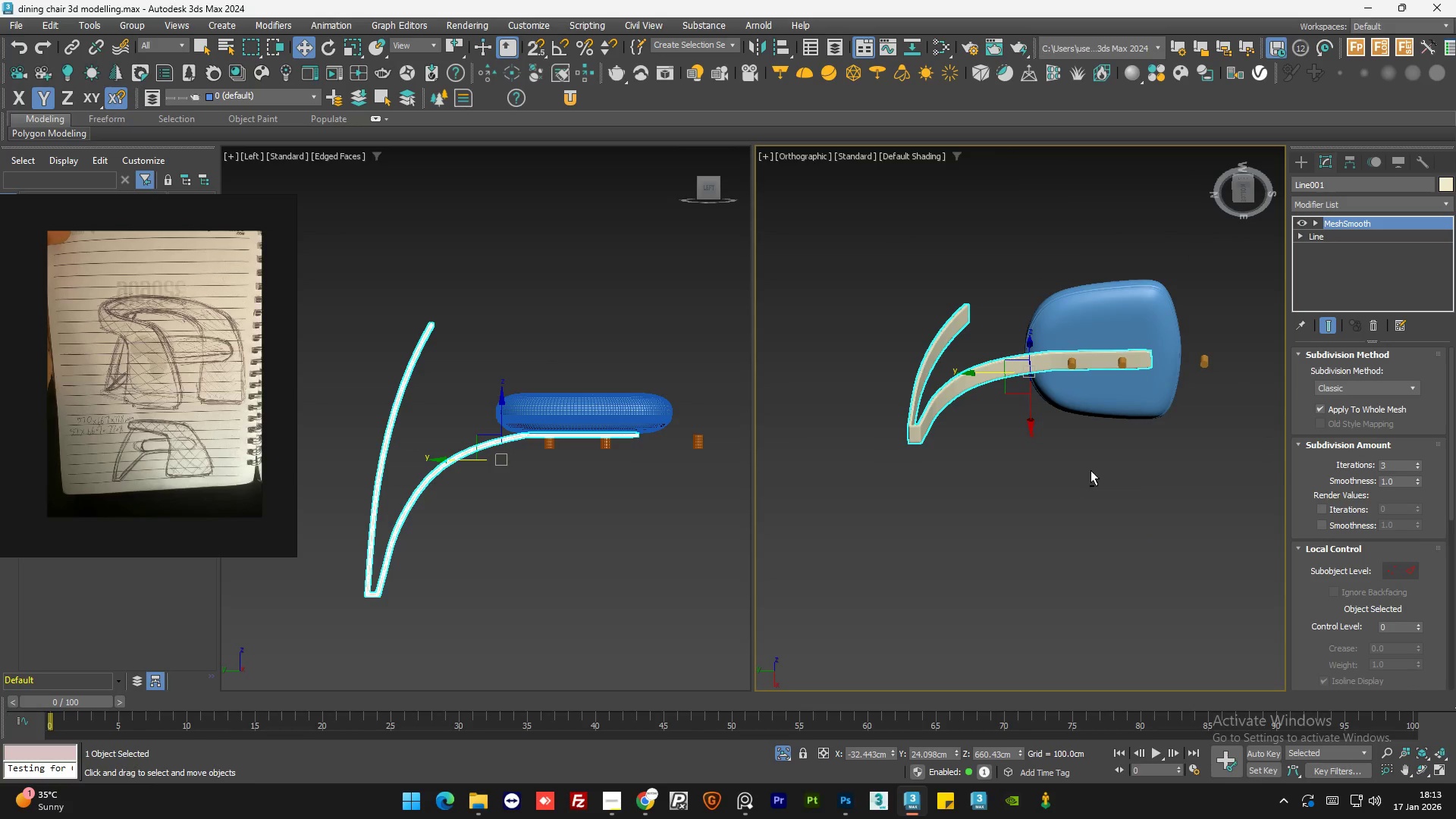 
hold_key(key=ShiftLeft, duration=1.12)
 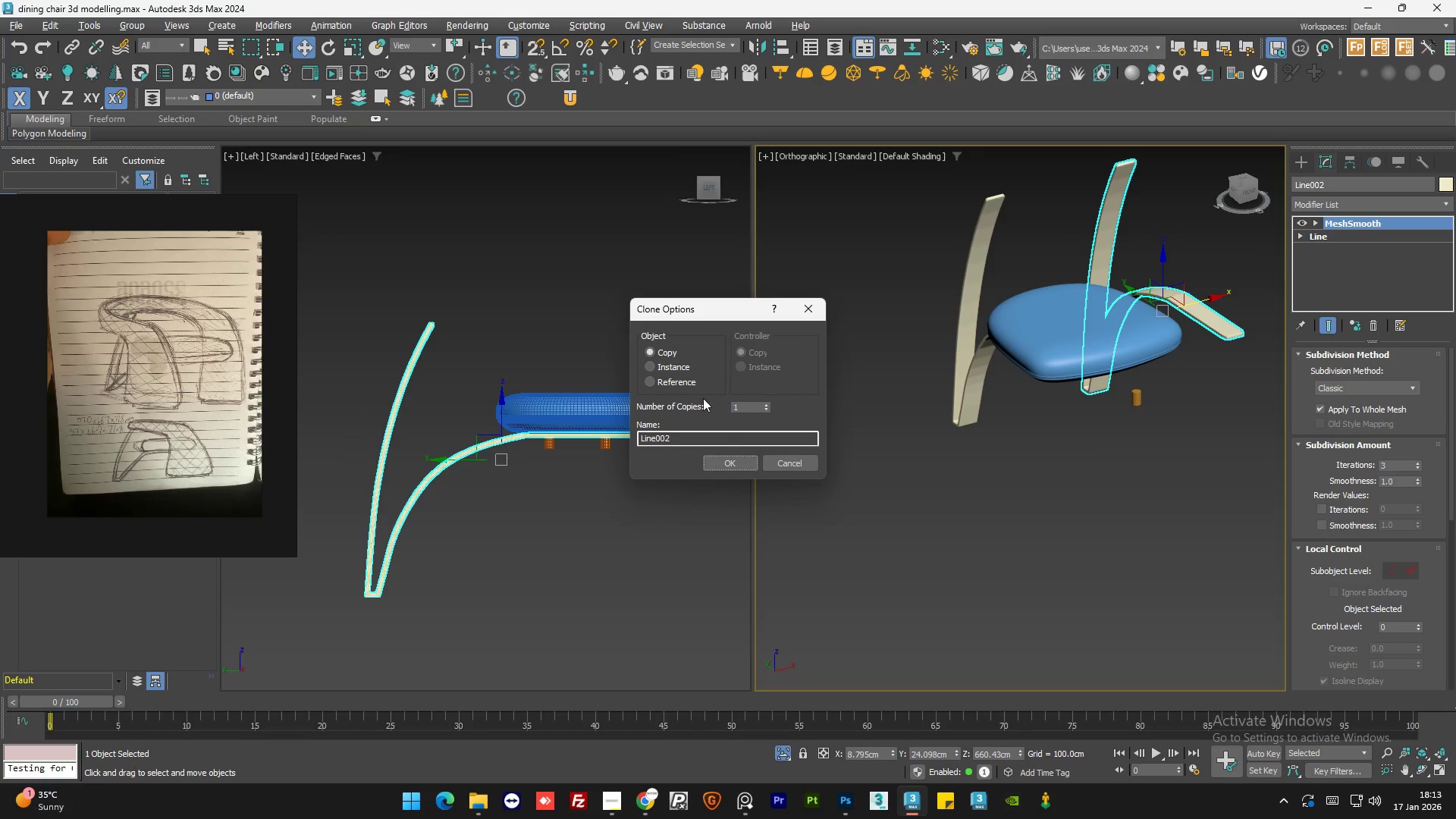 
scroll: coordinate [1006, 595], scroll_direction: up, amount: 1.0
 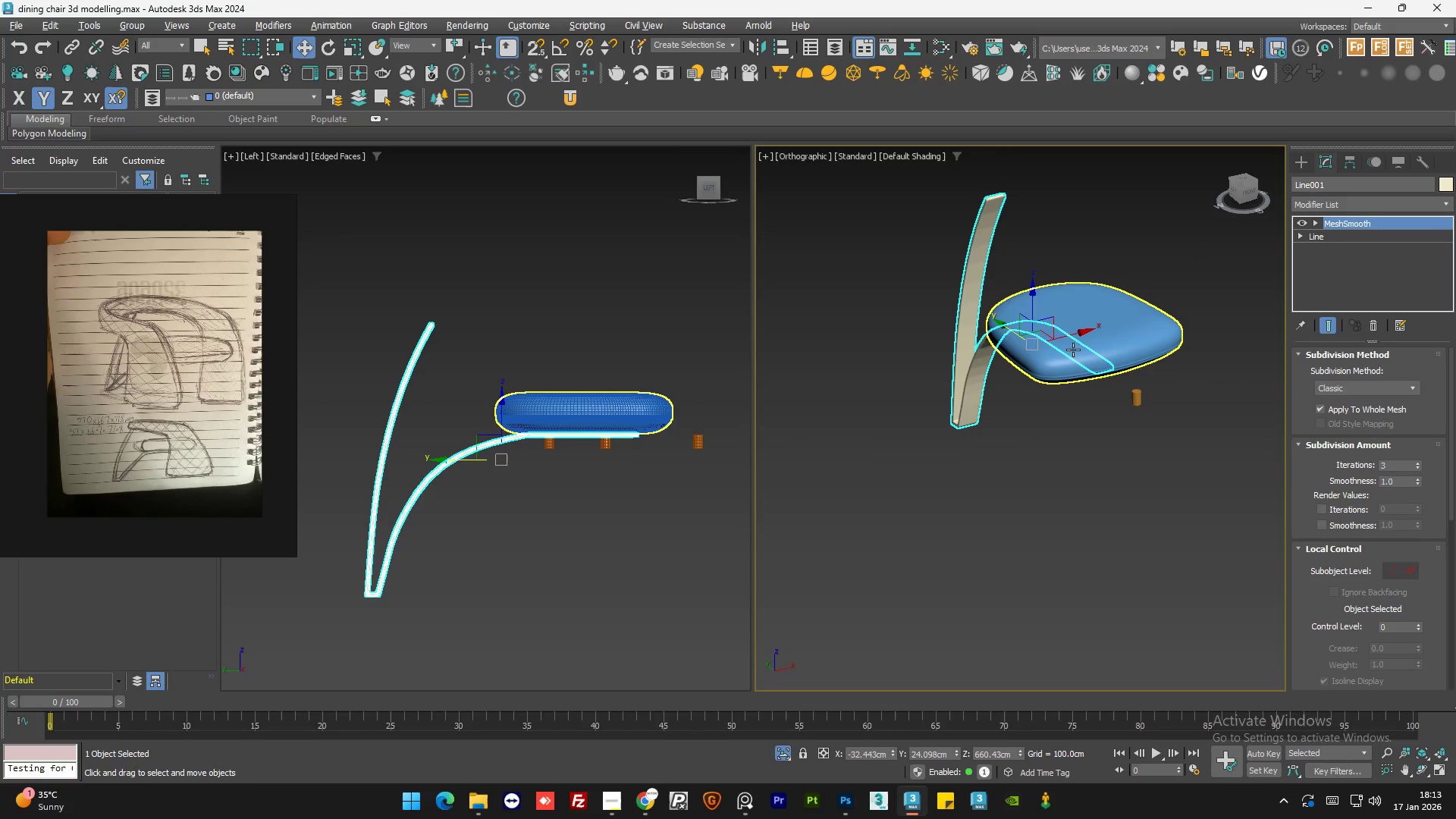 
left_click_drag(start_coordinate=[1073, 333], to_coordinate=[1203, 291])
 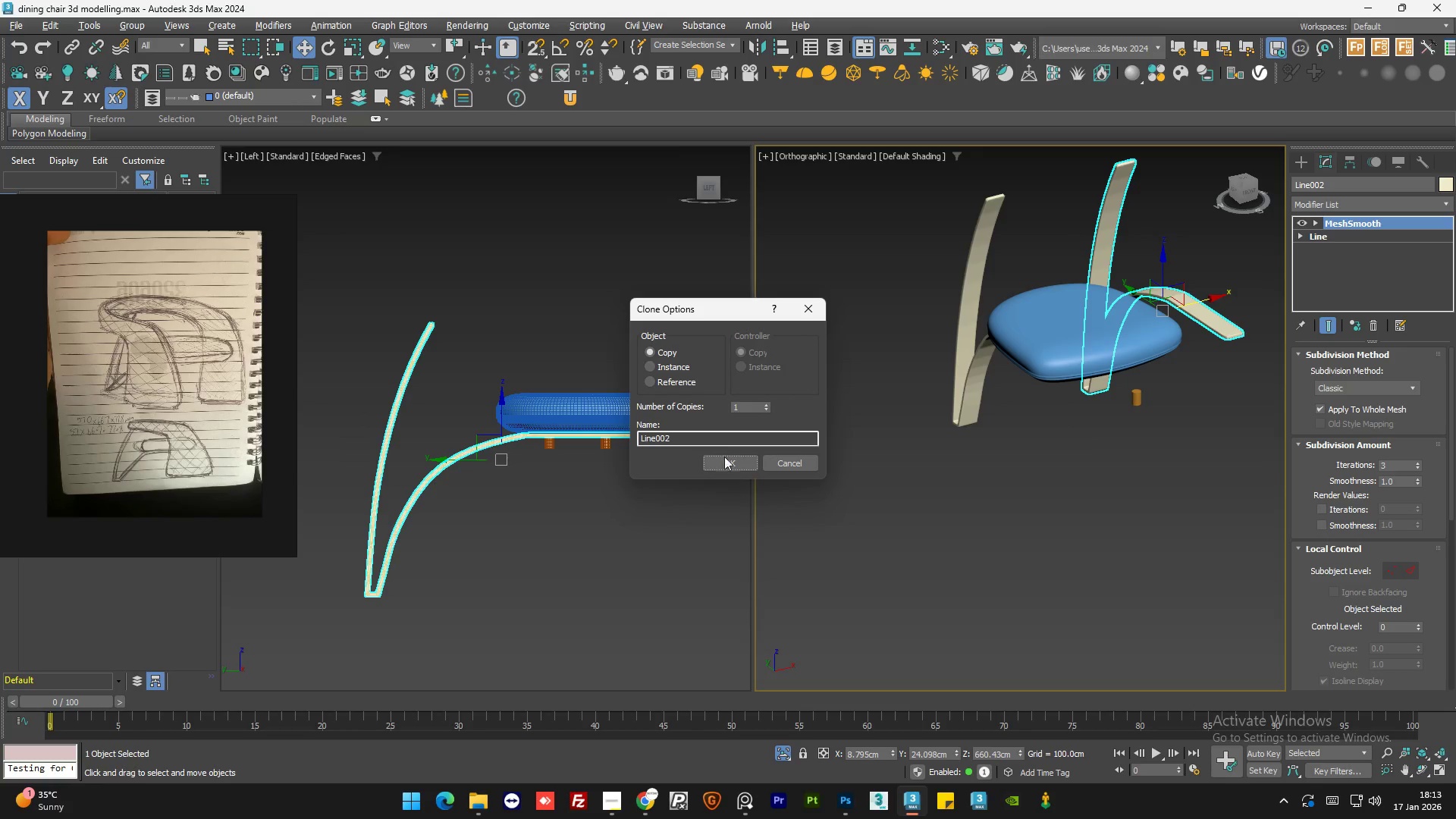 
left_click([730, 441])
 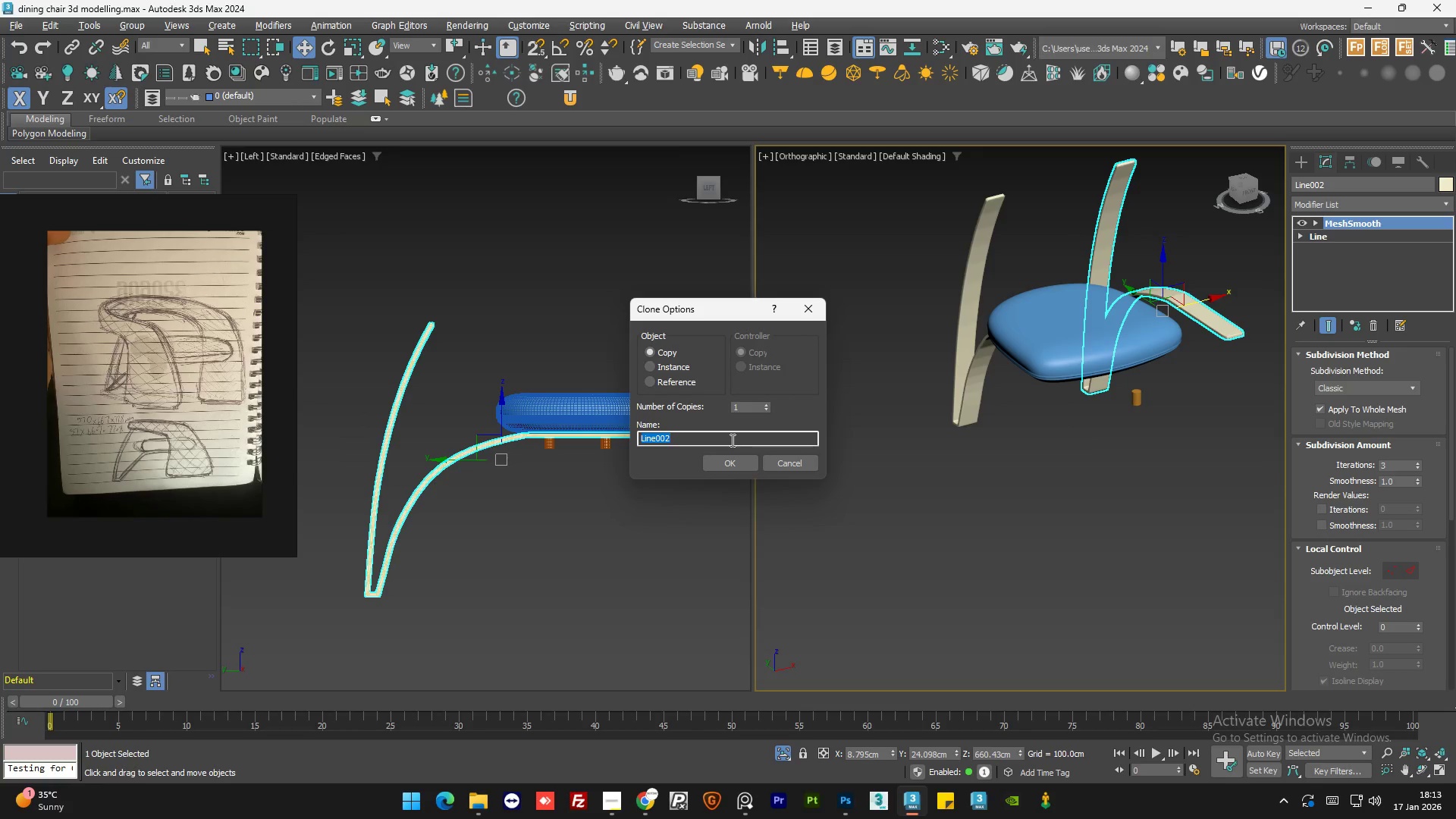 
type(backup)
 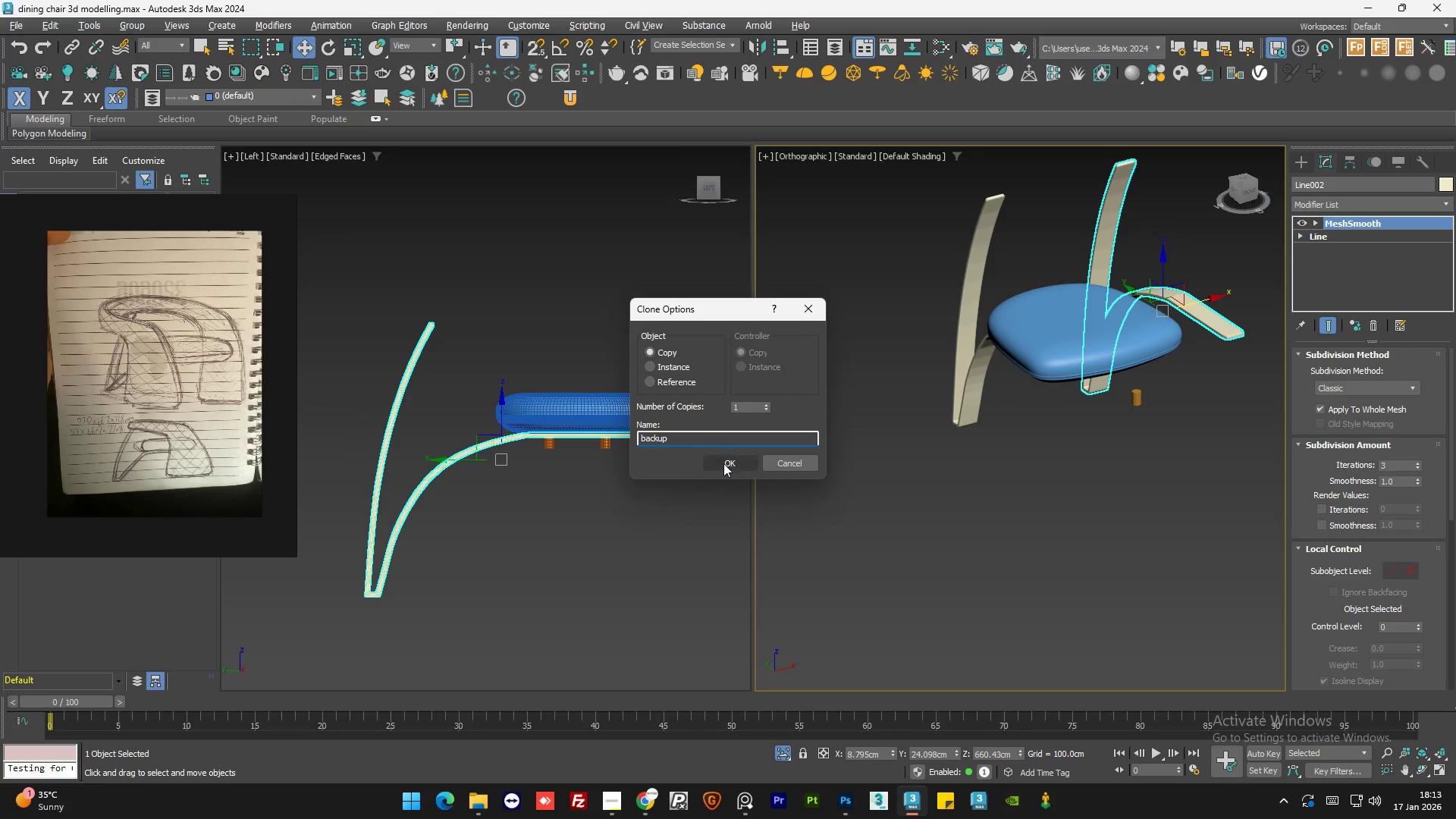 
left_click([726, 459])
 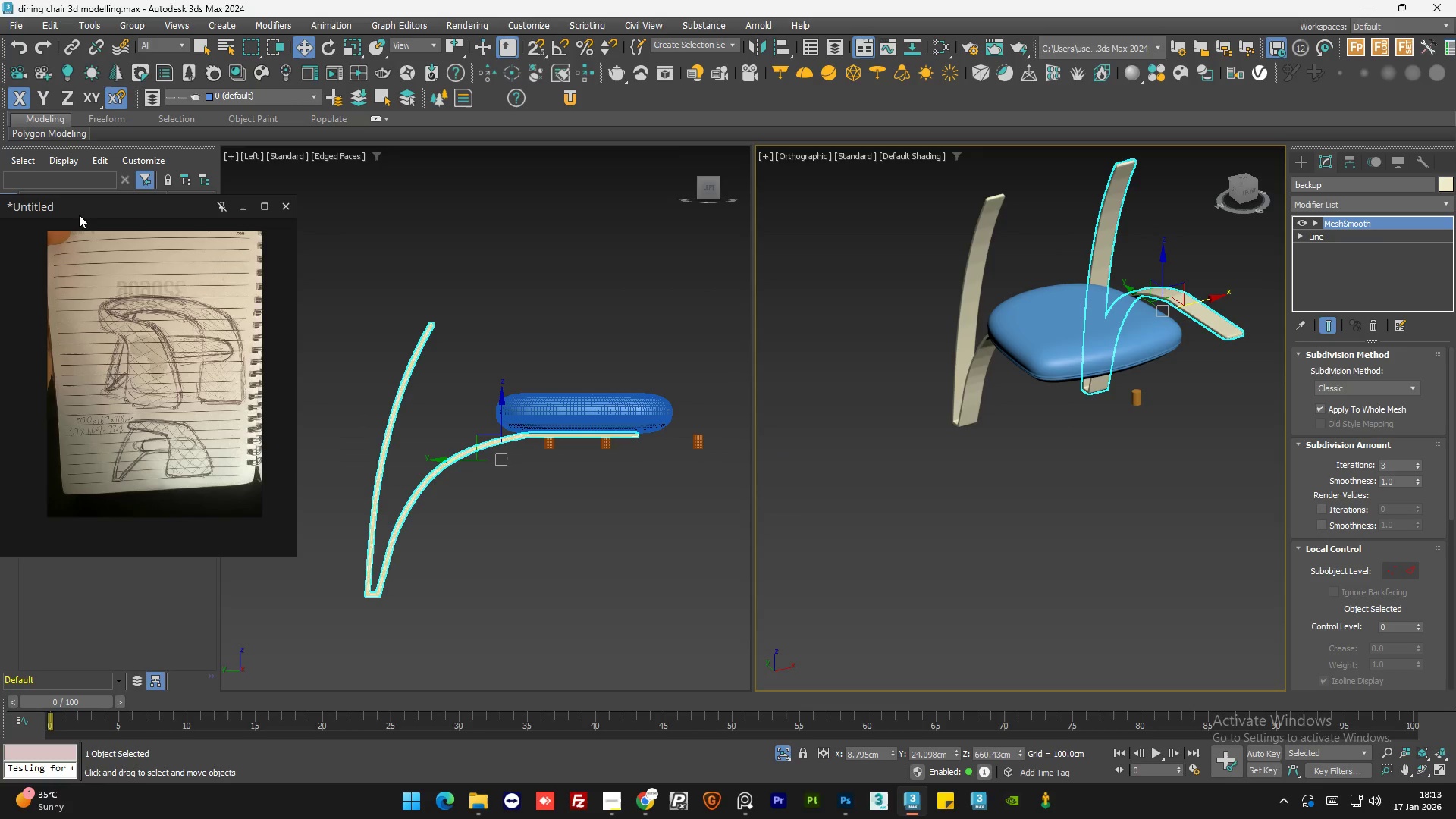 
left_click_drag(start_coordinate=[74, 207], to_coordinate=[372, 249])
 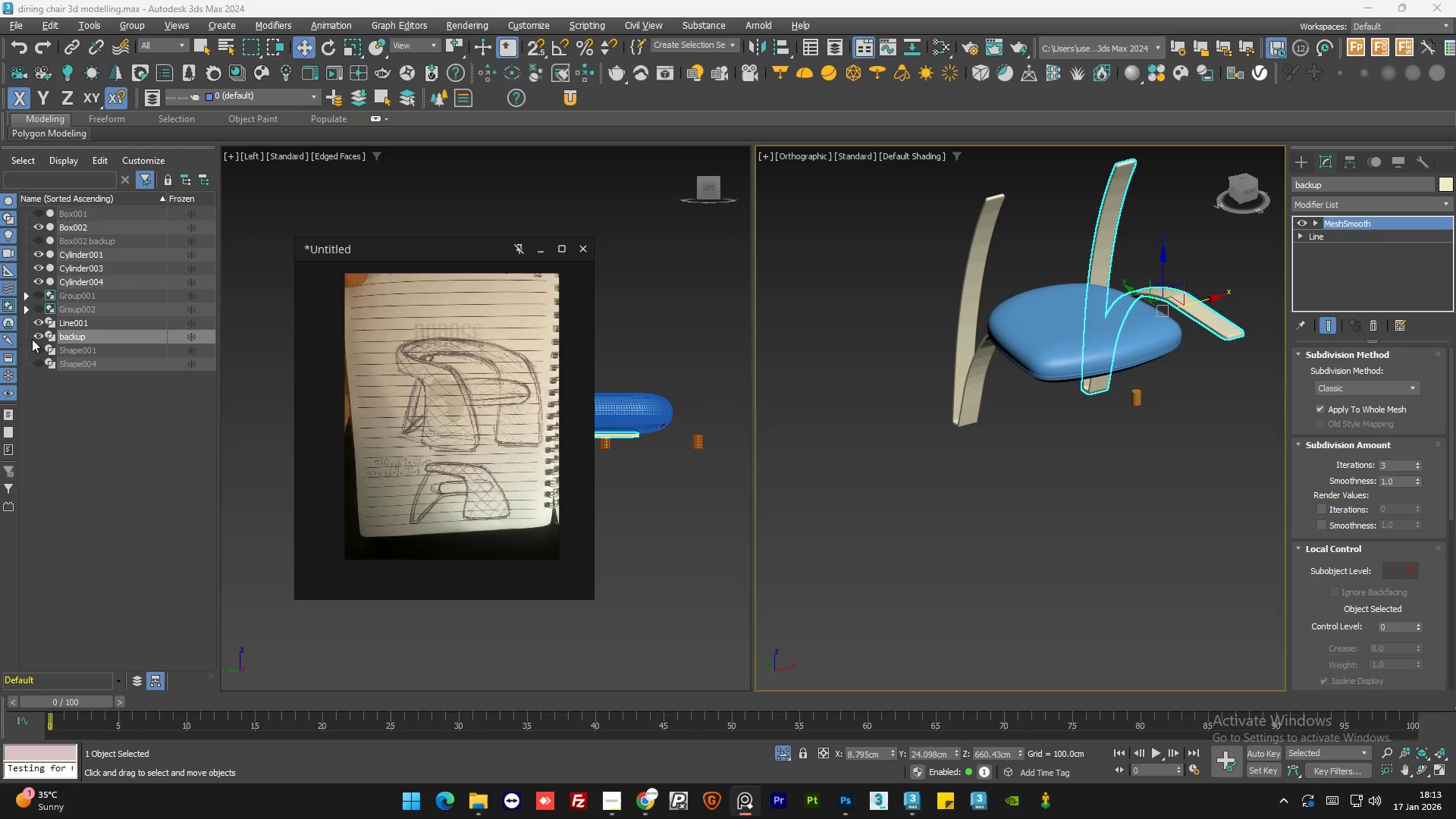 
left_click([35, 335])
 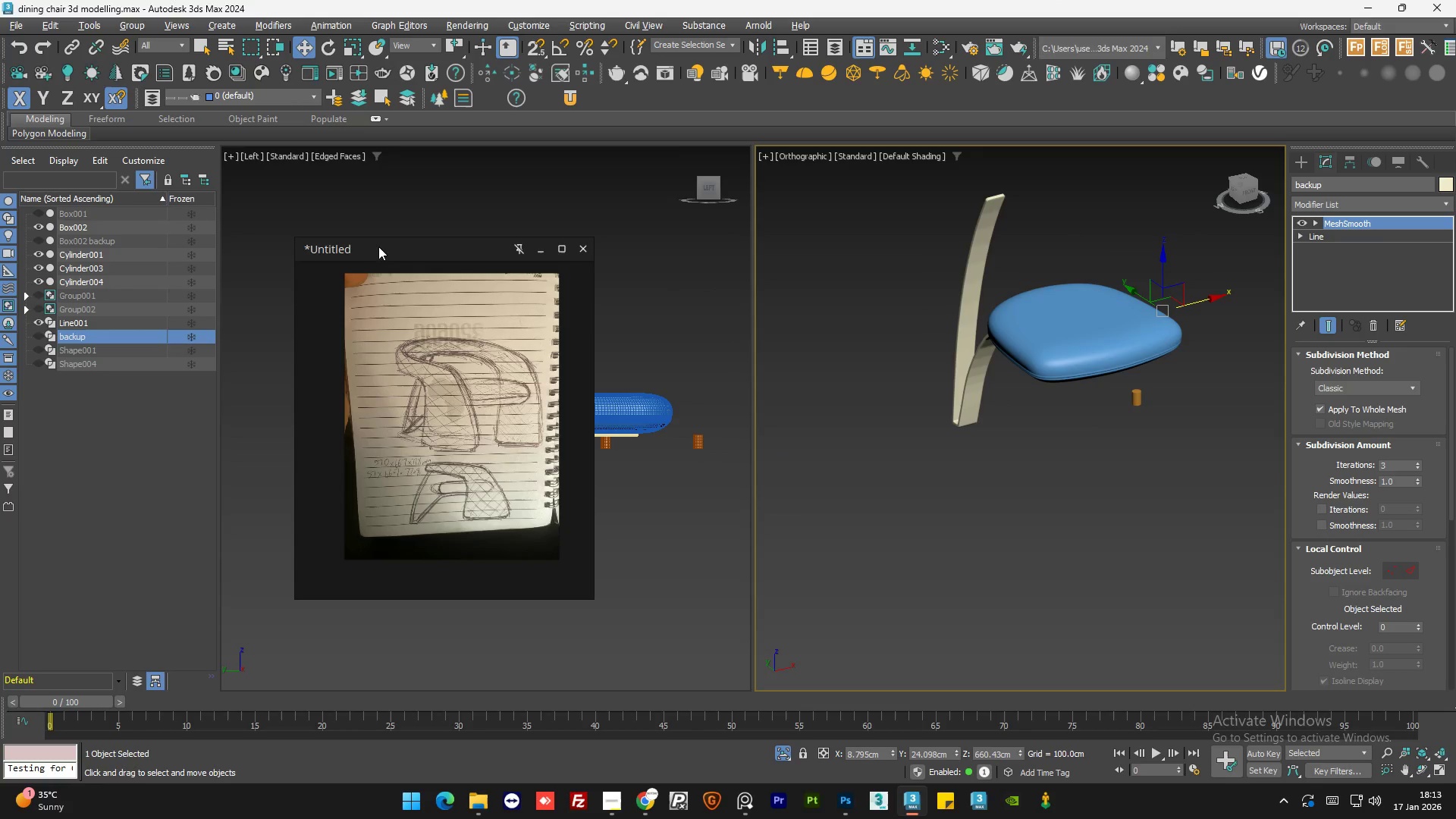 
left_click_drag(start_coordinate=[382, 247], to_coordinate=[275, 240])
 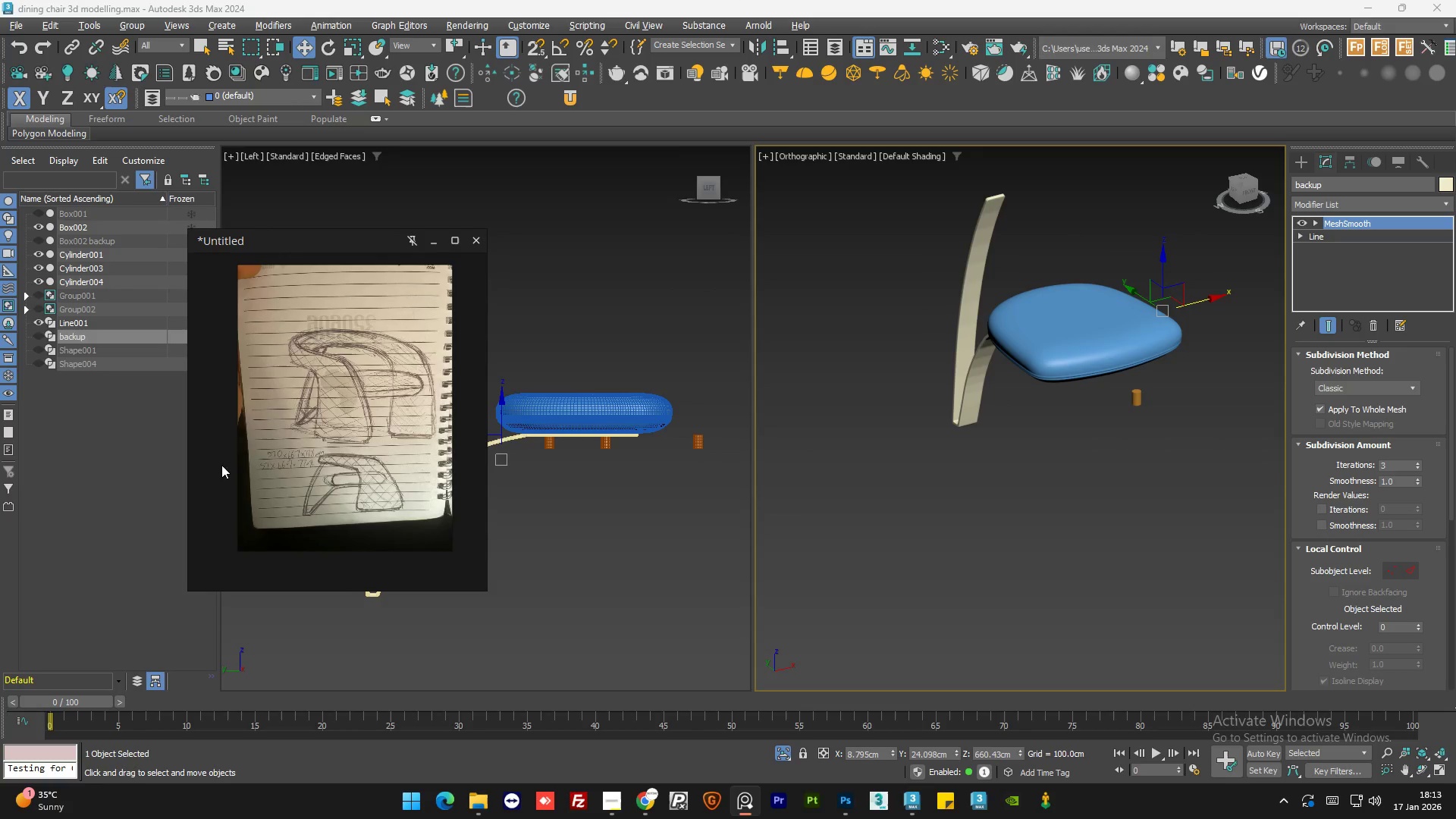 
scroll: coordinate [334, 464], scroll_direction: up, amount: 7.0
 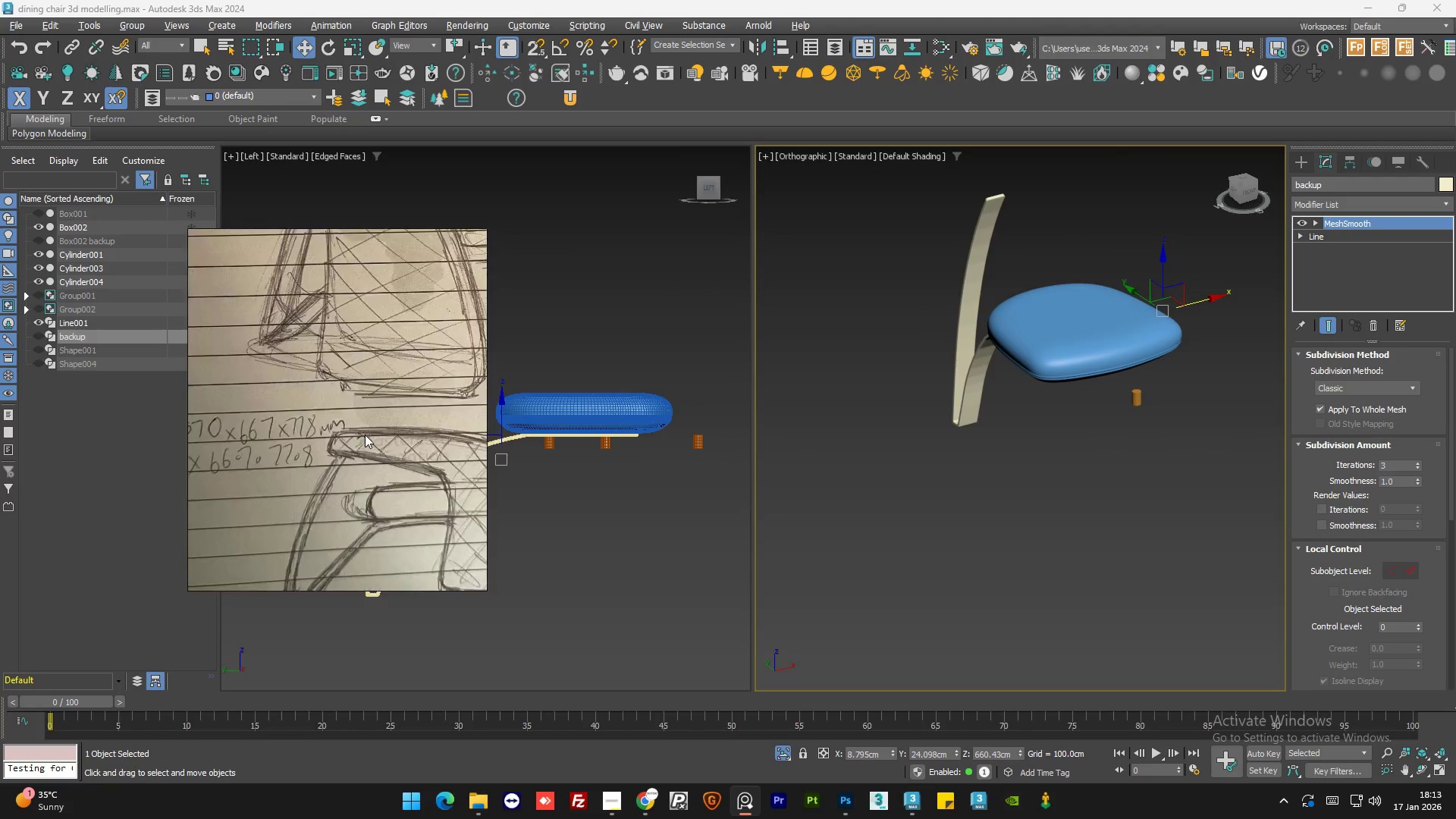 
scroll: coordinate [400, 447], scroll_direction: down, amount: 3.0
 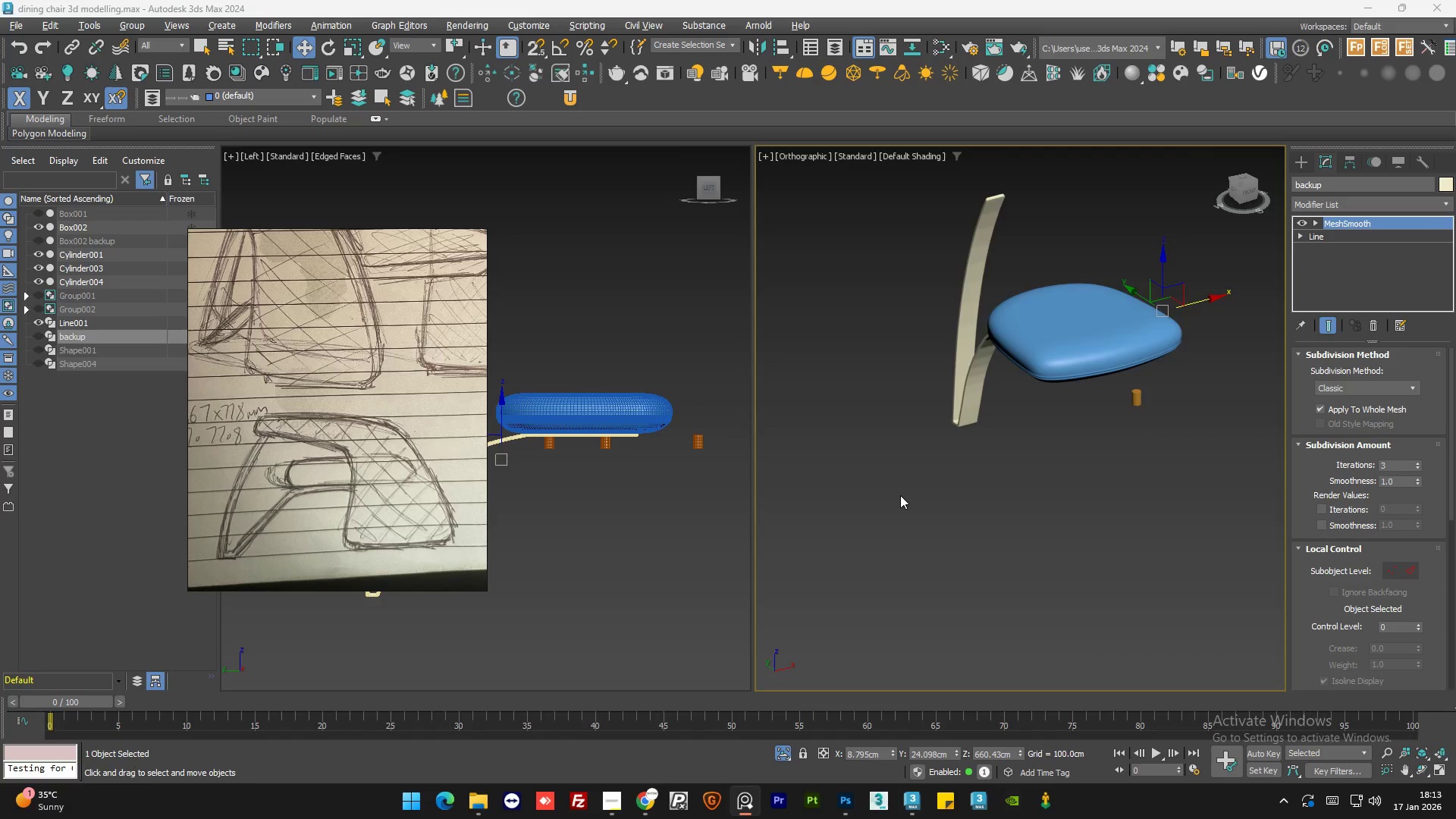 
hold_key(key=AltLeft, duration=1.19)
 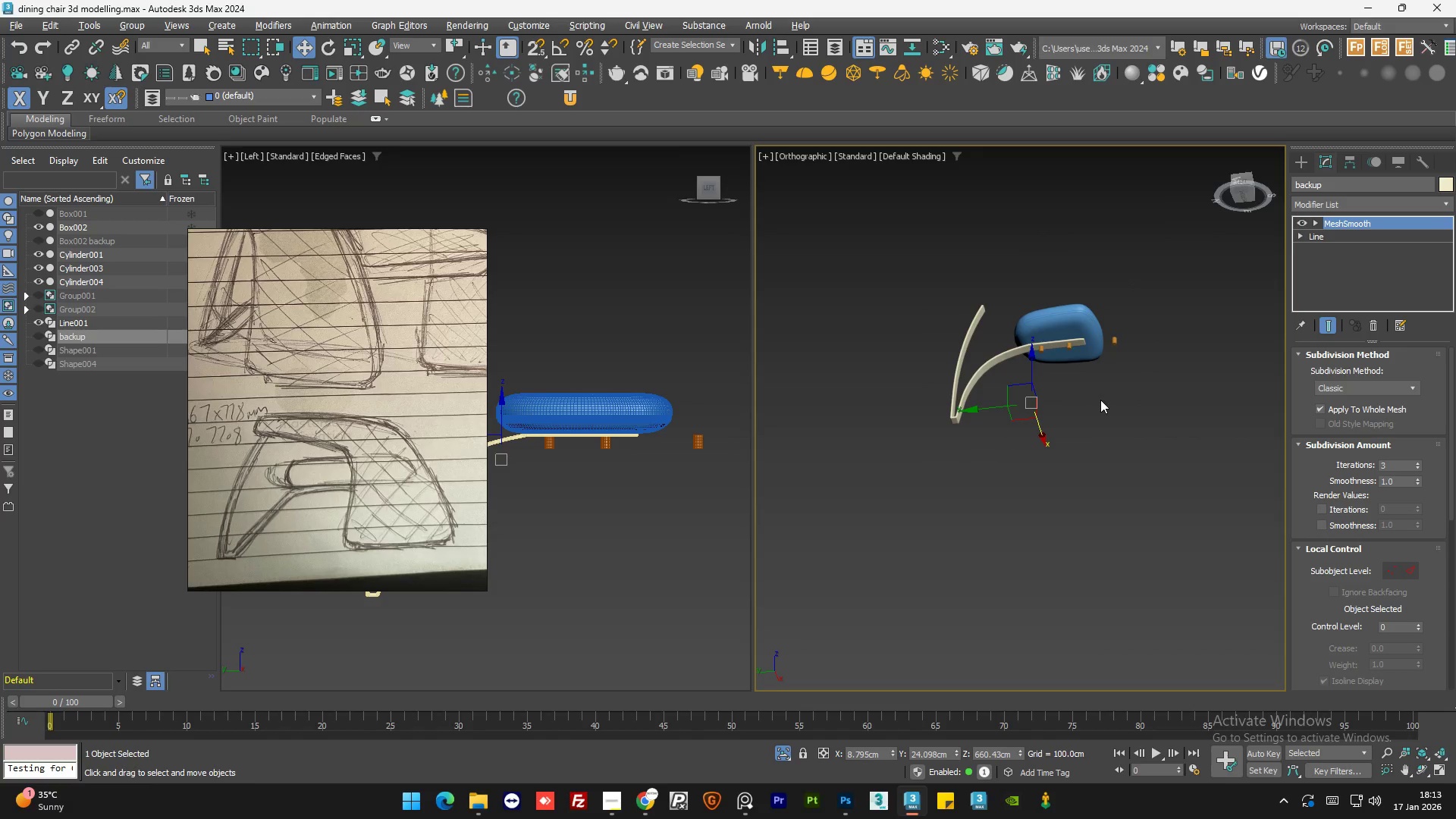 
scroll: coordinate [901, 495], scroll_direction: down, amount: 2.0
 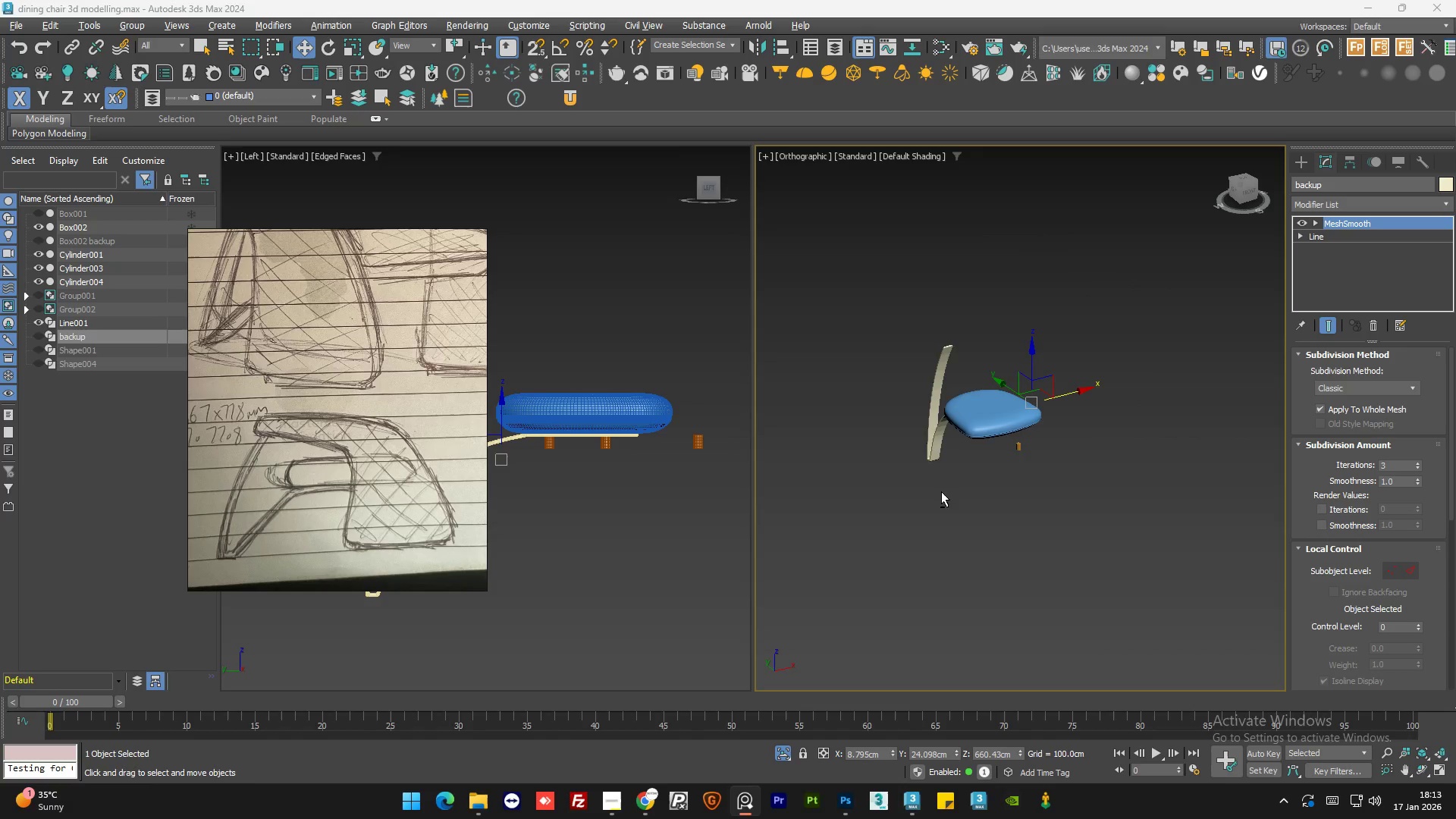 
hold_key(key=AltLeft, duration=1.26)
 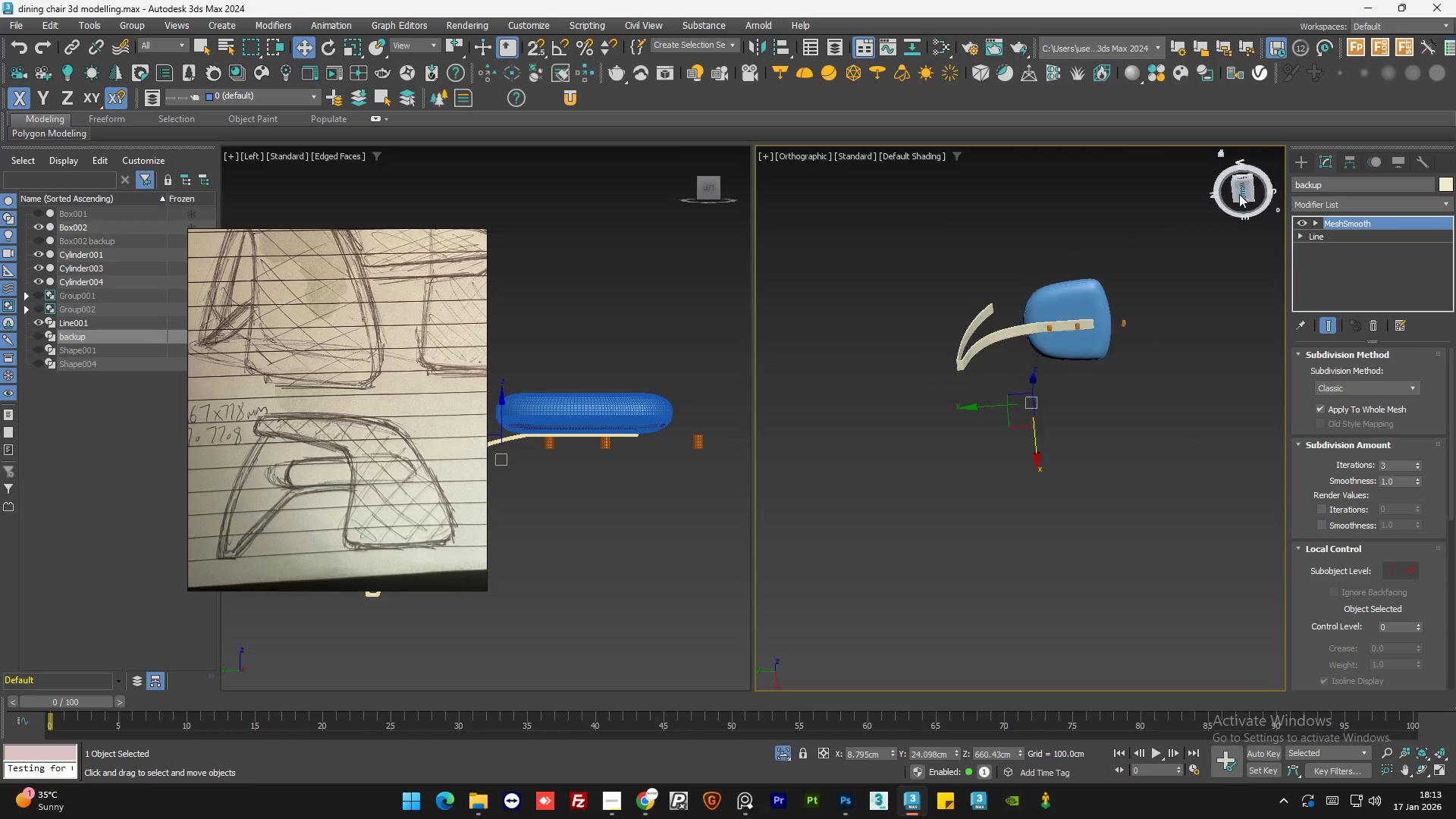 
left_click([1166, 384])
 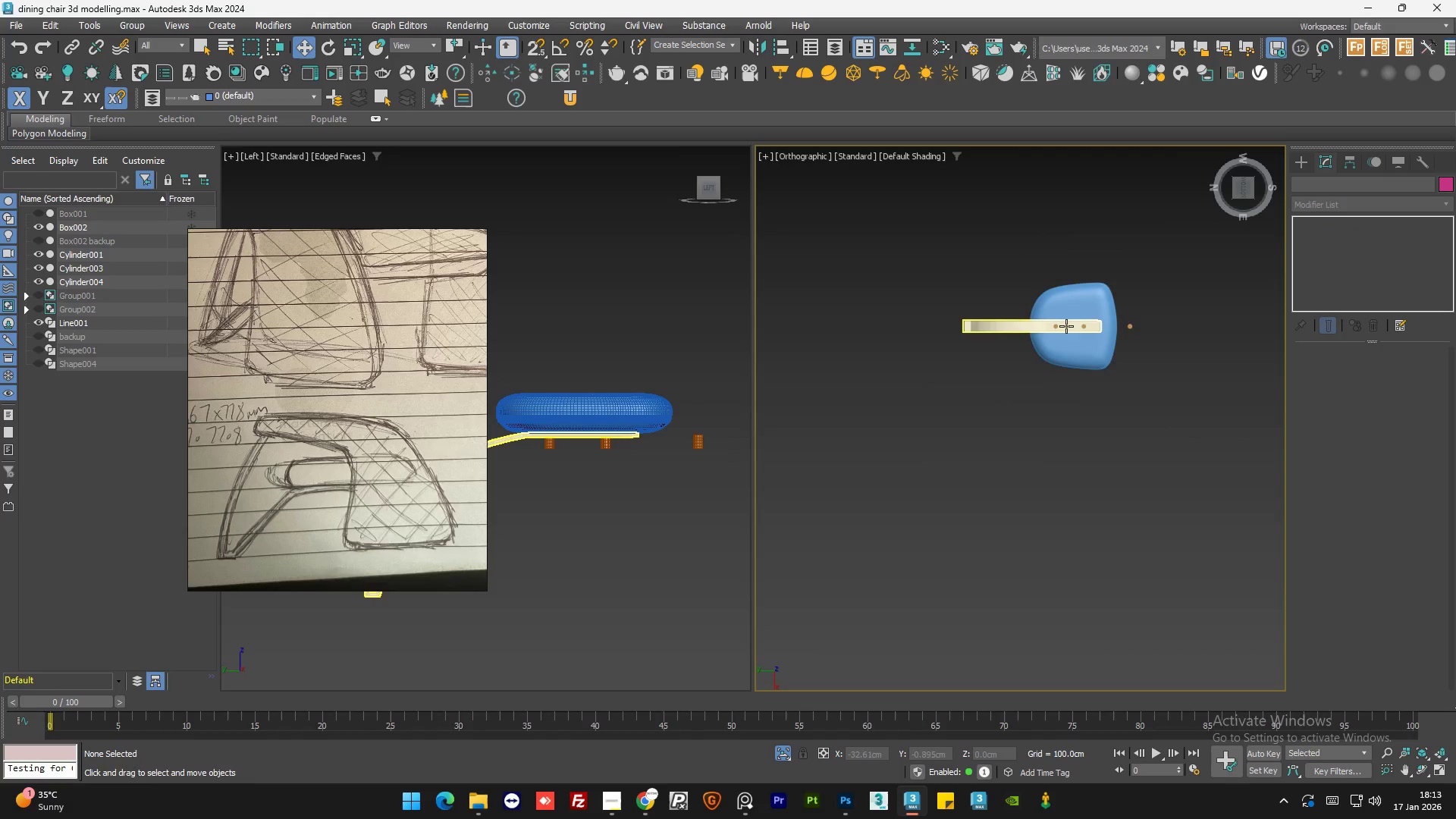 
left_click([1035, 347])
 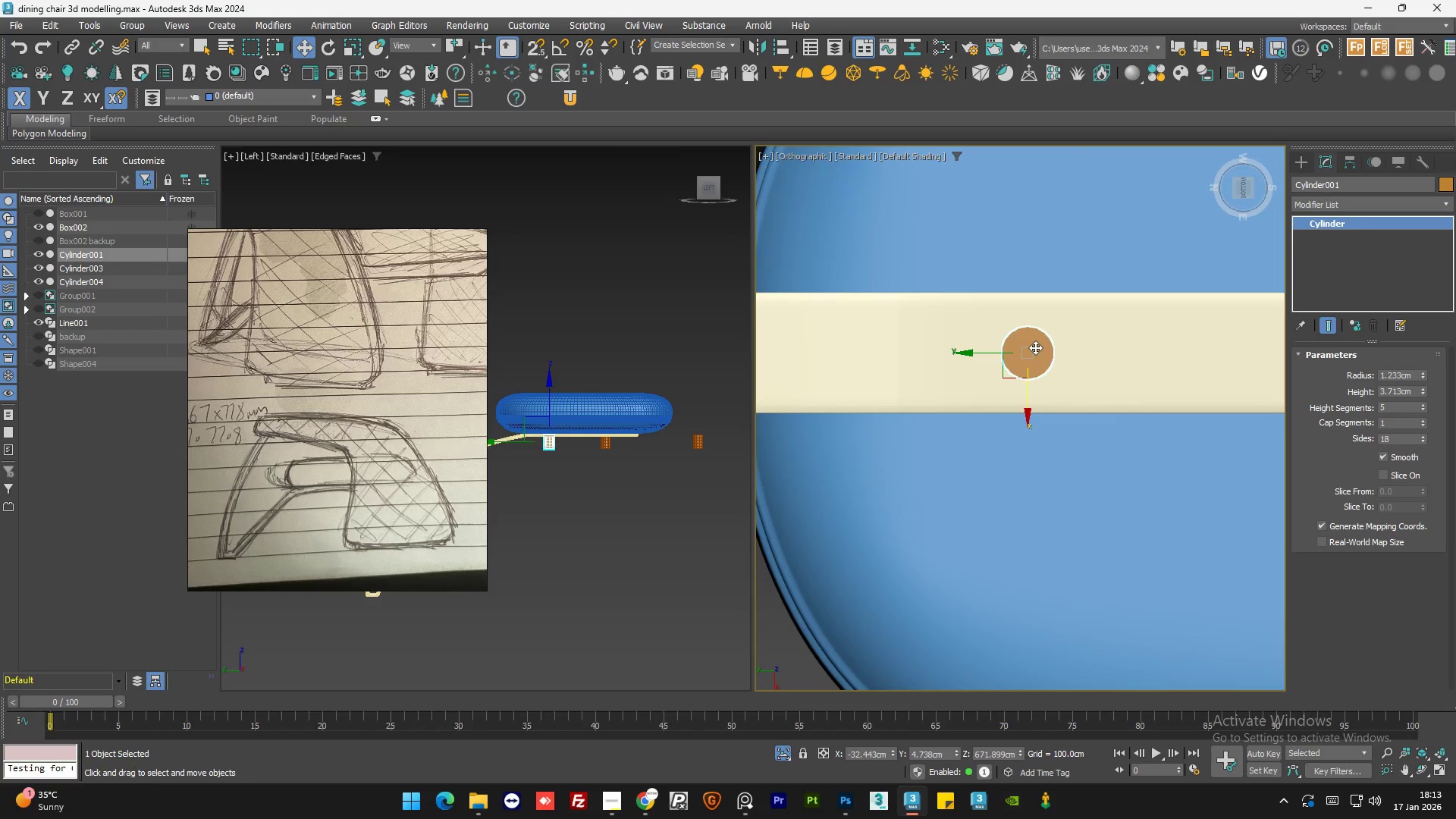 
scroll: coordinate [1053, 322], scroll_direction: up, amount: 7.0
 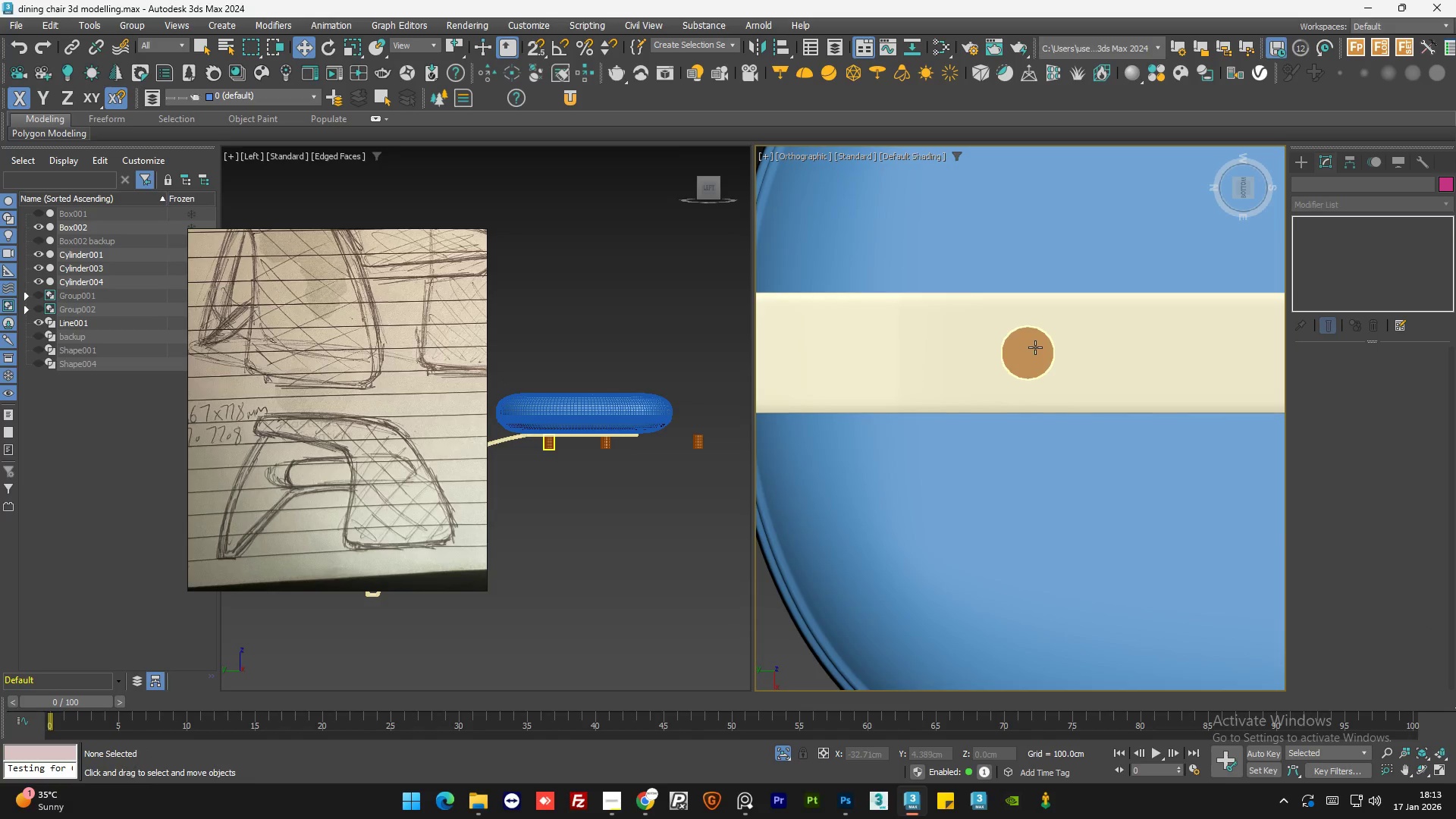 
scroll: coordinate [1035, 347], scroll_direction: down, amount: 4.0
 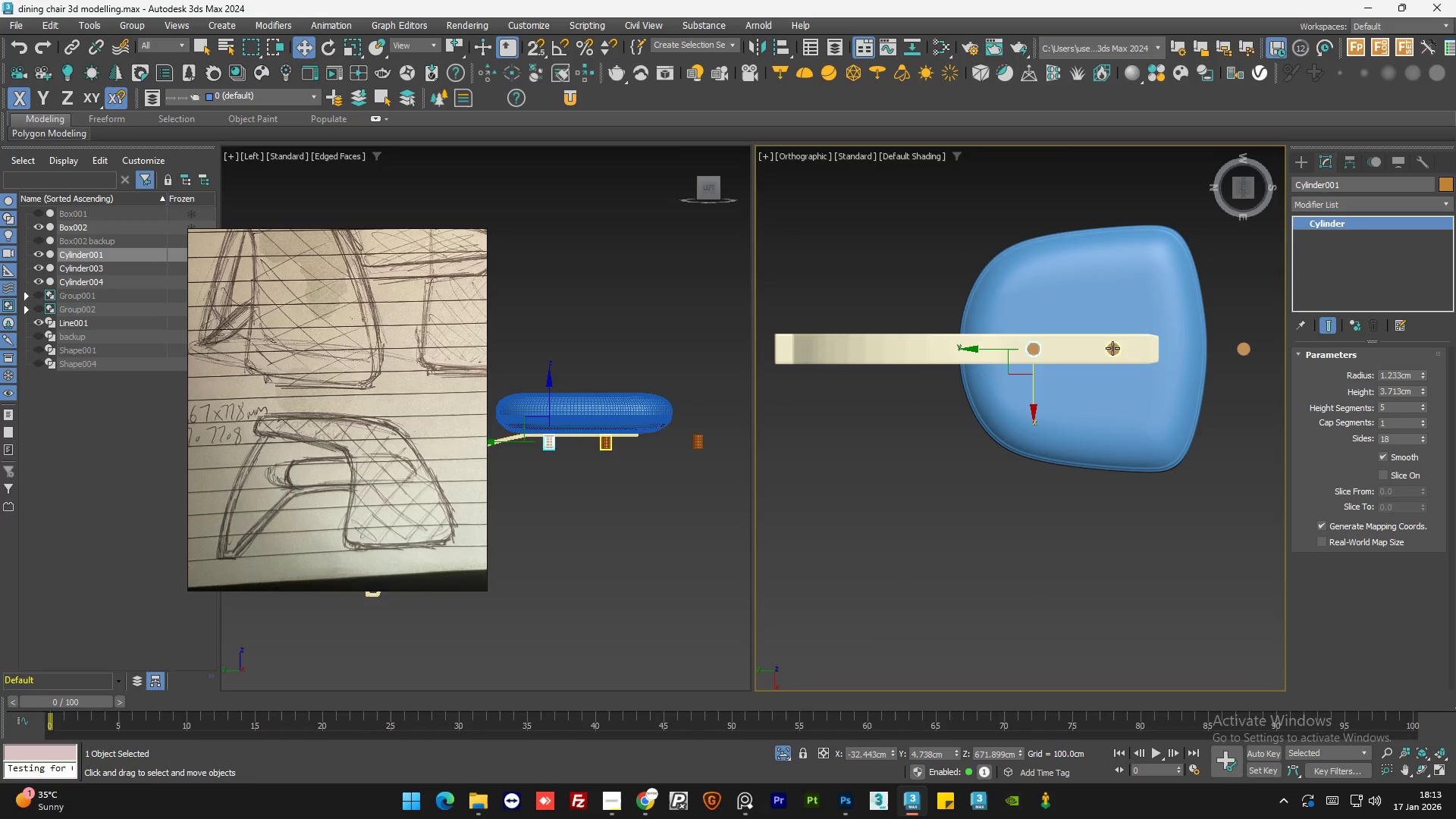 
left_click([1079, 350])
 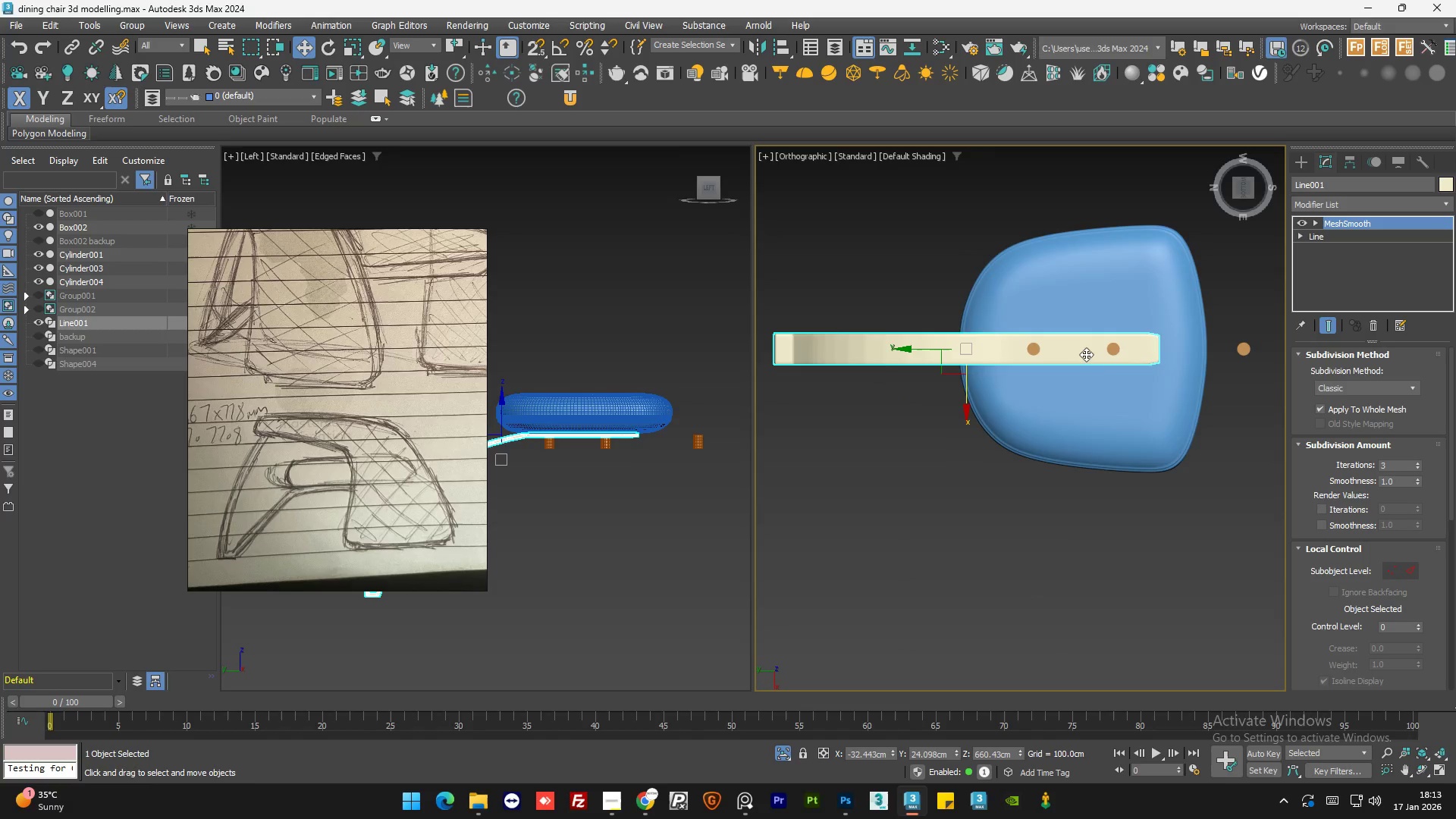 
hold_key(key=AltLeft, duration=0.91)
 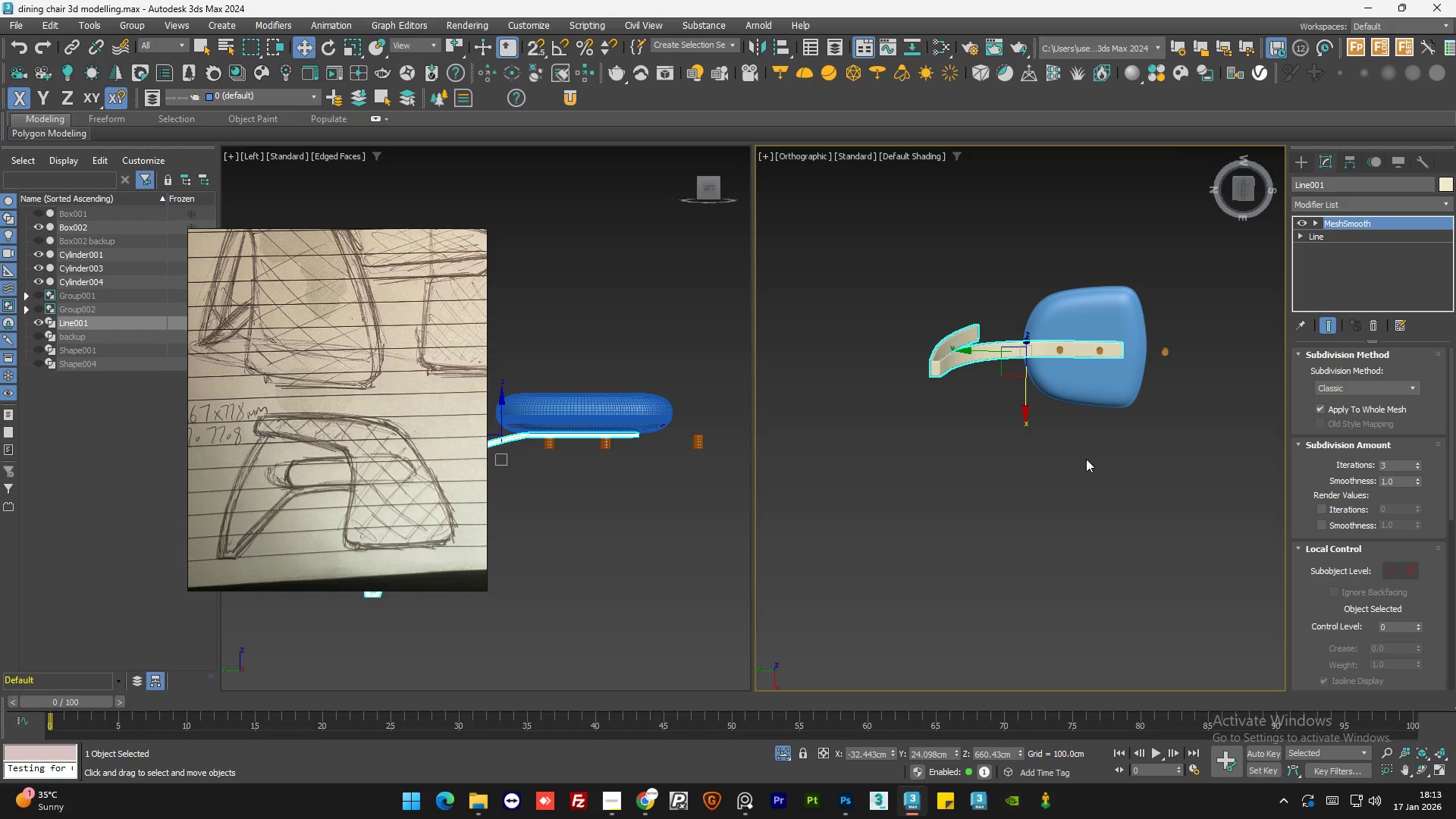 
scroll: coordinate [1086, 354], scroll_direction: down, amount: 2.0
 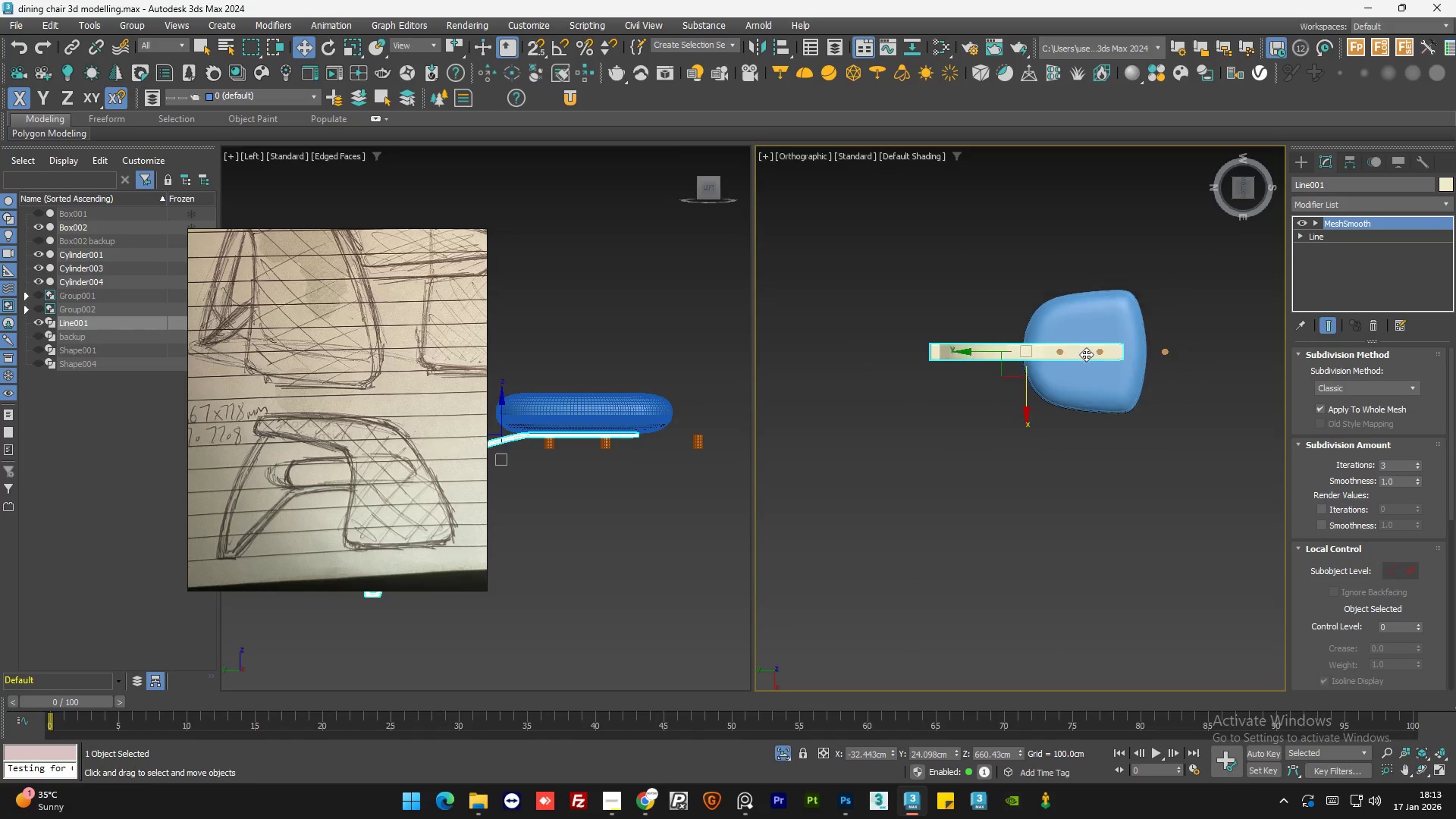 
hold_key(key=AltLeft, duration=0.69)
scroll: coordinate [992, 549], scroll_direction: up, amount: 1.0
 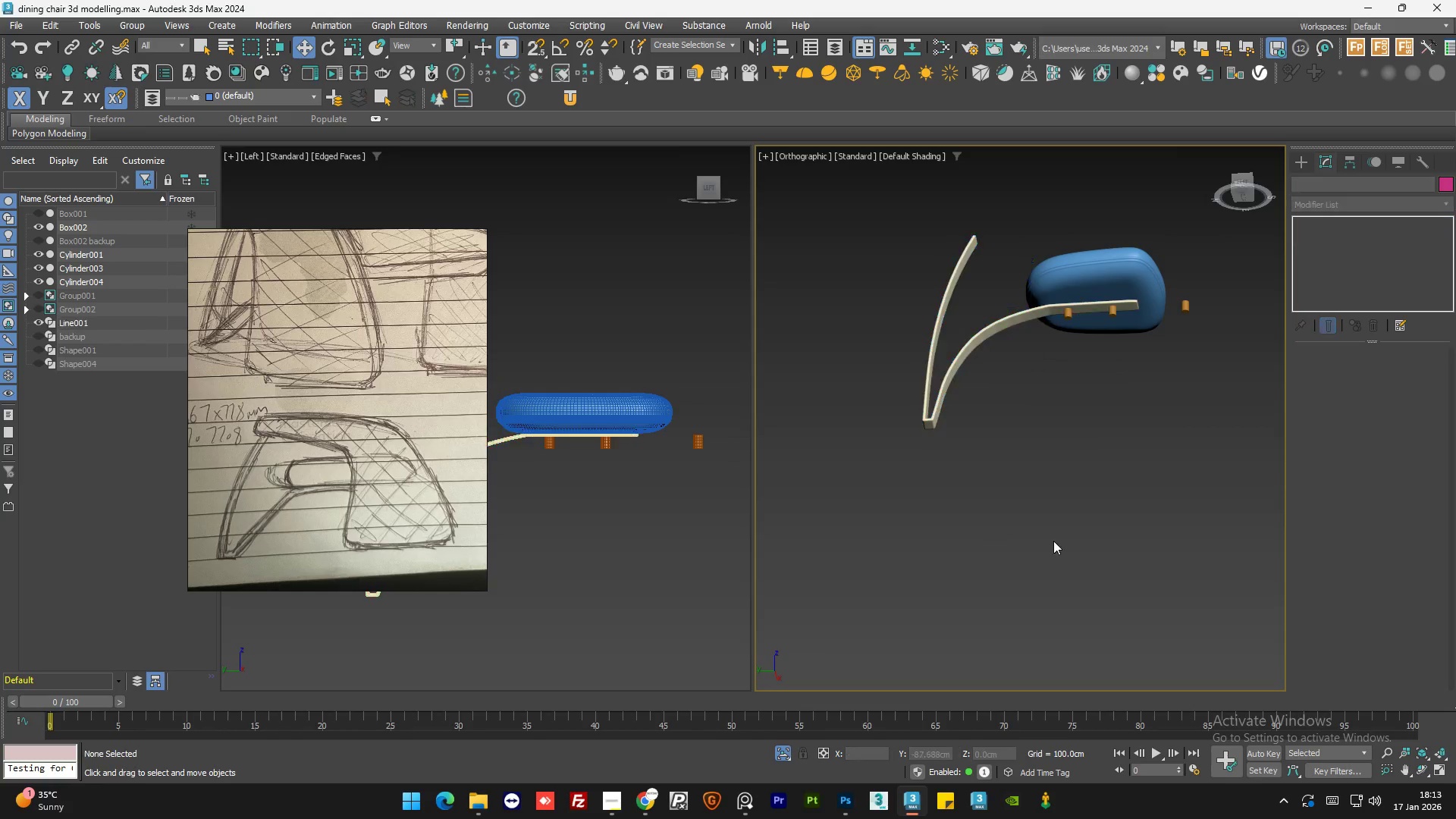 
hold_key(key=AltLeft, duration=0.66)
 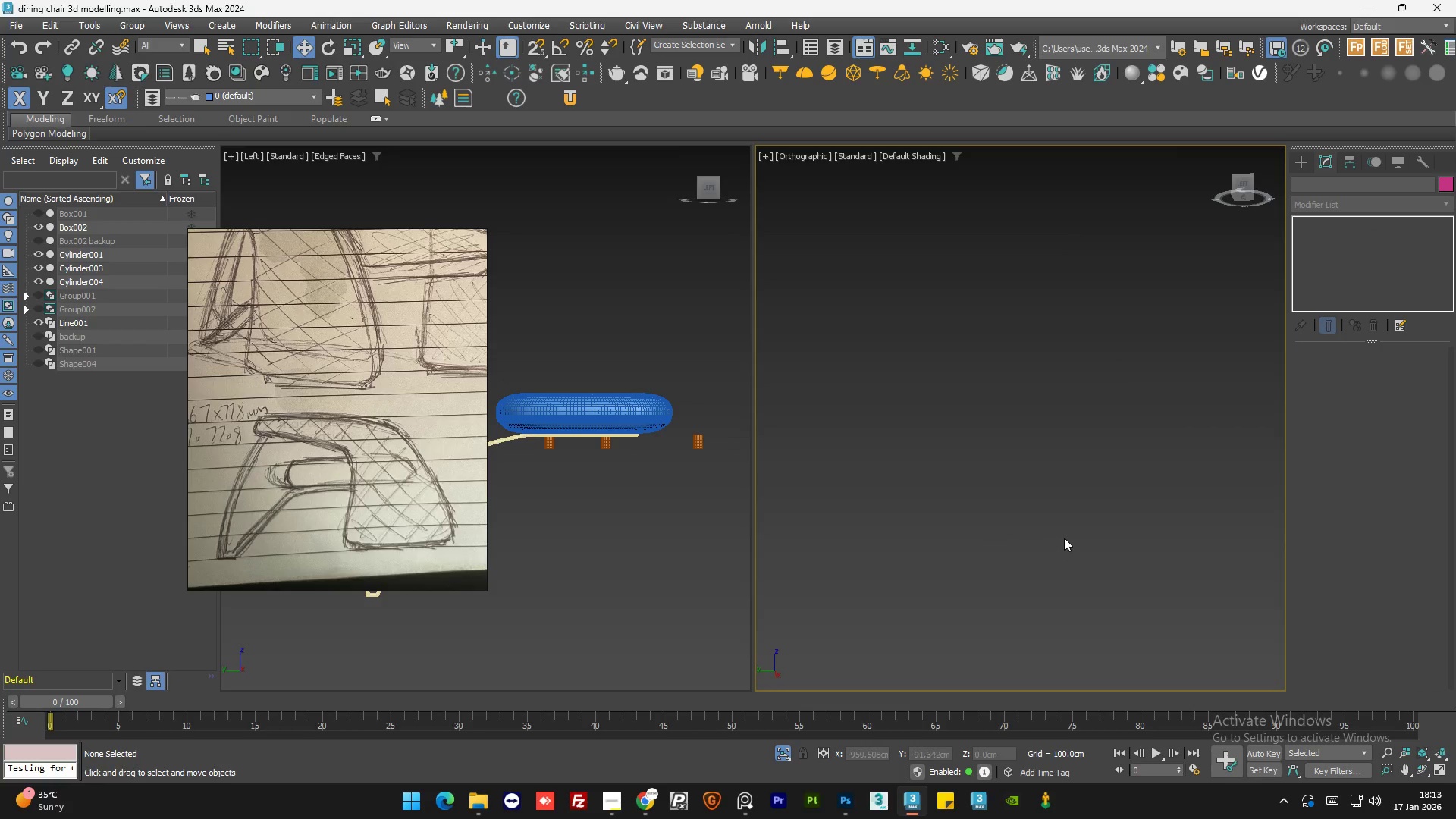 
key(Z)
 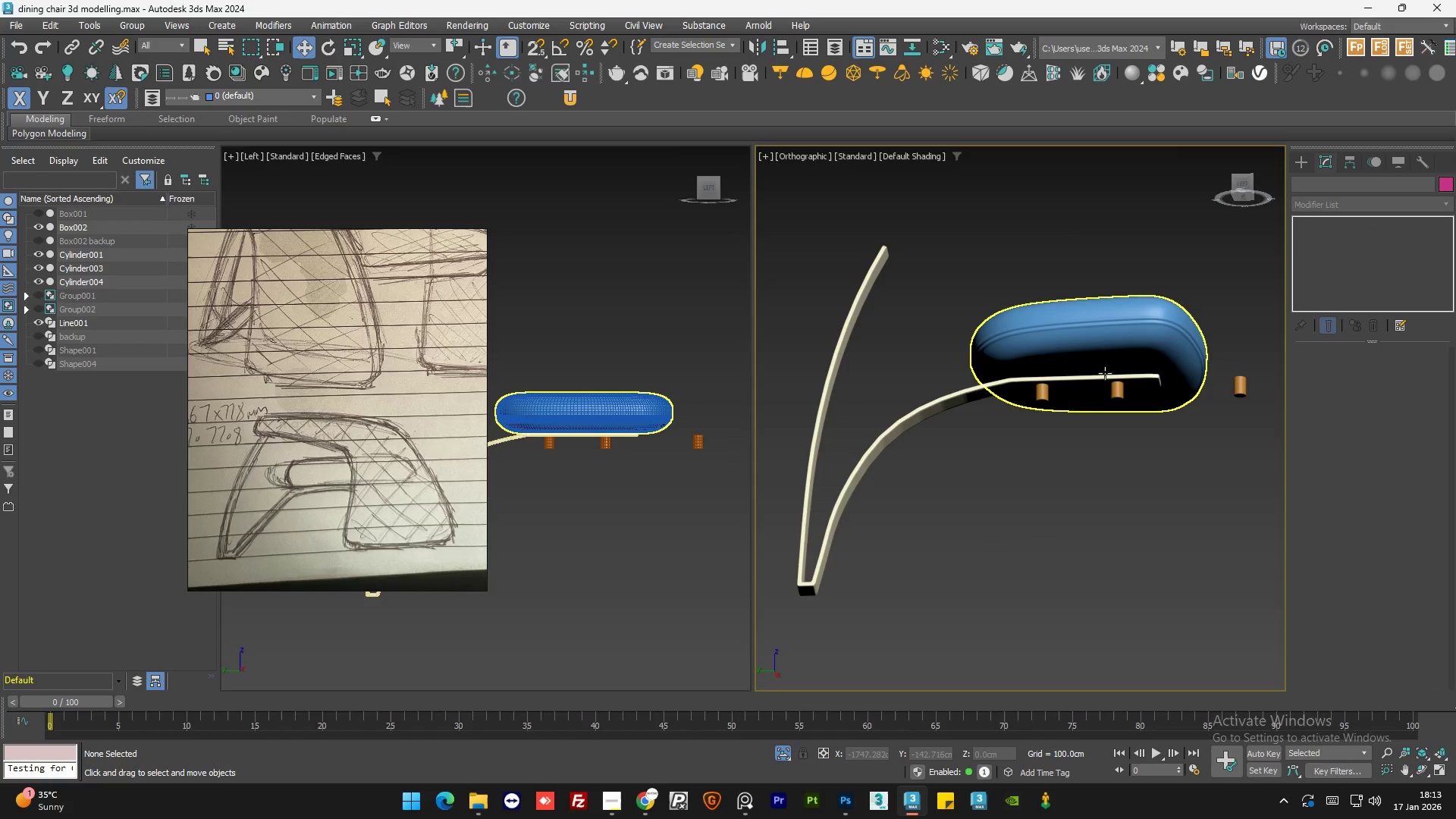 
scroll: coordinate [1106, 372], scroll_direction: up, amount: 2.0
 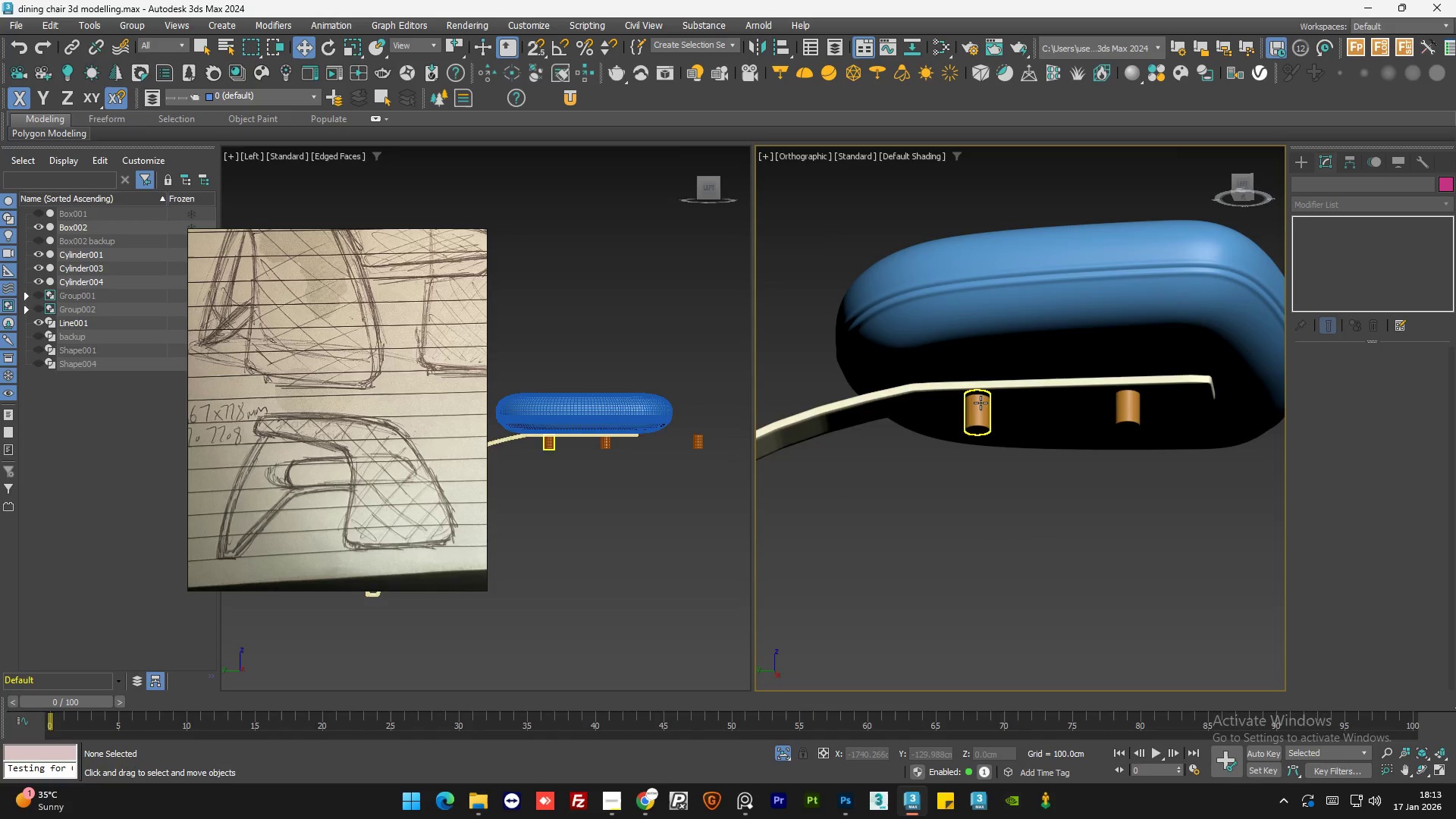 
left_click([1003, 391])
 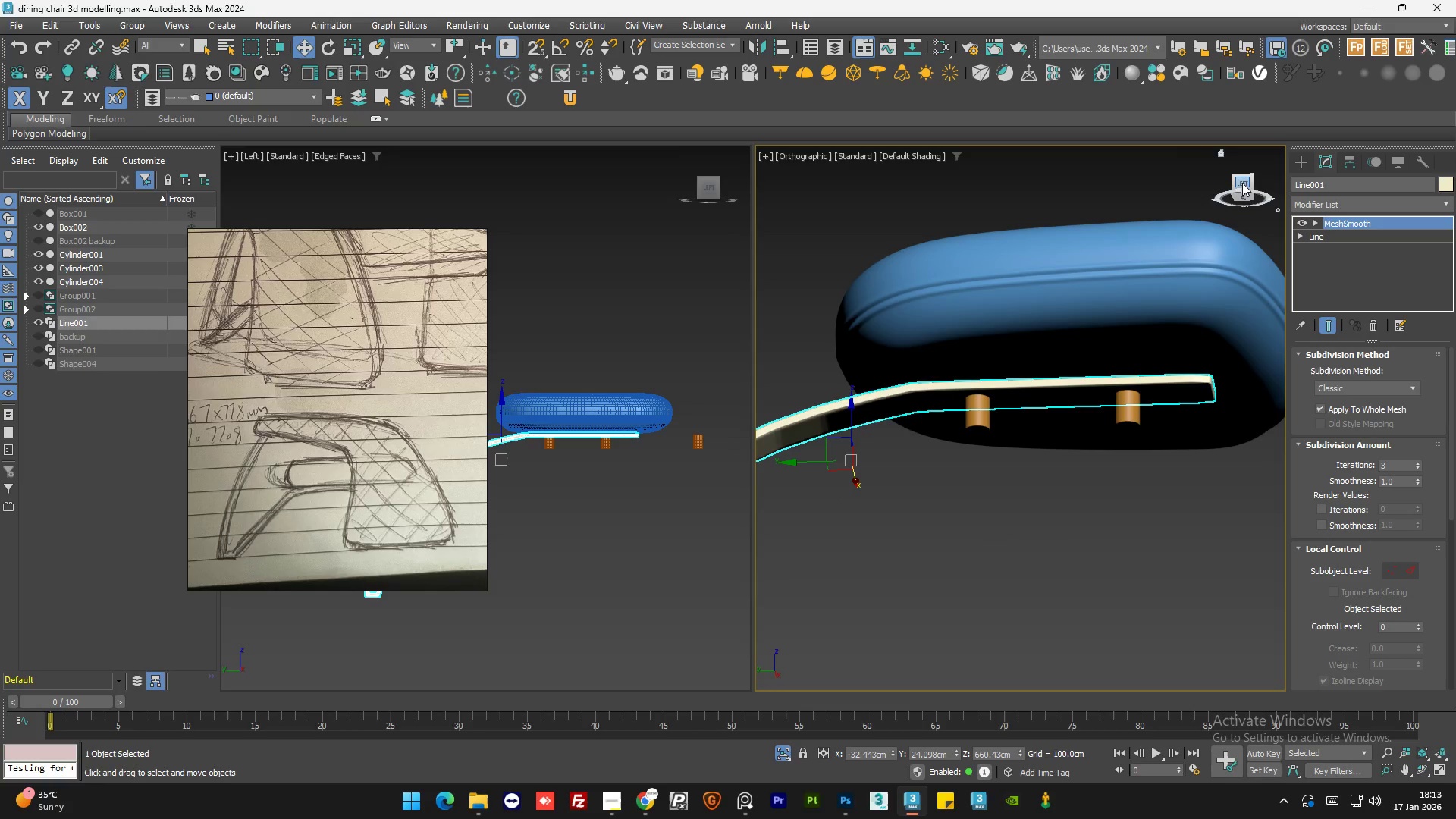 
left_click([1242, 182])
 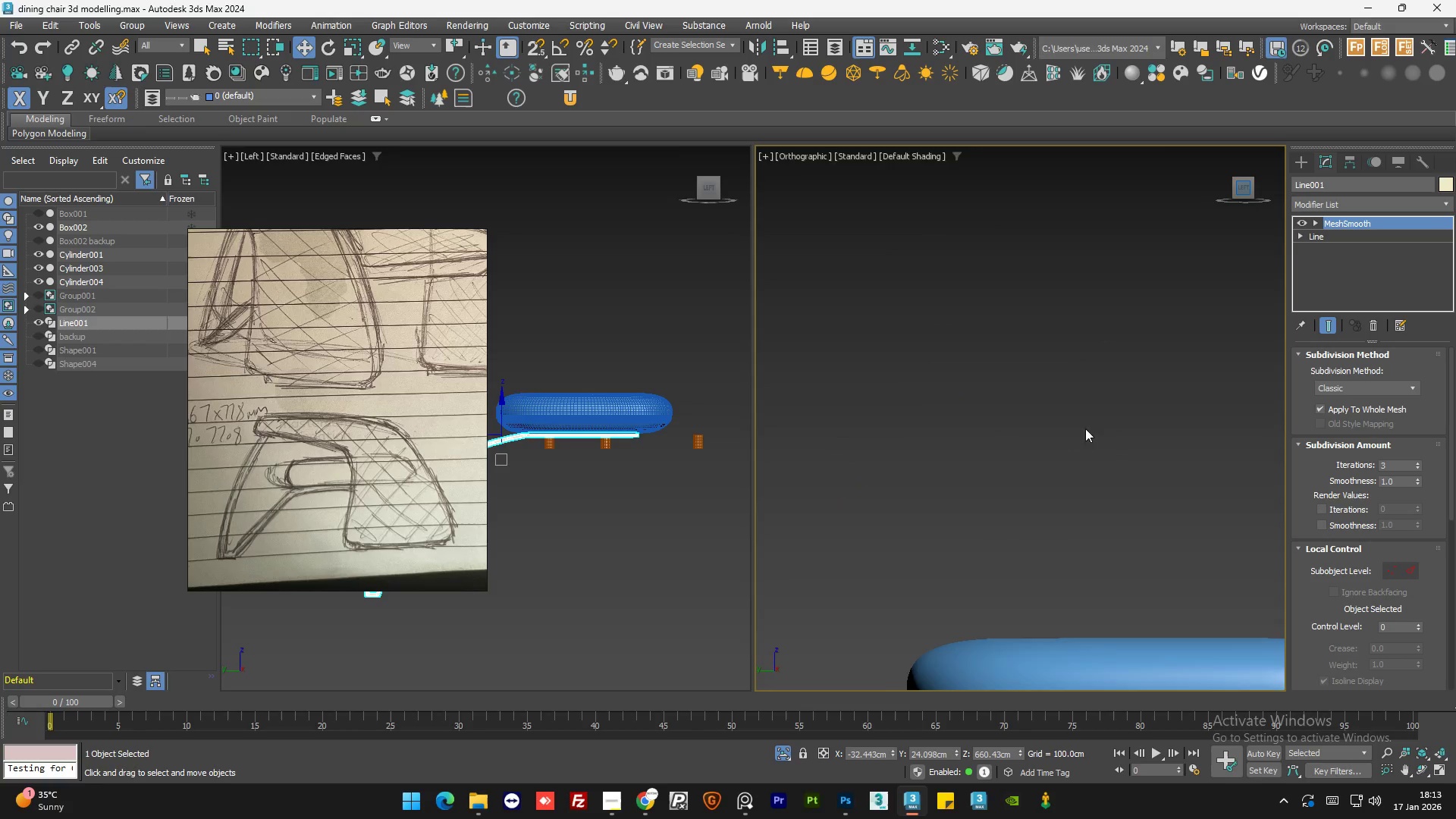 
hold_key(key=AltLeft, duration=0.78)
 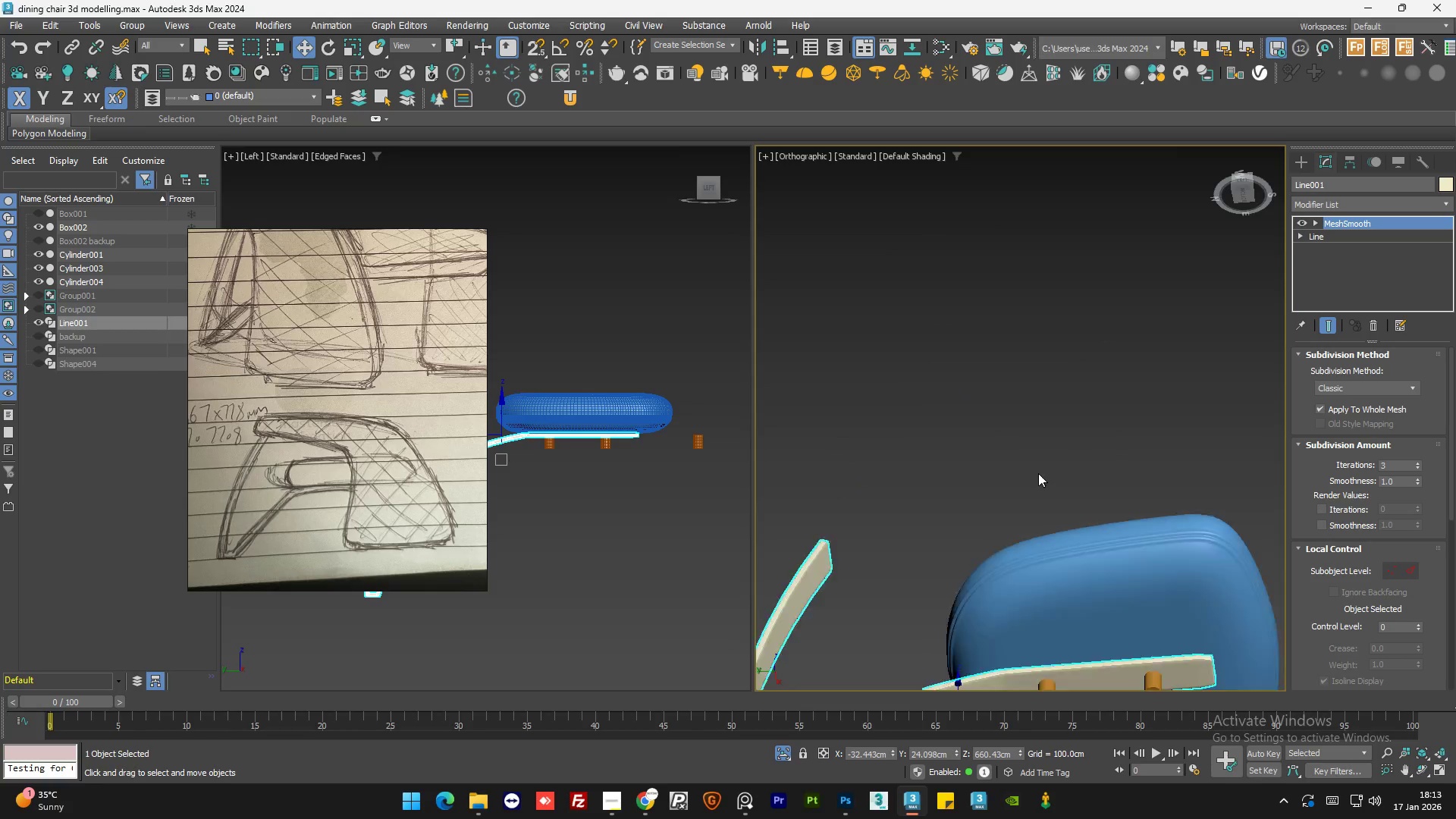 
scroll: coordinate [1050, 544], scroll_direction: up, amount: 1.0
 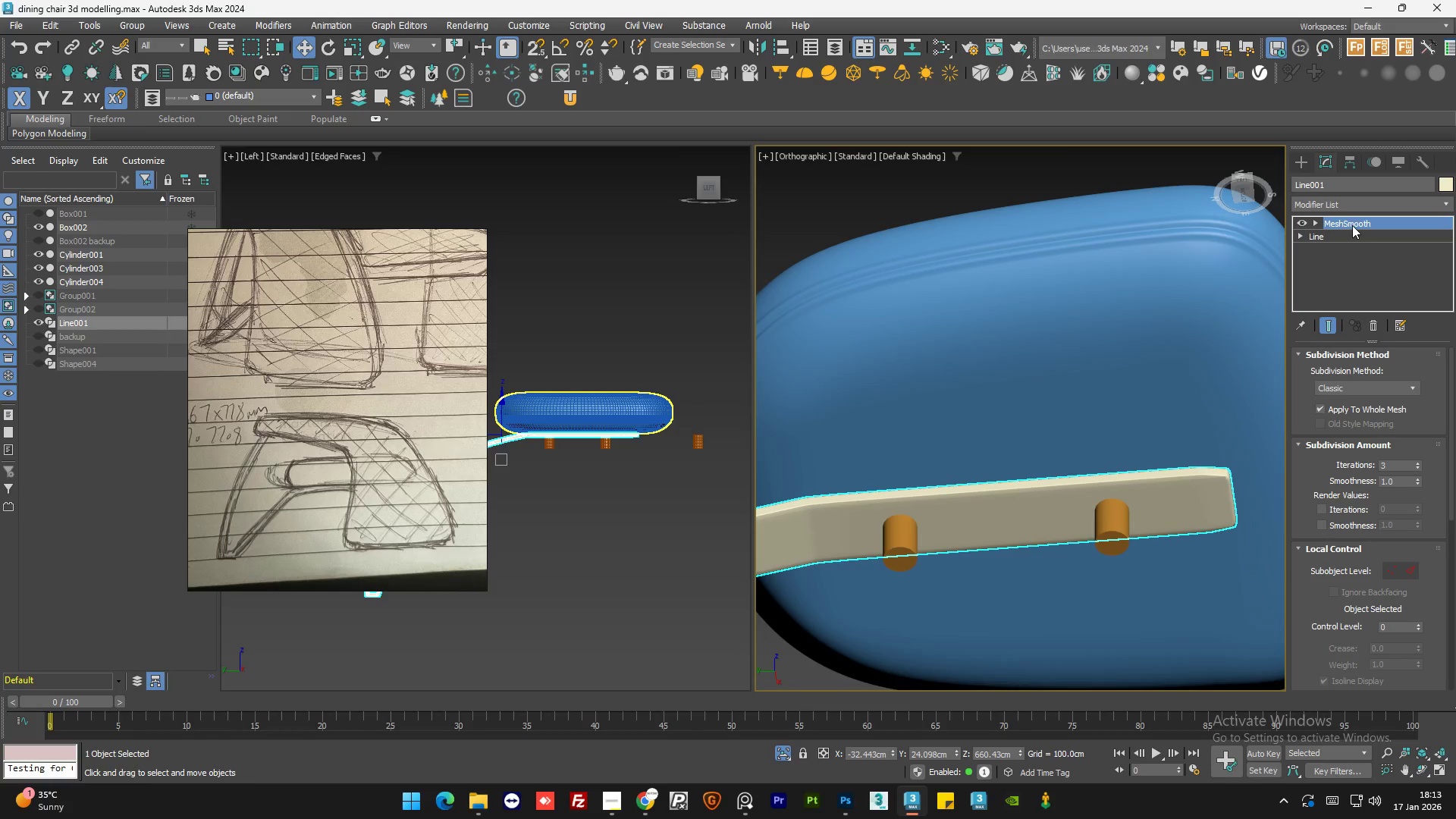 
right_click([1355, 222])
 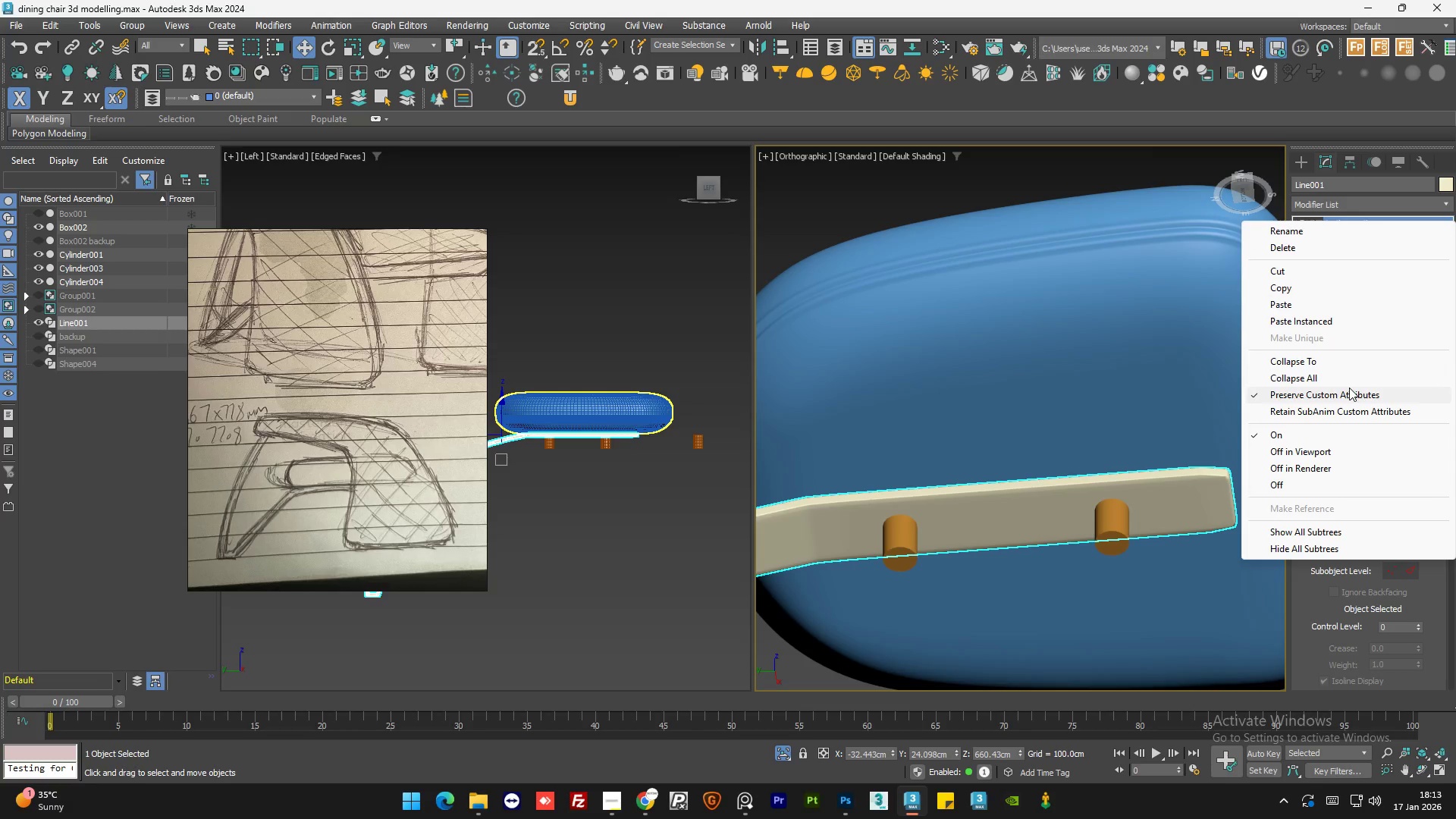 
left_click([1351, 379])
 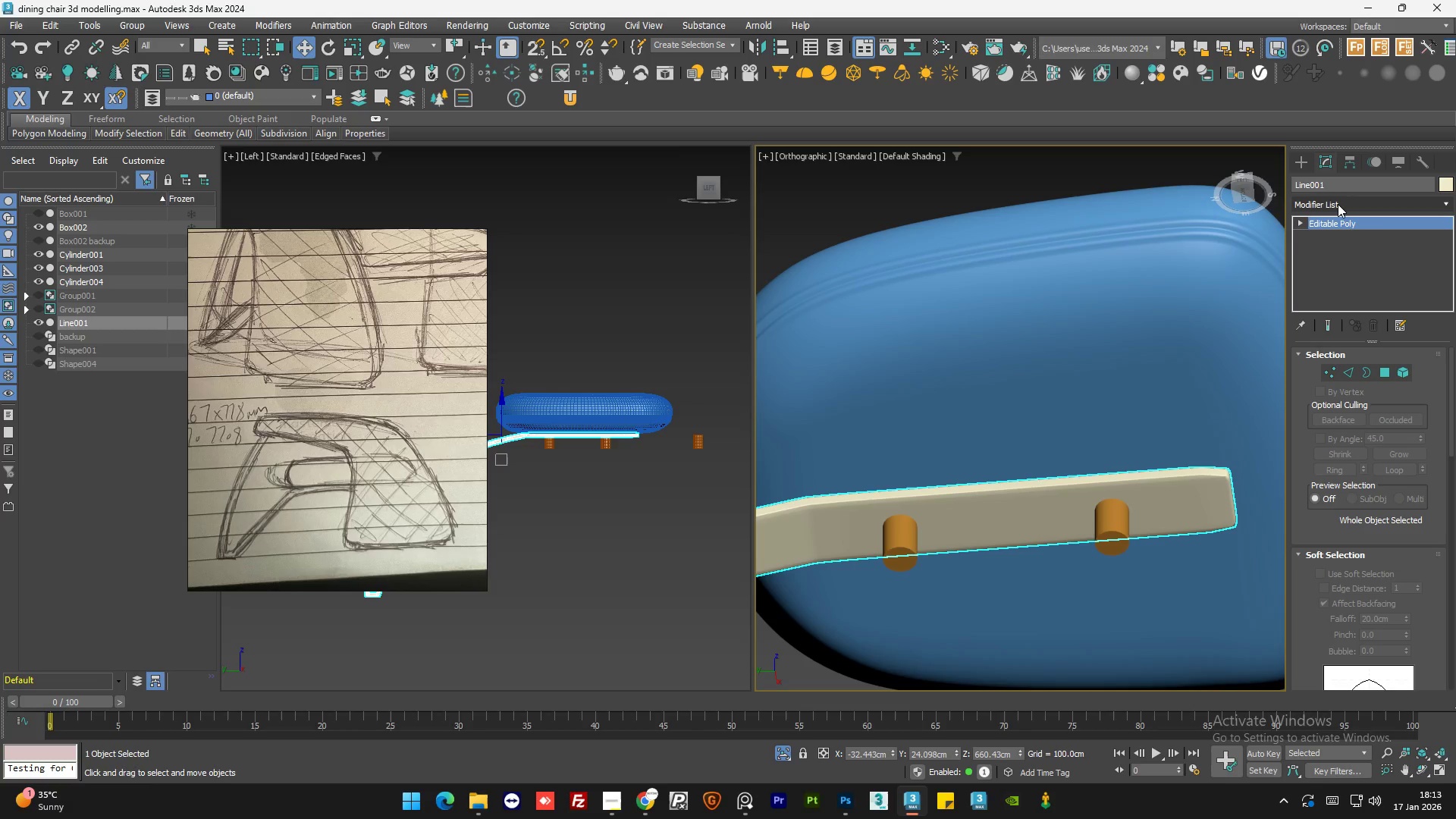 
left_click([1338, 204])
 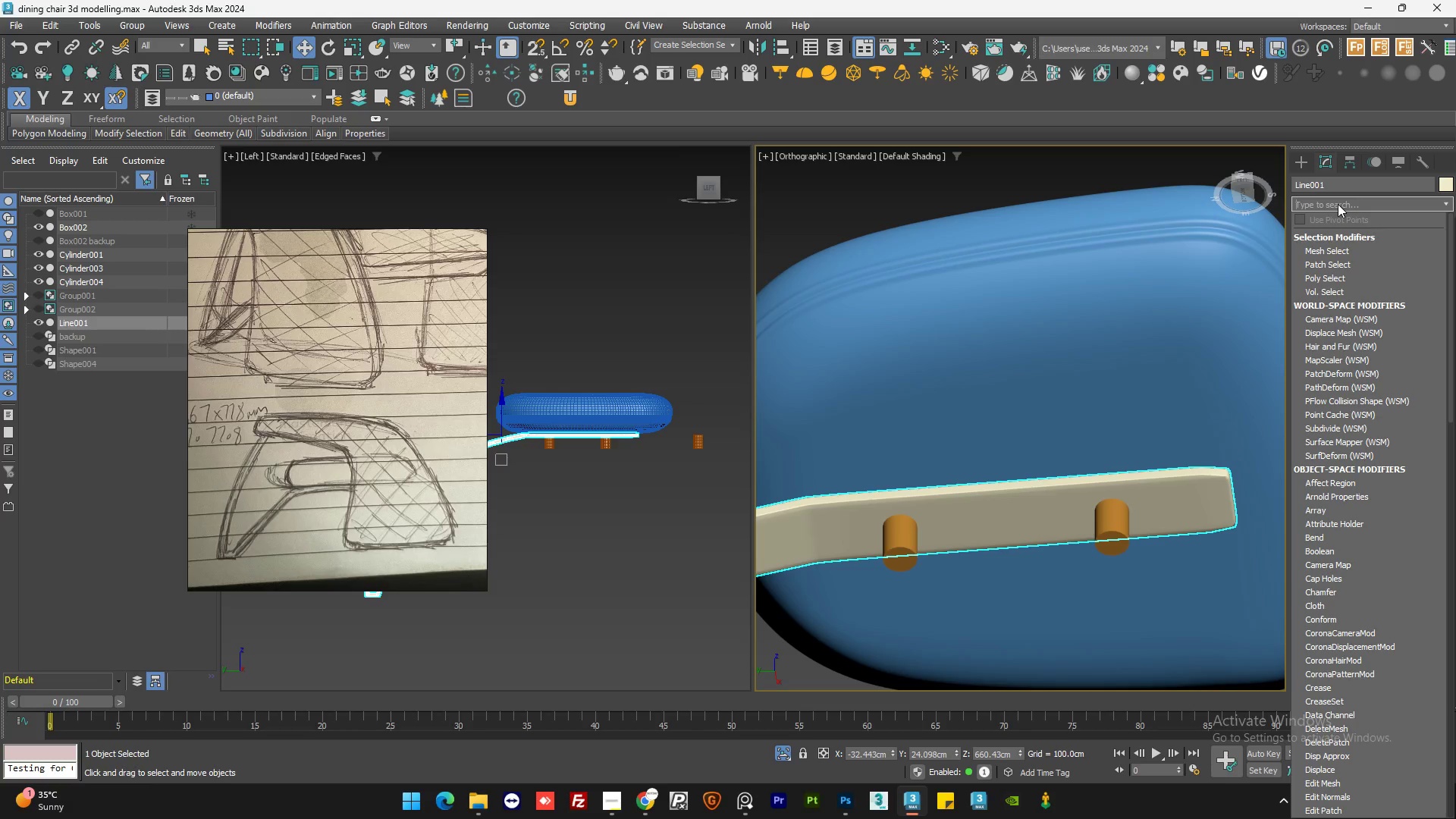 
type(boo)
 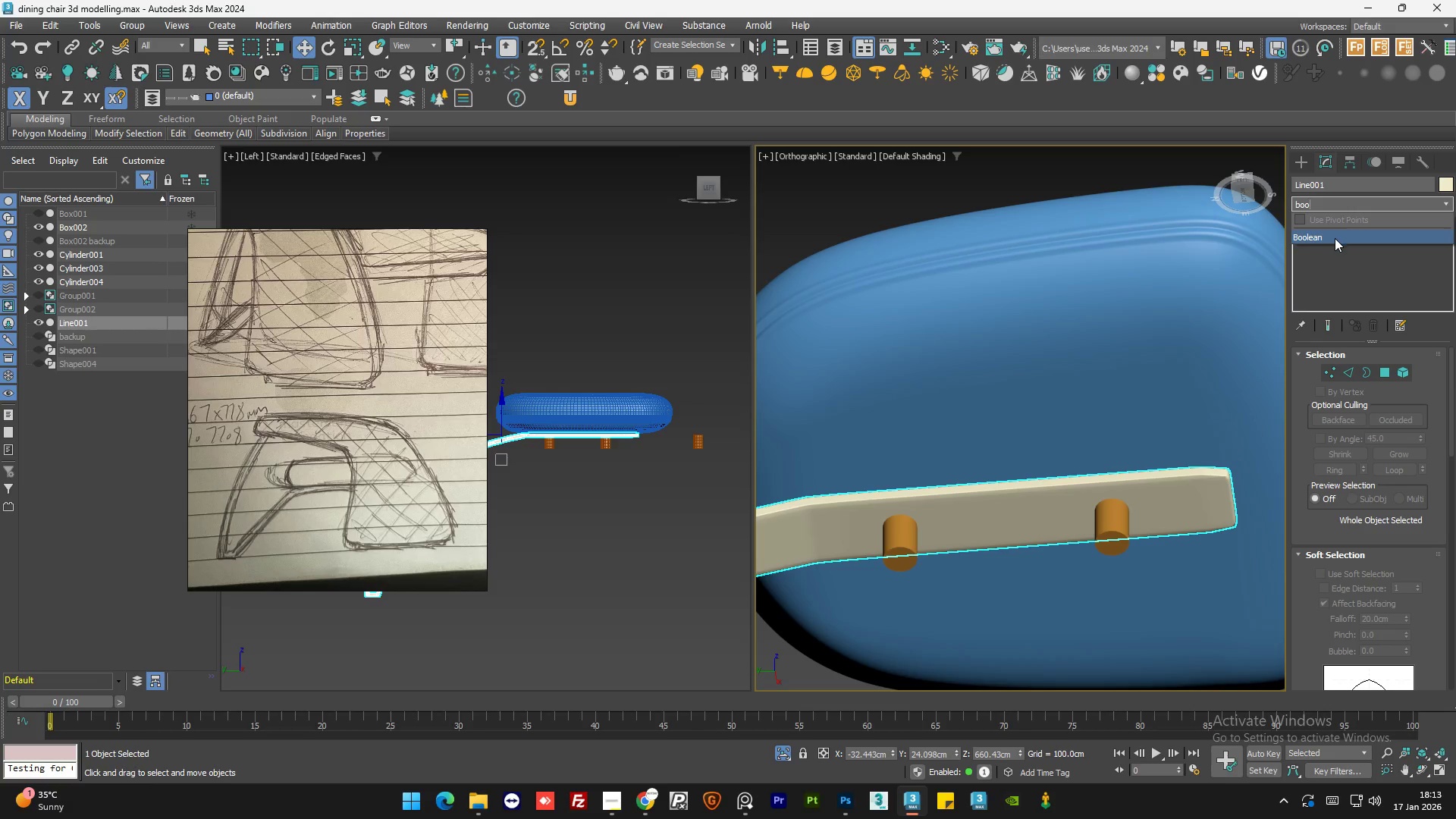 
left_click([1335, 238])
 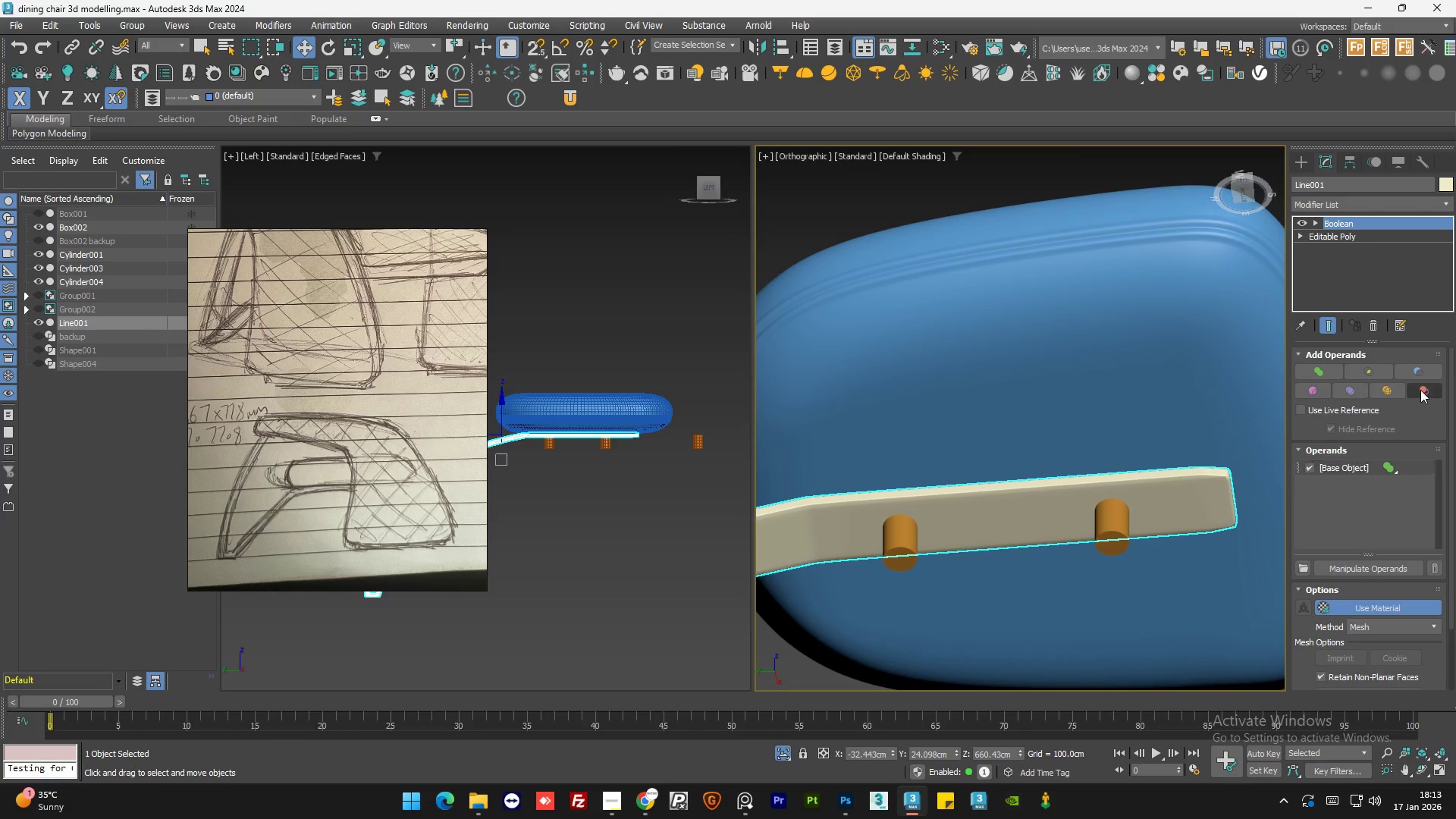 
left_click([1426, 373])
 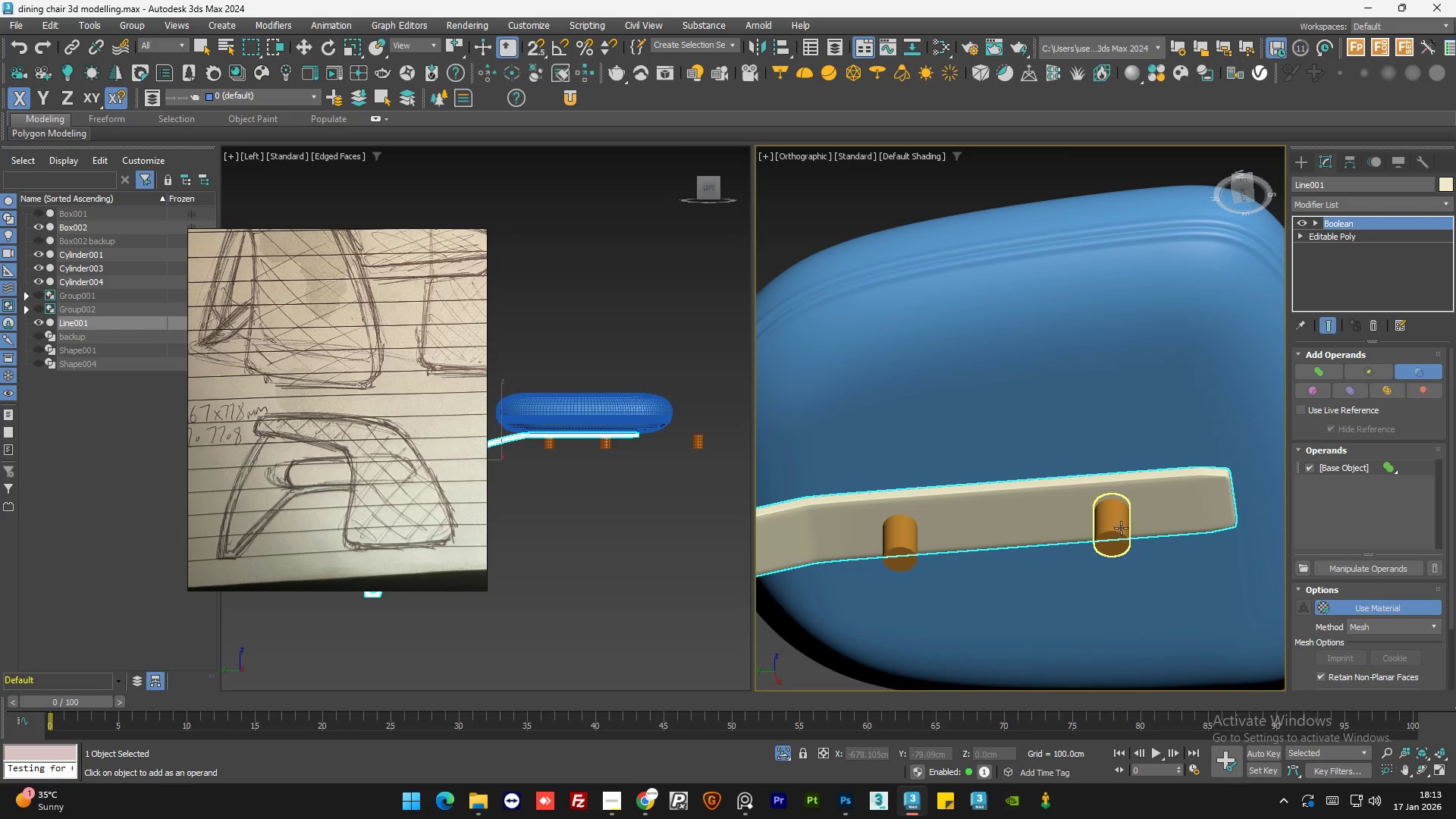 
left_click([1121, 528])
 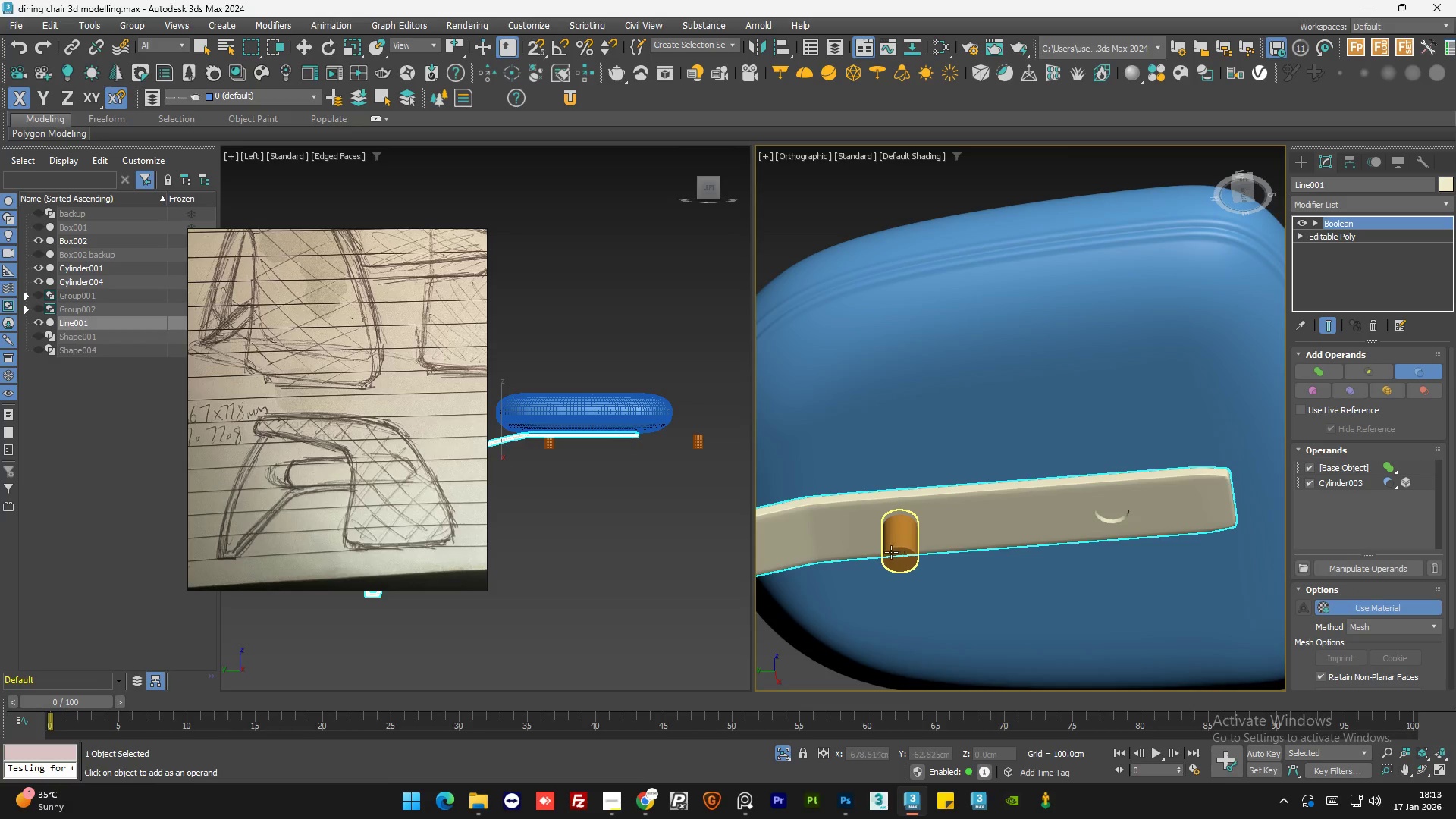 
left_click([899, 544])
 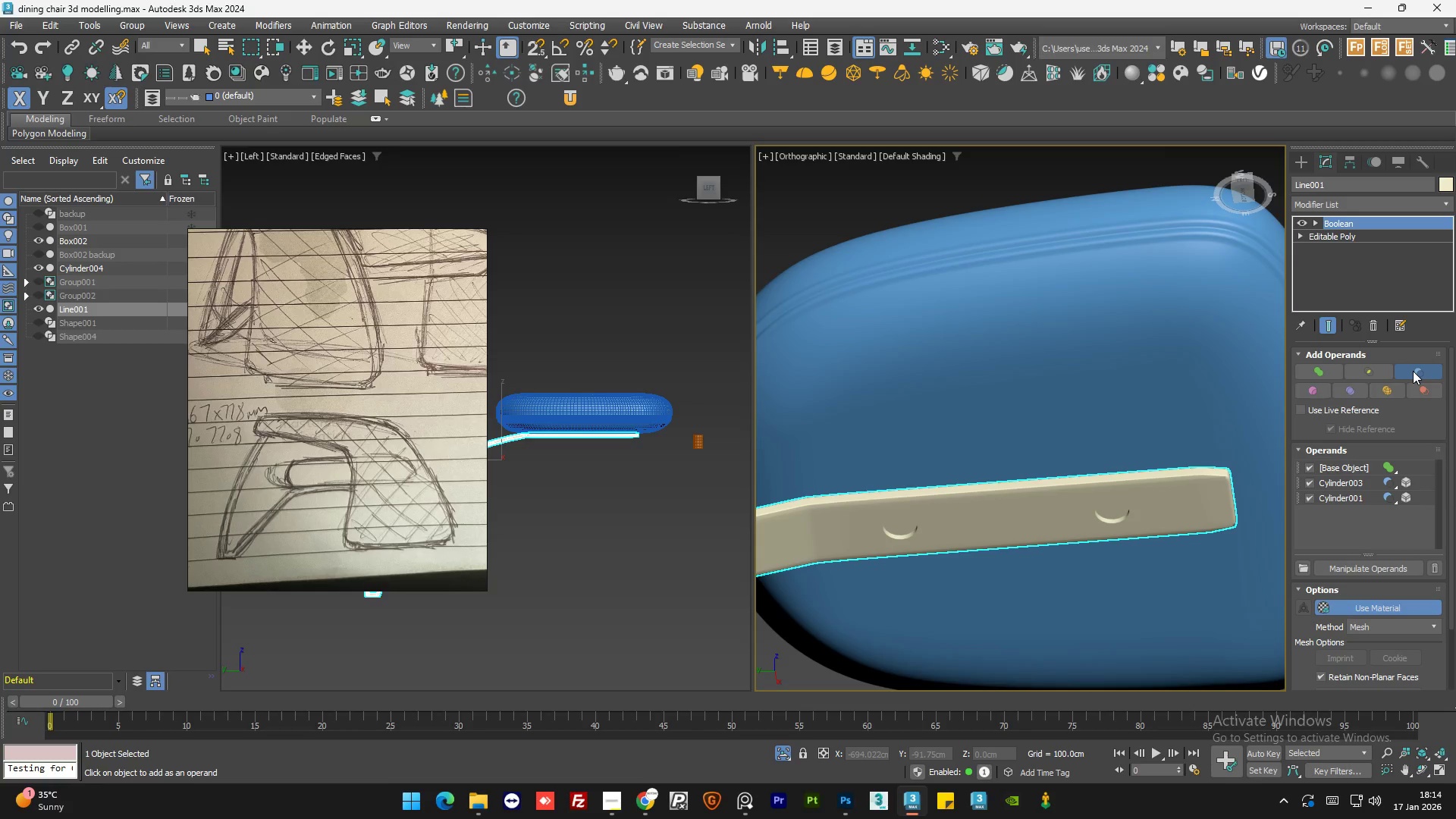 
wait(22.11)
 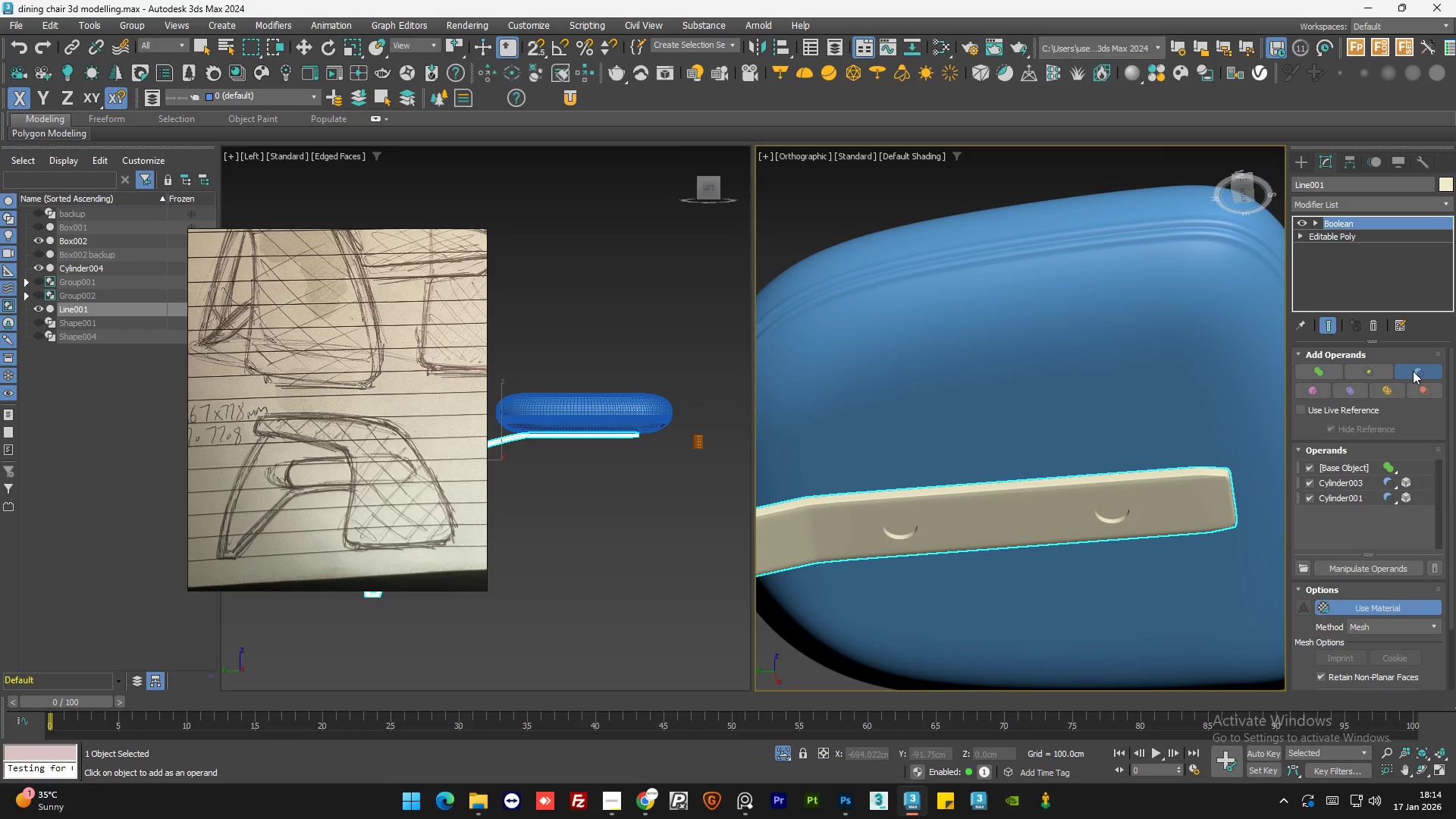 
right_click([1351, 226])
 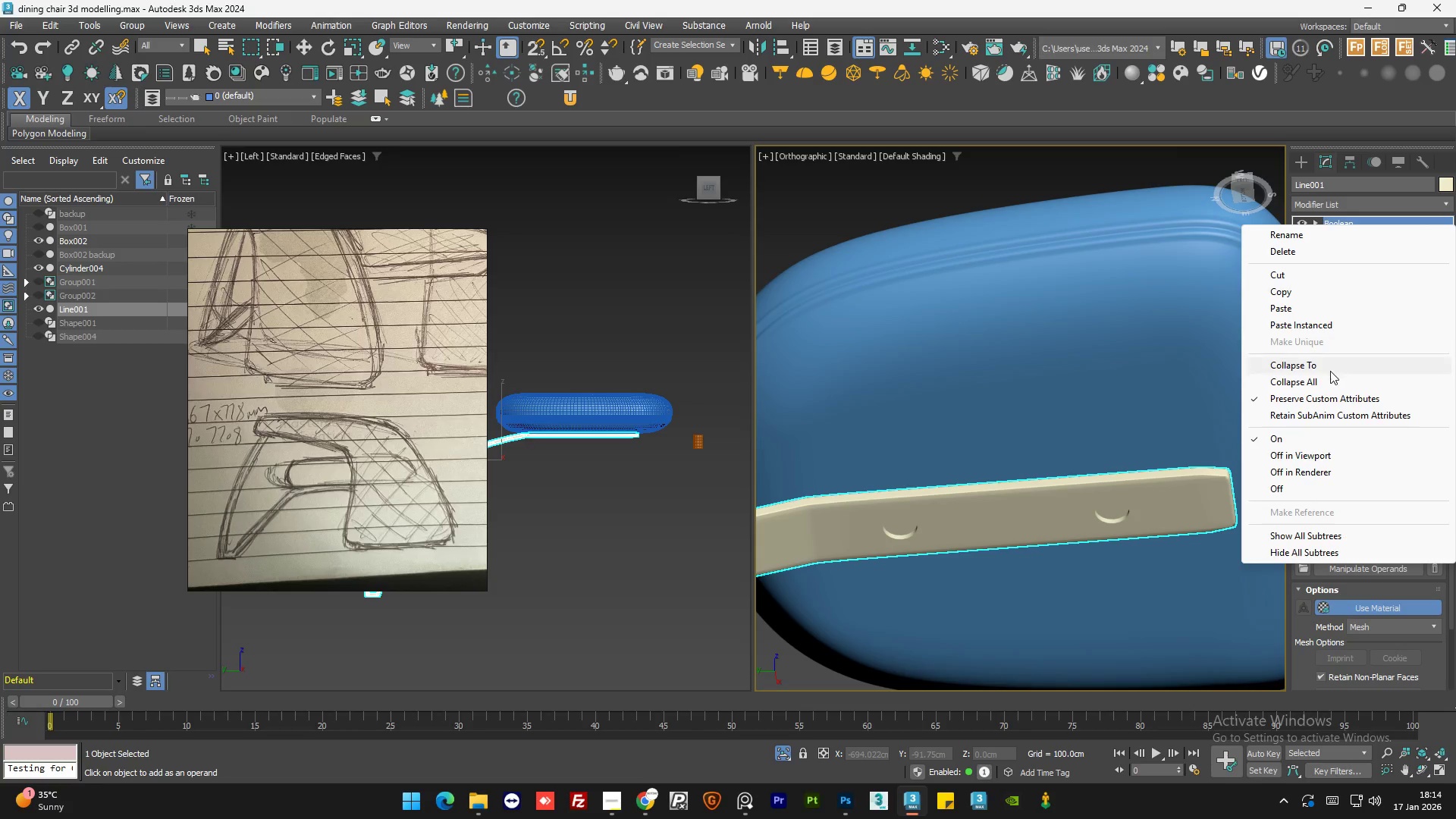 
left_click([1325, 388])
 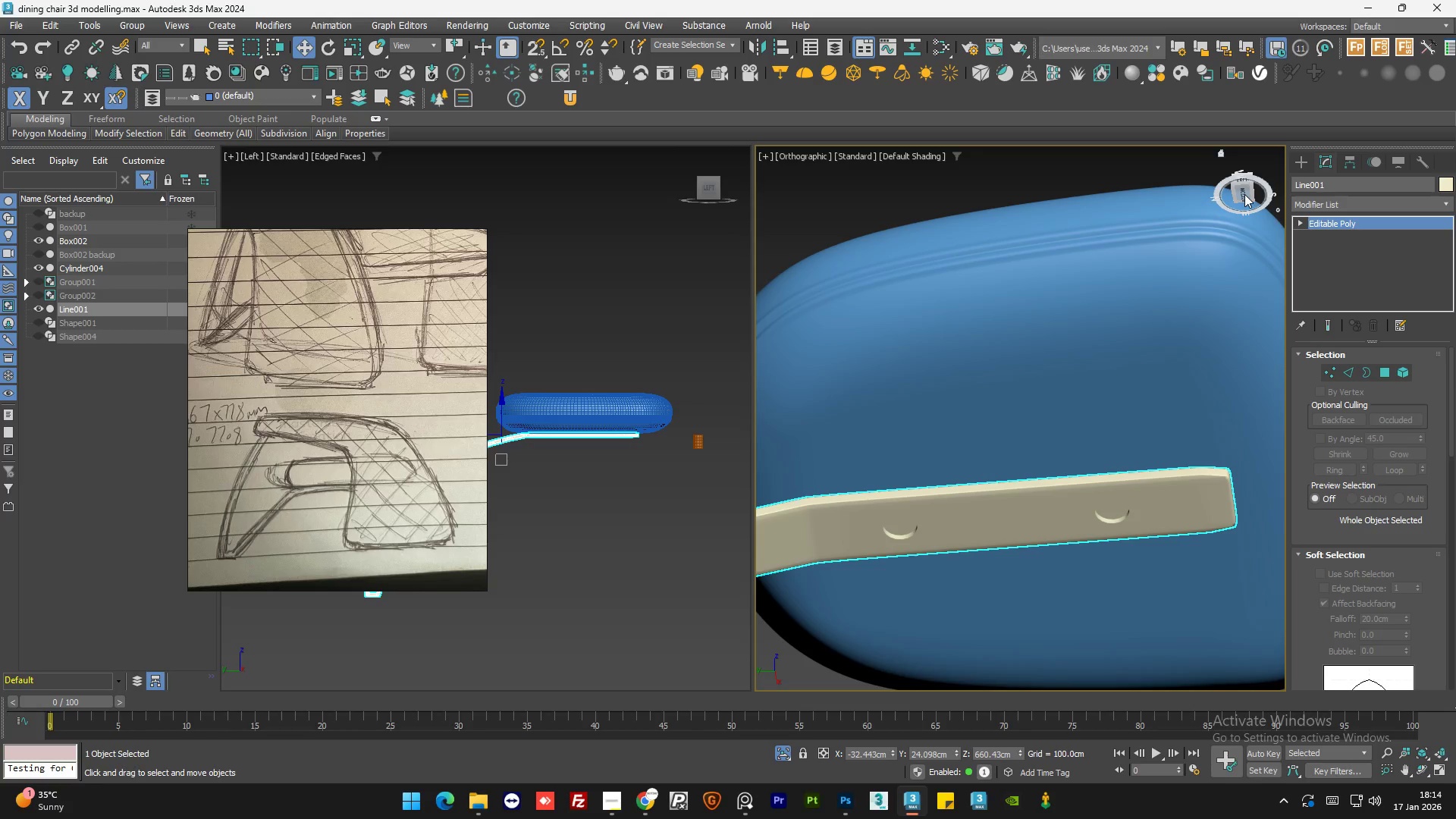 
scroll: coordinate [996, 520], scroll_direction: down, amount: 4.0
 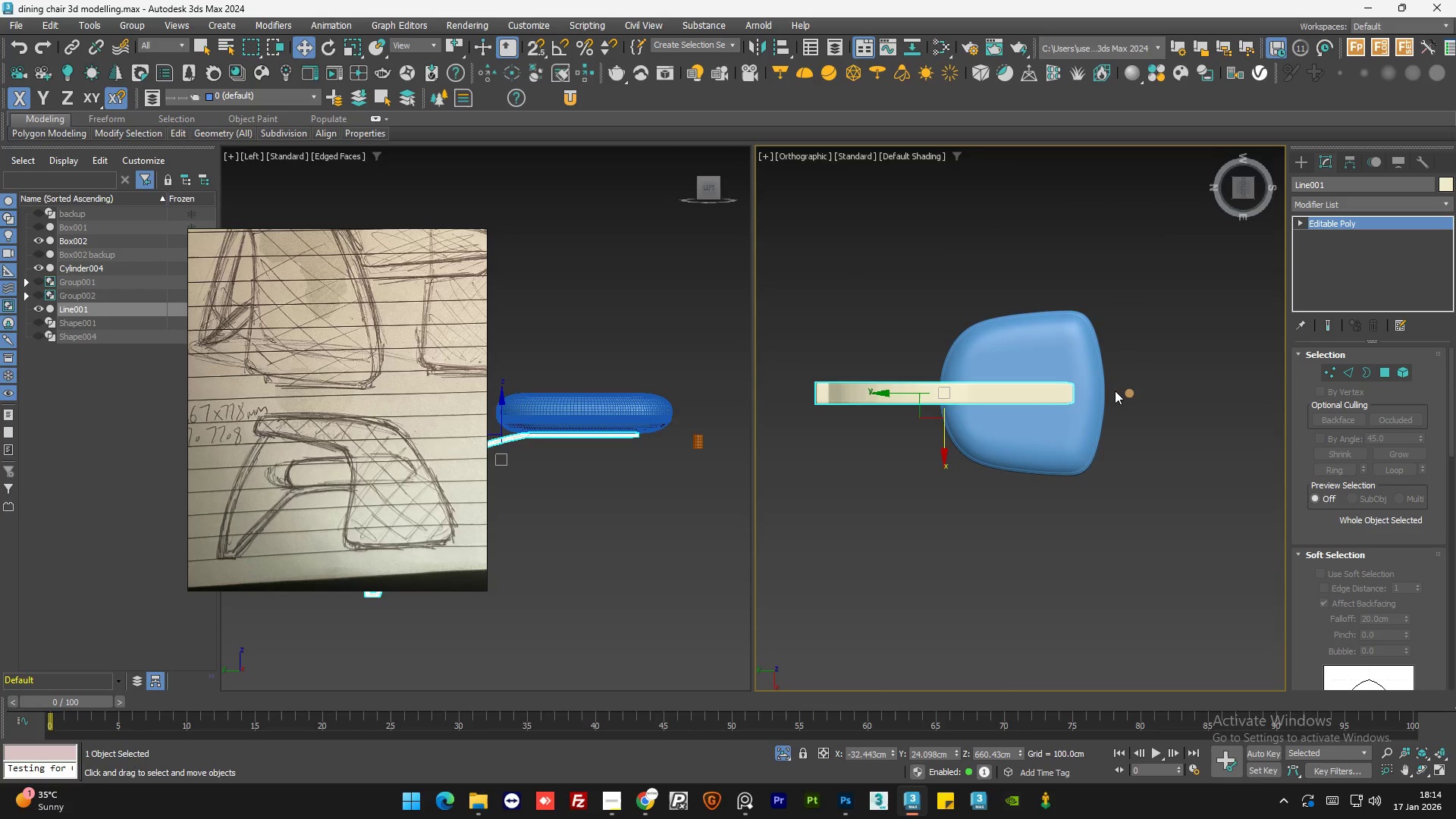 
left_click([1134, 394])
 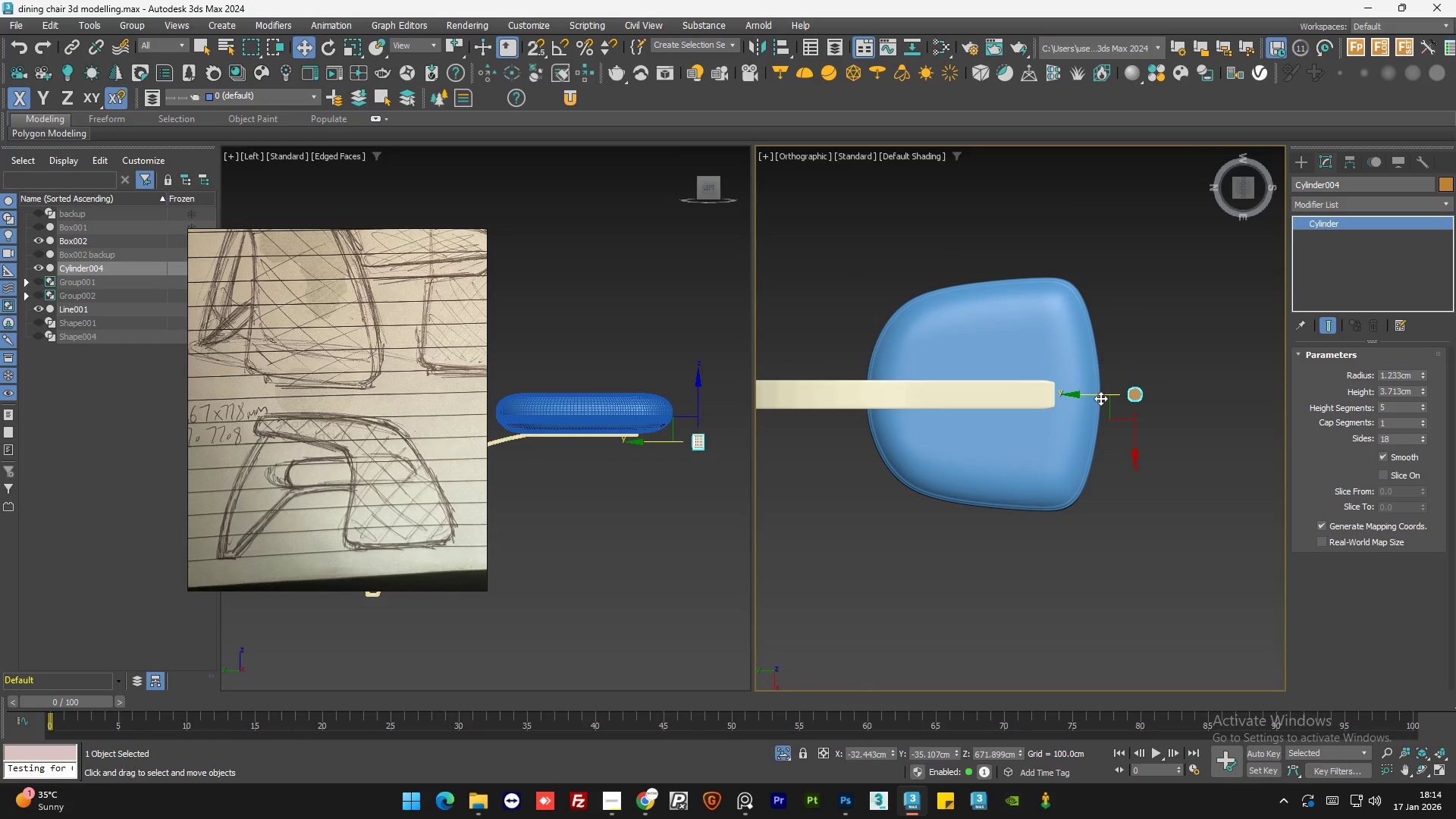 
scroll: coordinate [1116, 390], scroll_direction: up, amount: 1.0
 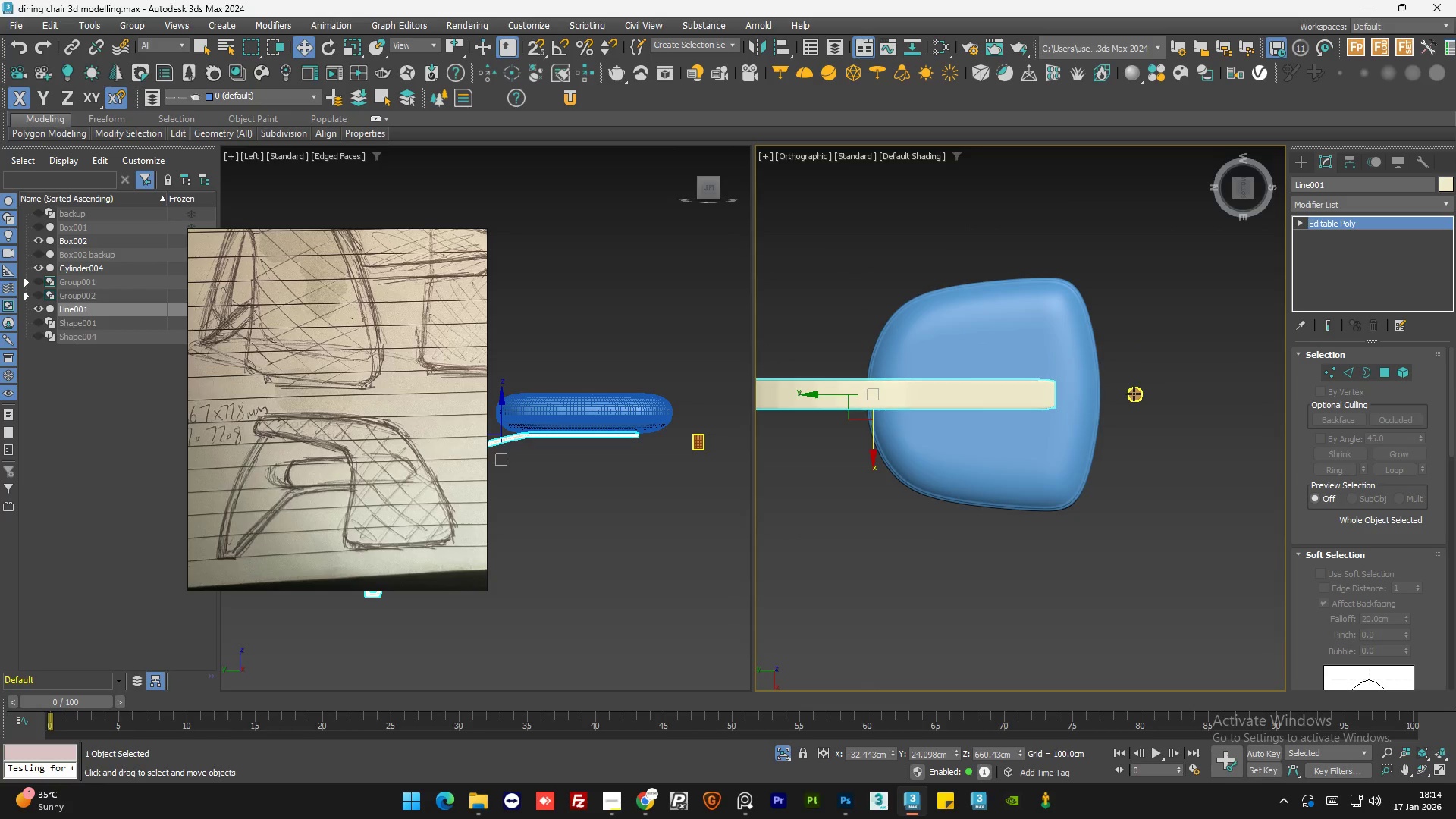 
left_click_drag(start_coordinate=[1102, 396], to_coordinate=[1007, 405])
 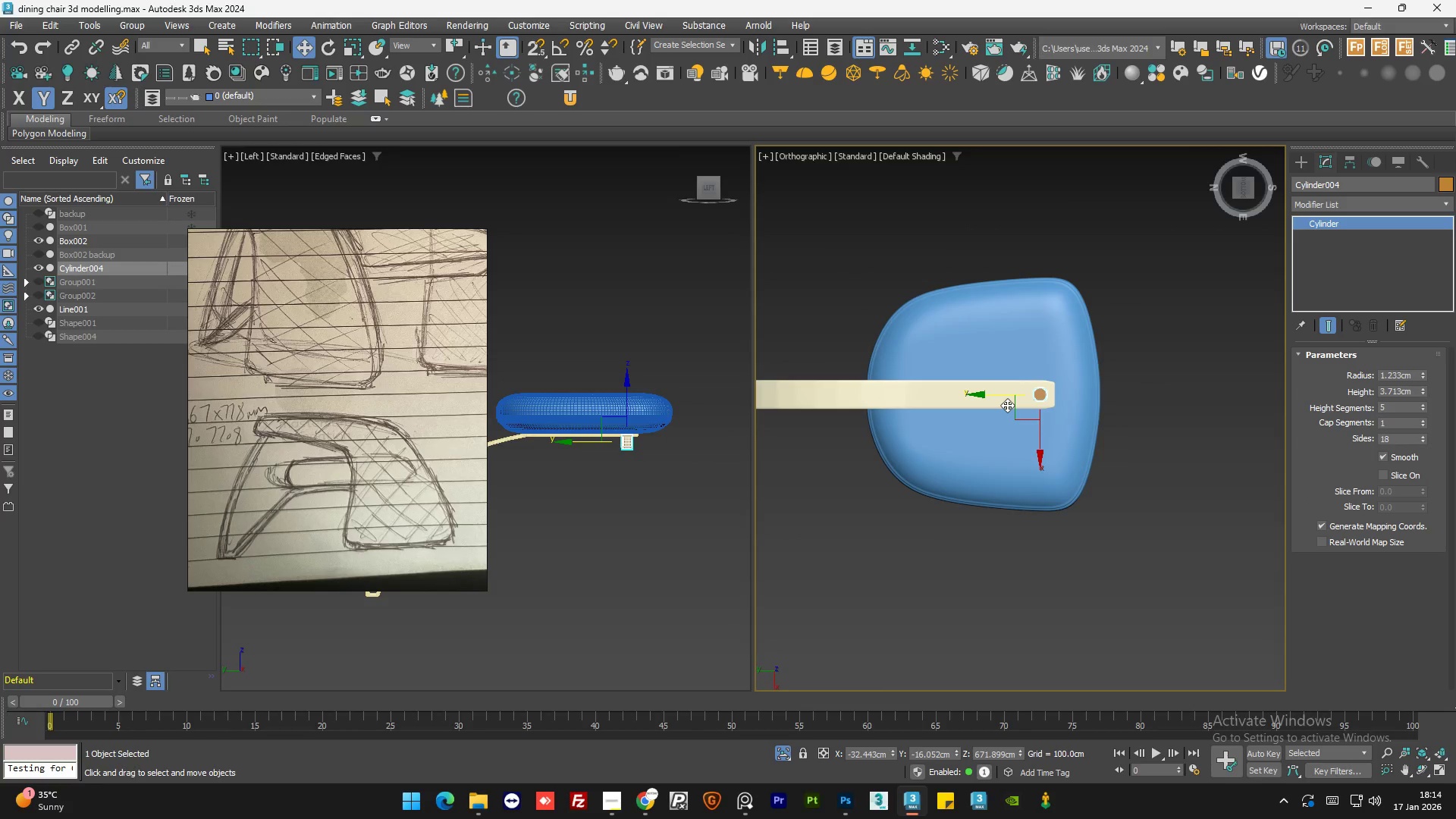 
key(F4)
 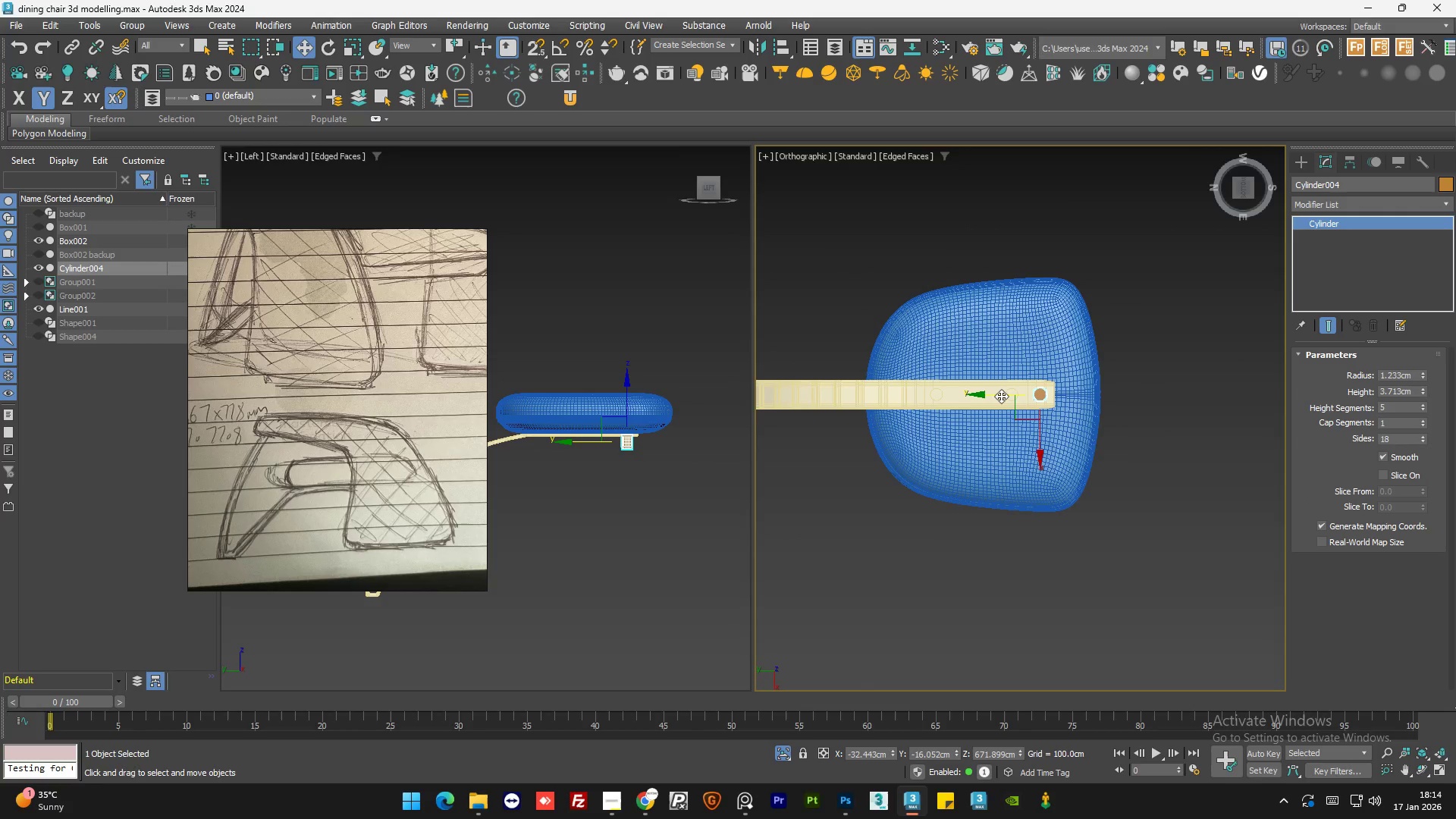 
left_click_drag(start_coordinate=[1001, 396], to_coordinate=[977, 403])
 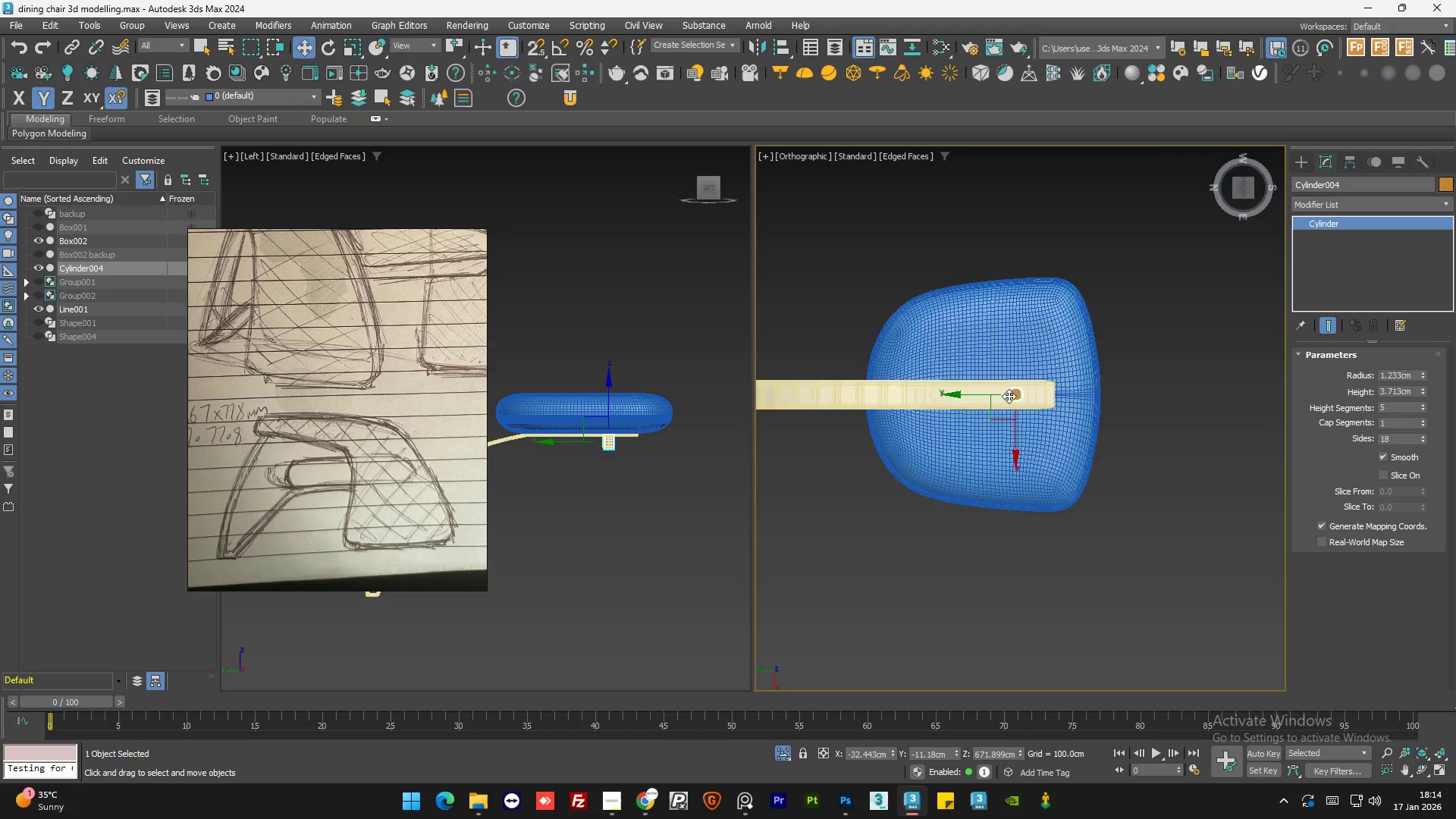 
scroll: coordinate [1011, 394], scroll_direction: up, amount: 6.0
 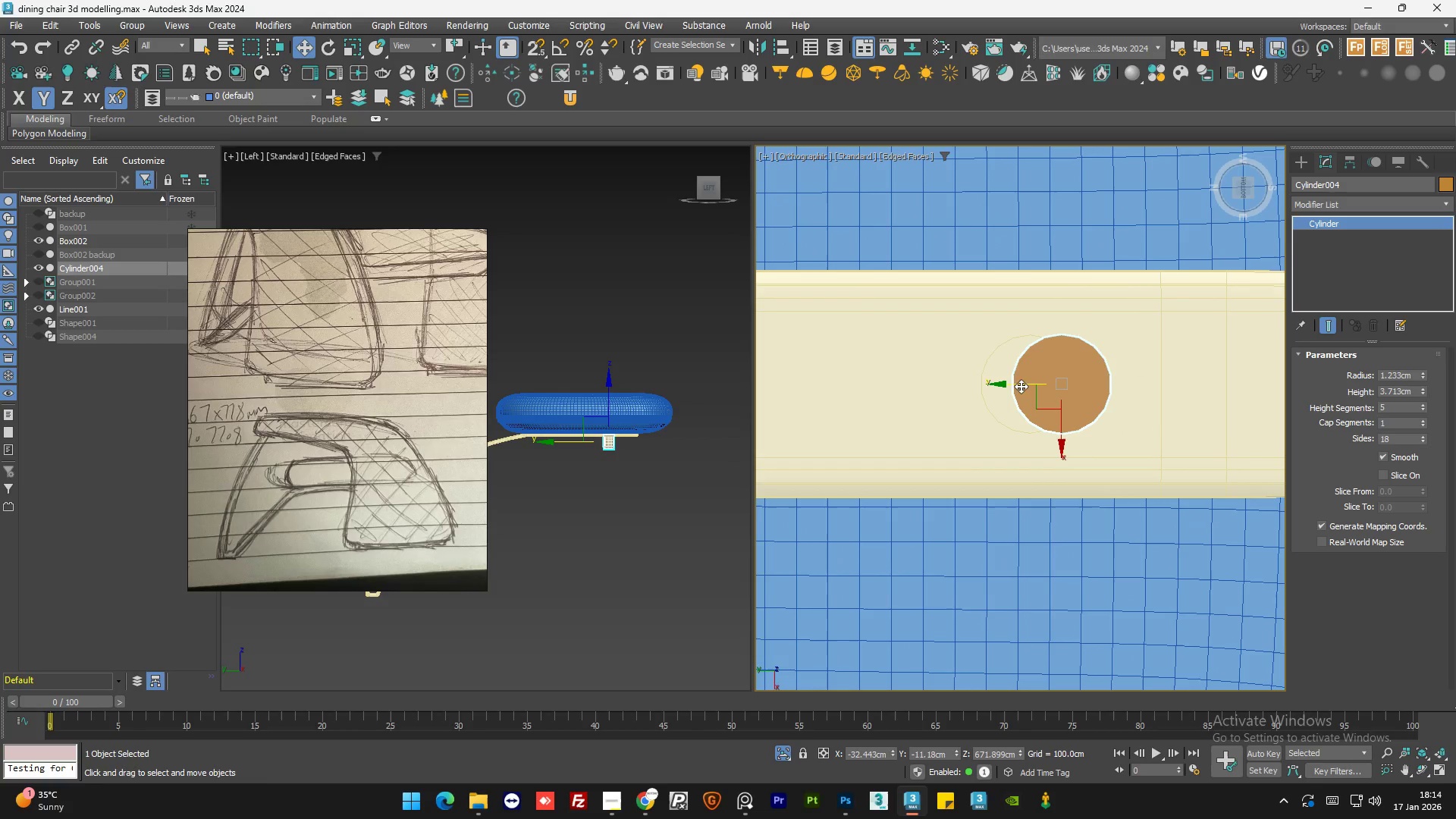 
left_click_drag(start_coordinate=[1021, 384], to_coordinate=[988, 388])
 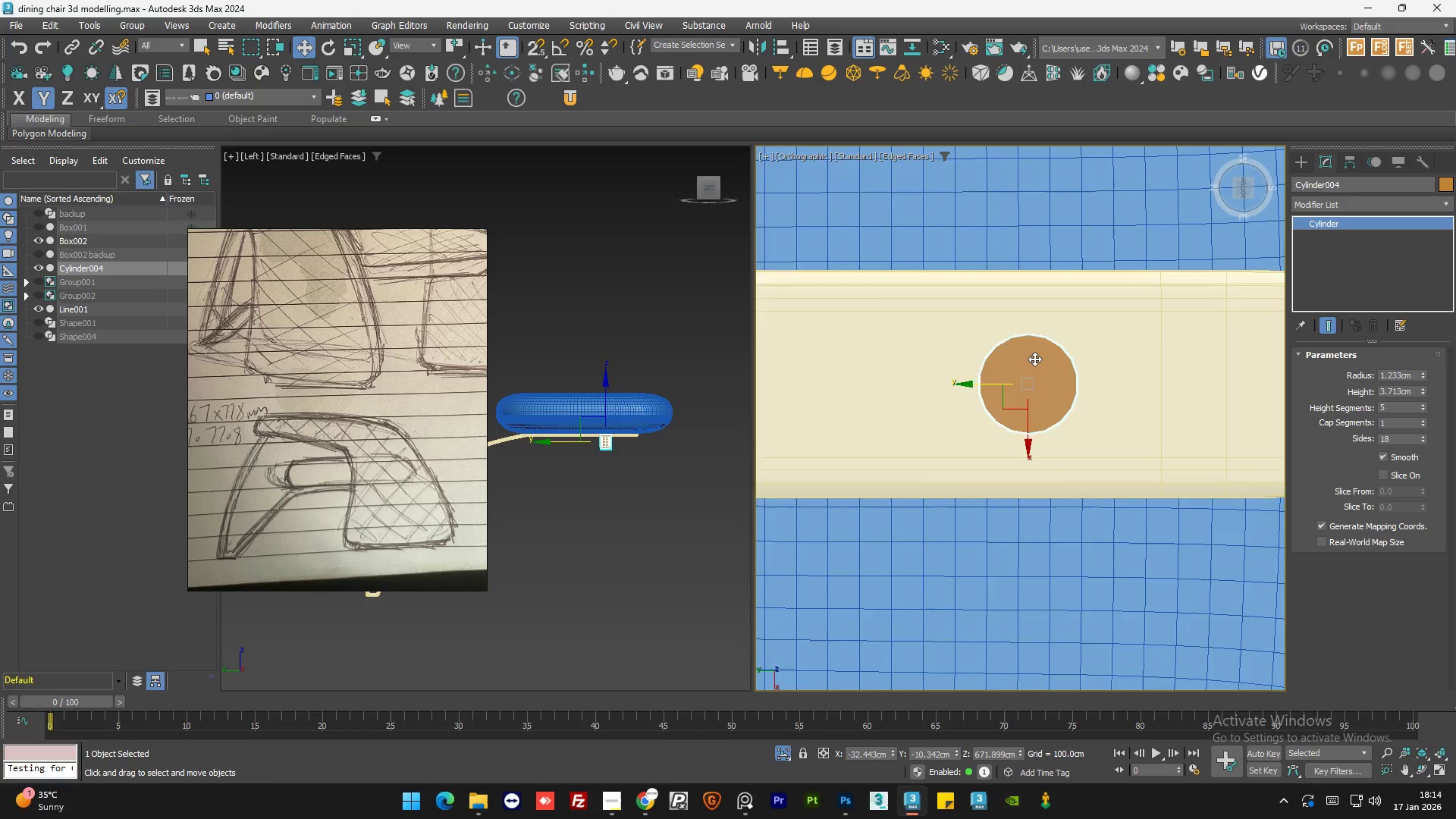 
scroll: coordinate [1034, 359], scroll_direction: up, amount: 2.0
 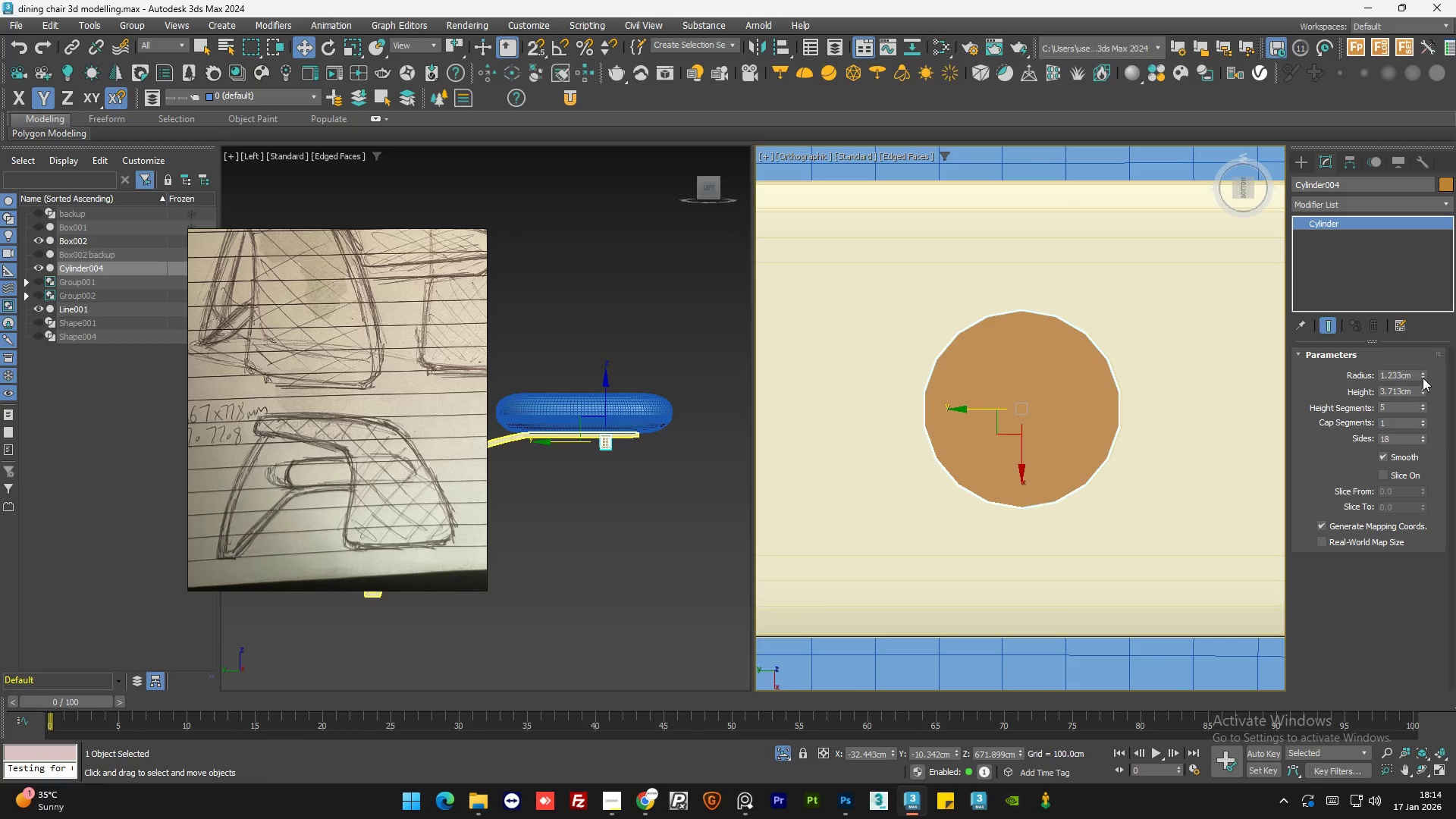 
left_click_drag(start_coordinate=[1423, 374], to_coordinate=[1423, 380])
 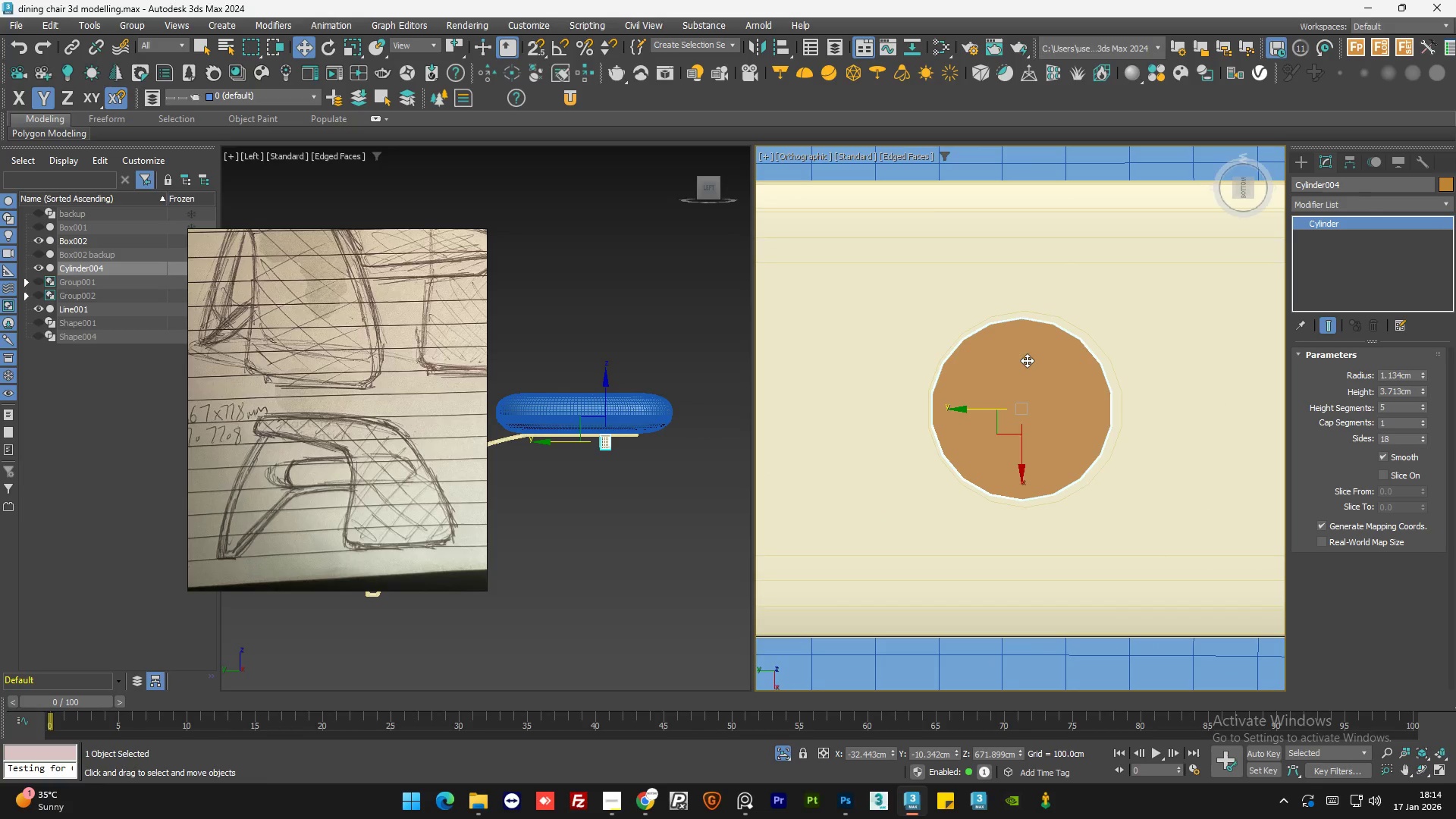 
scroll: coordinate [1021, 362], scroll_direction: up, amount: 1.0
 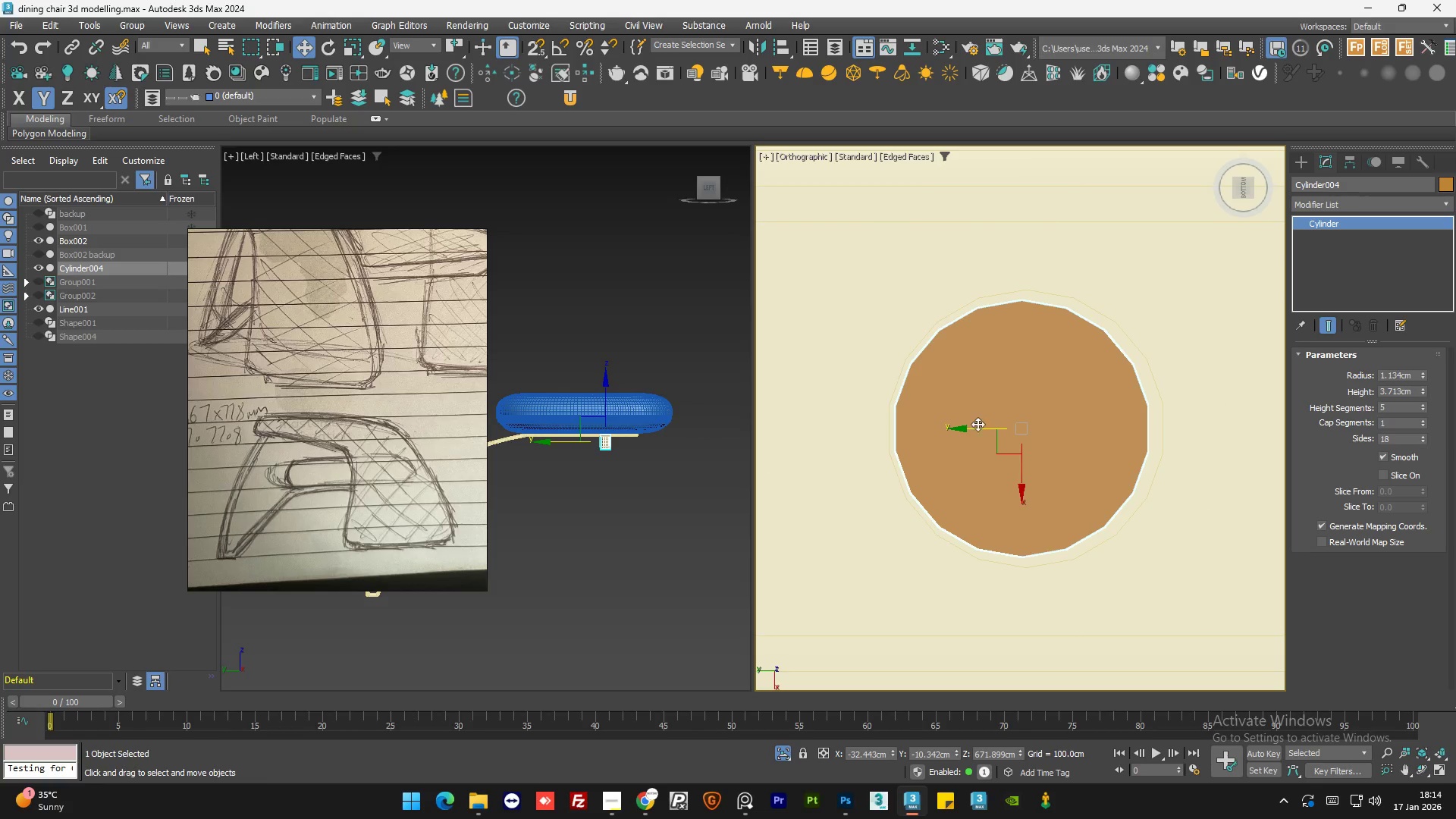 
left_click_drag(start_coordinate=[974, 429], to_coordinate=[978, 428])
 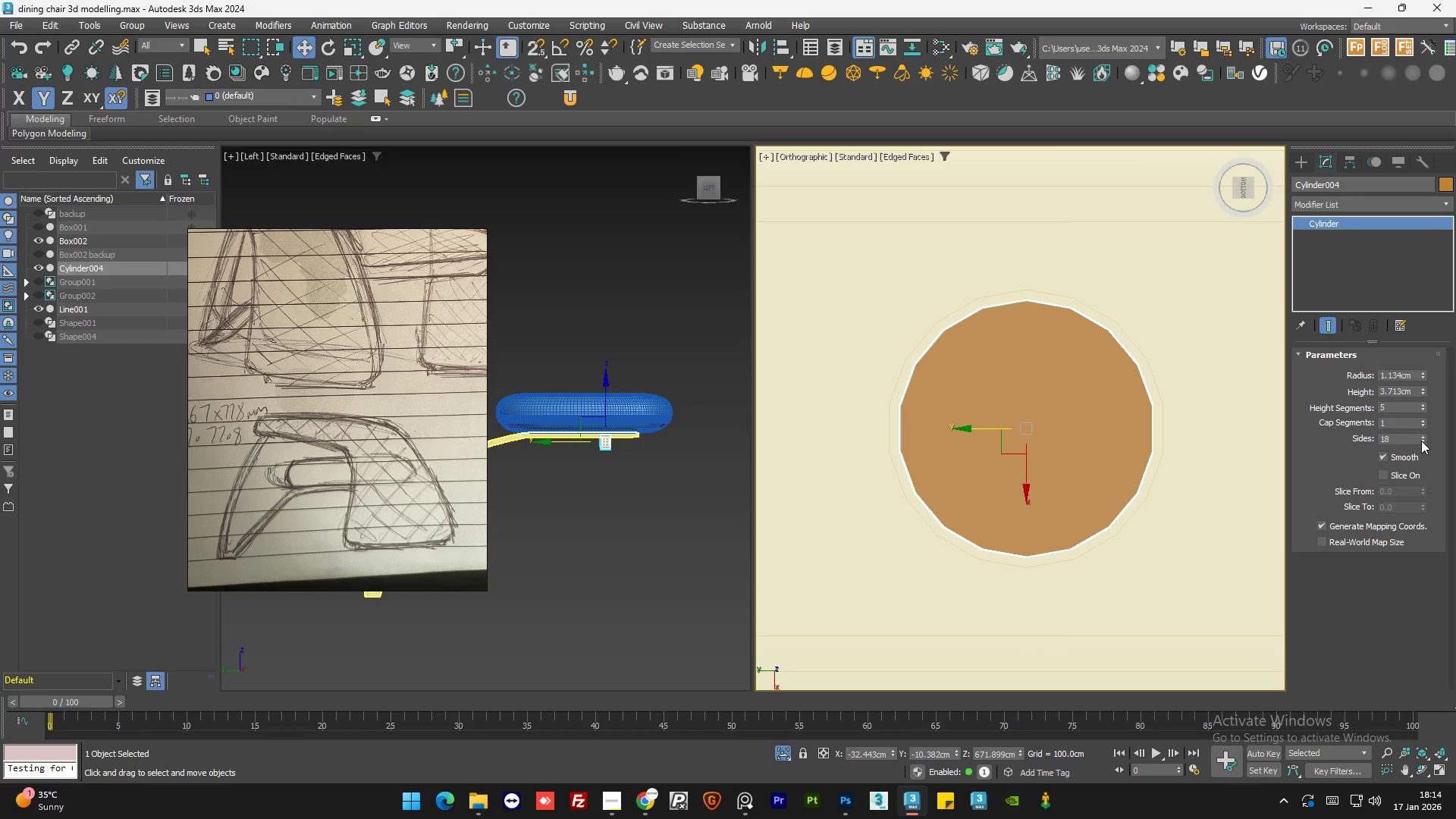 
double_click([1421, 441])
 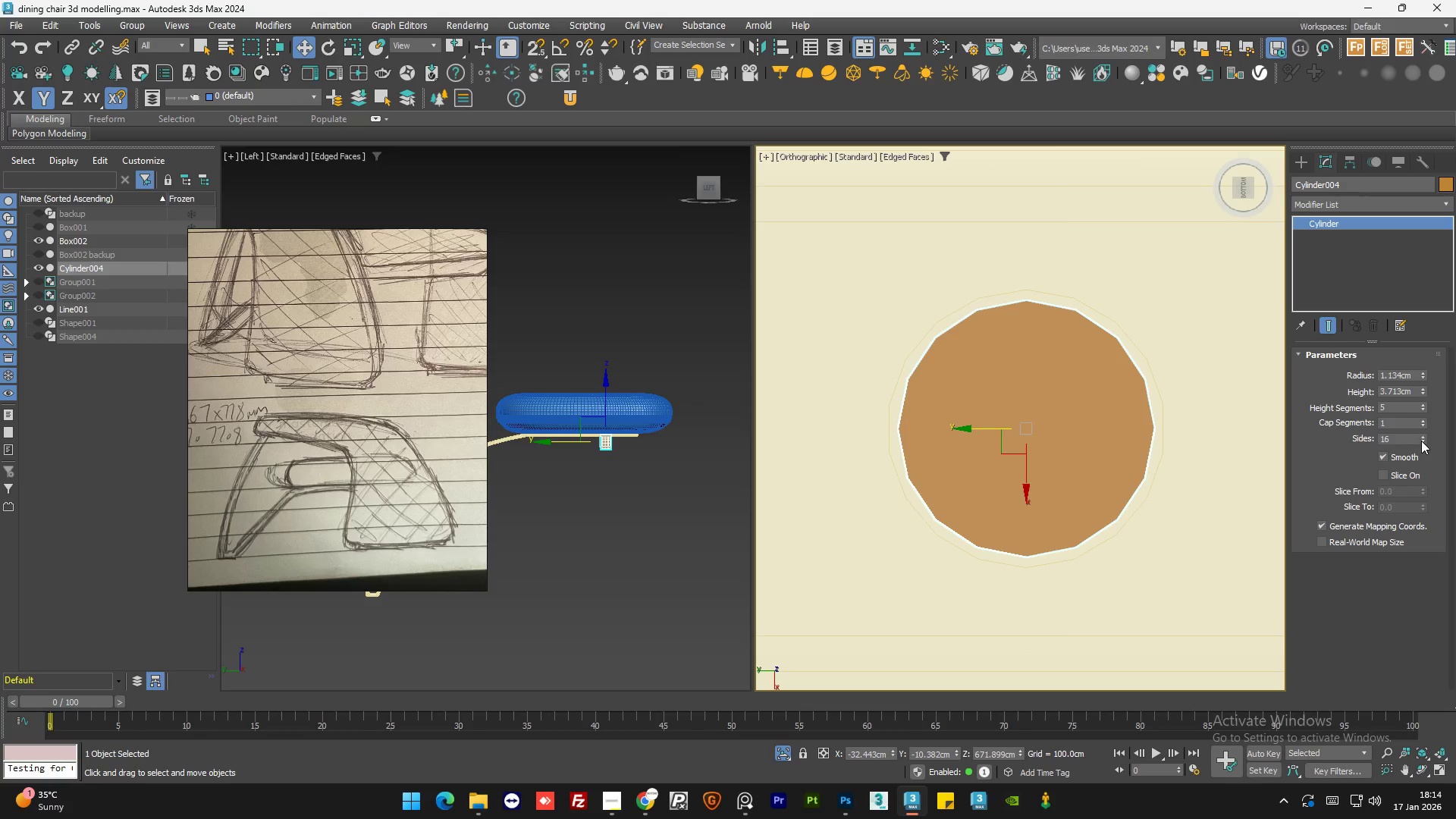 
triple_click([1421, 441])
 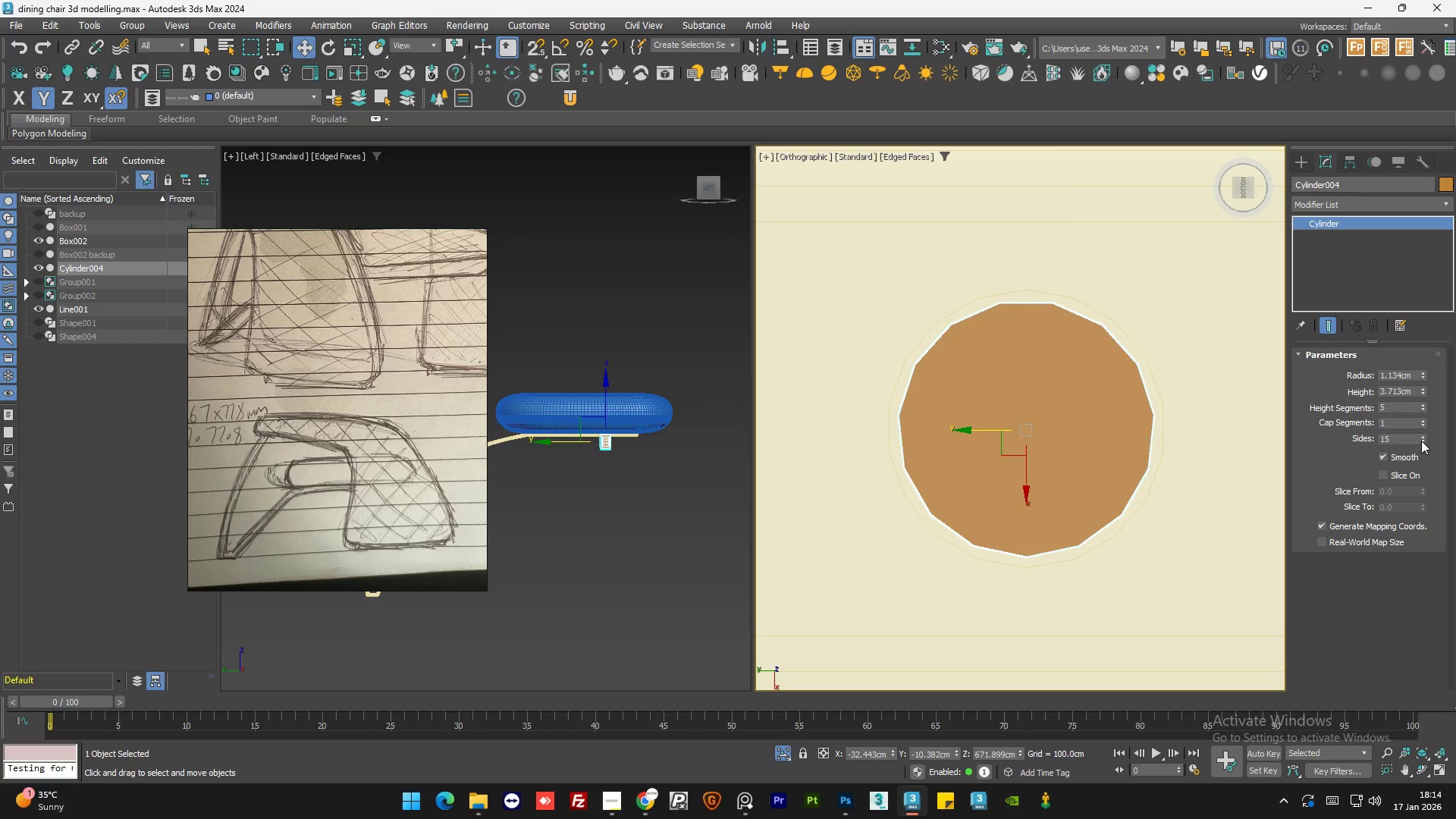 
triple_click([1421, 441])
 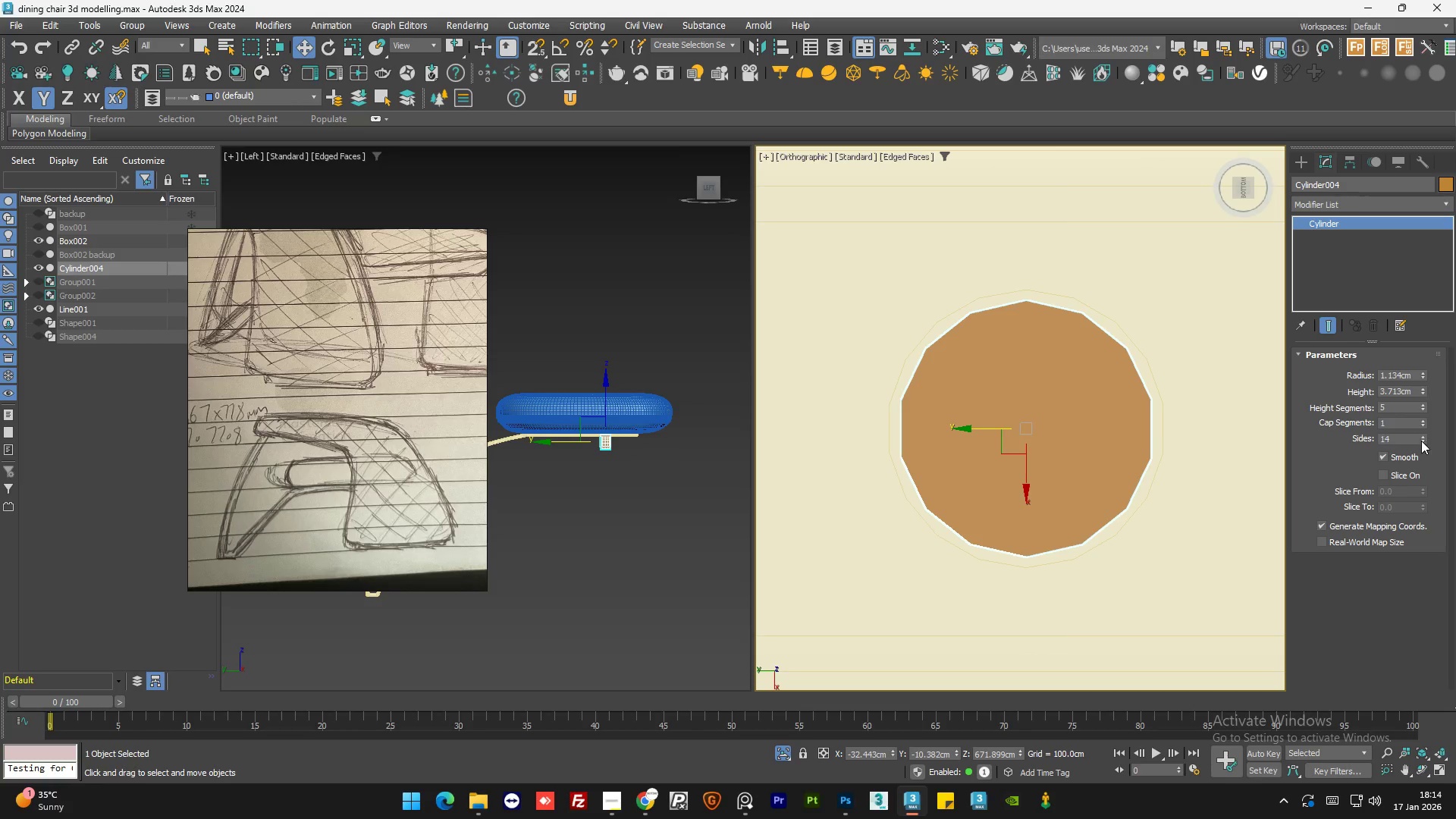 
triple_click([1421, 441])
 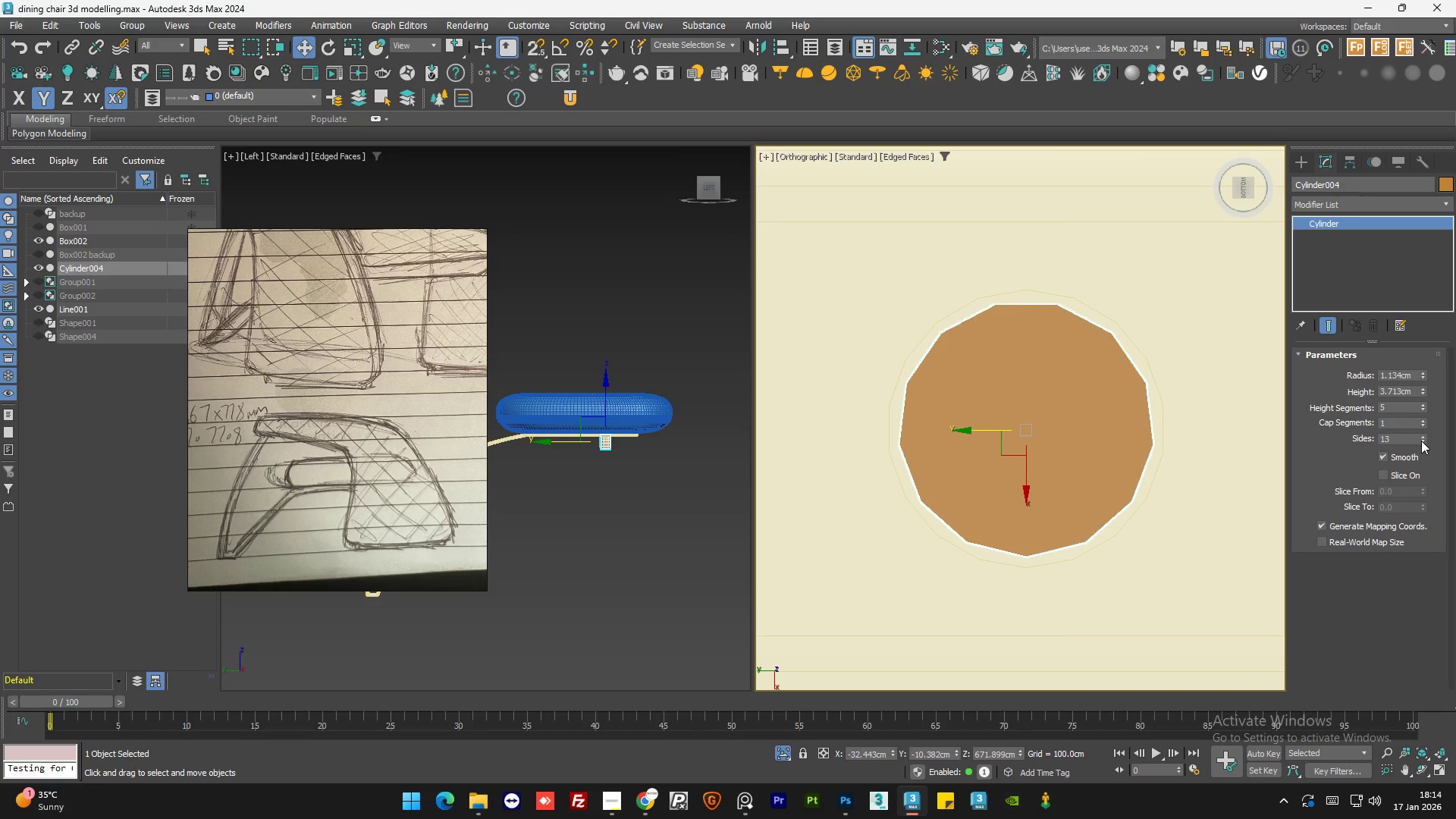 
triple_click([1421, 441])
 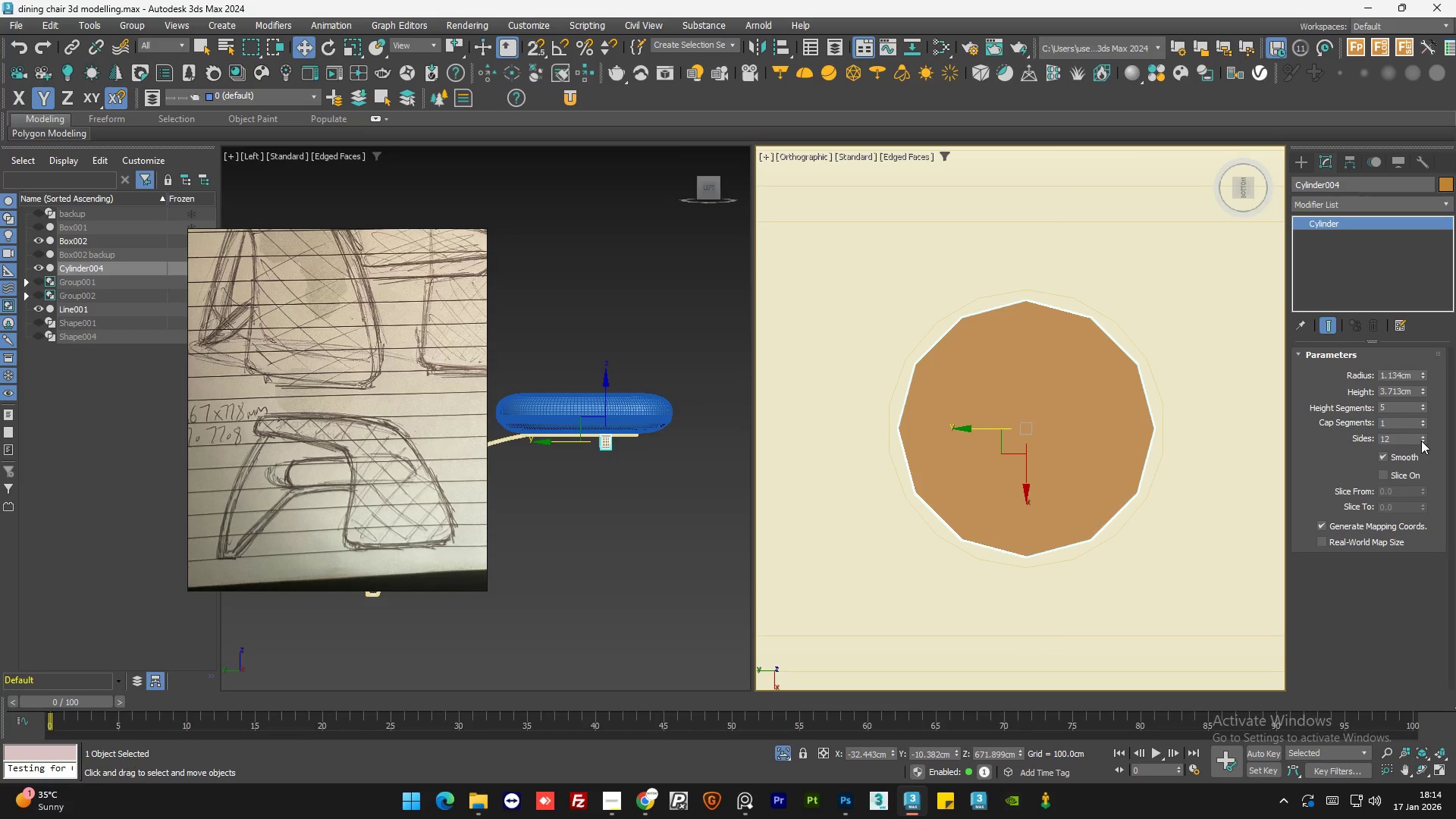 
triple_click([1421, 441])
 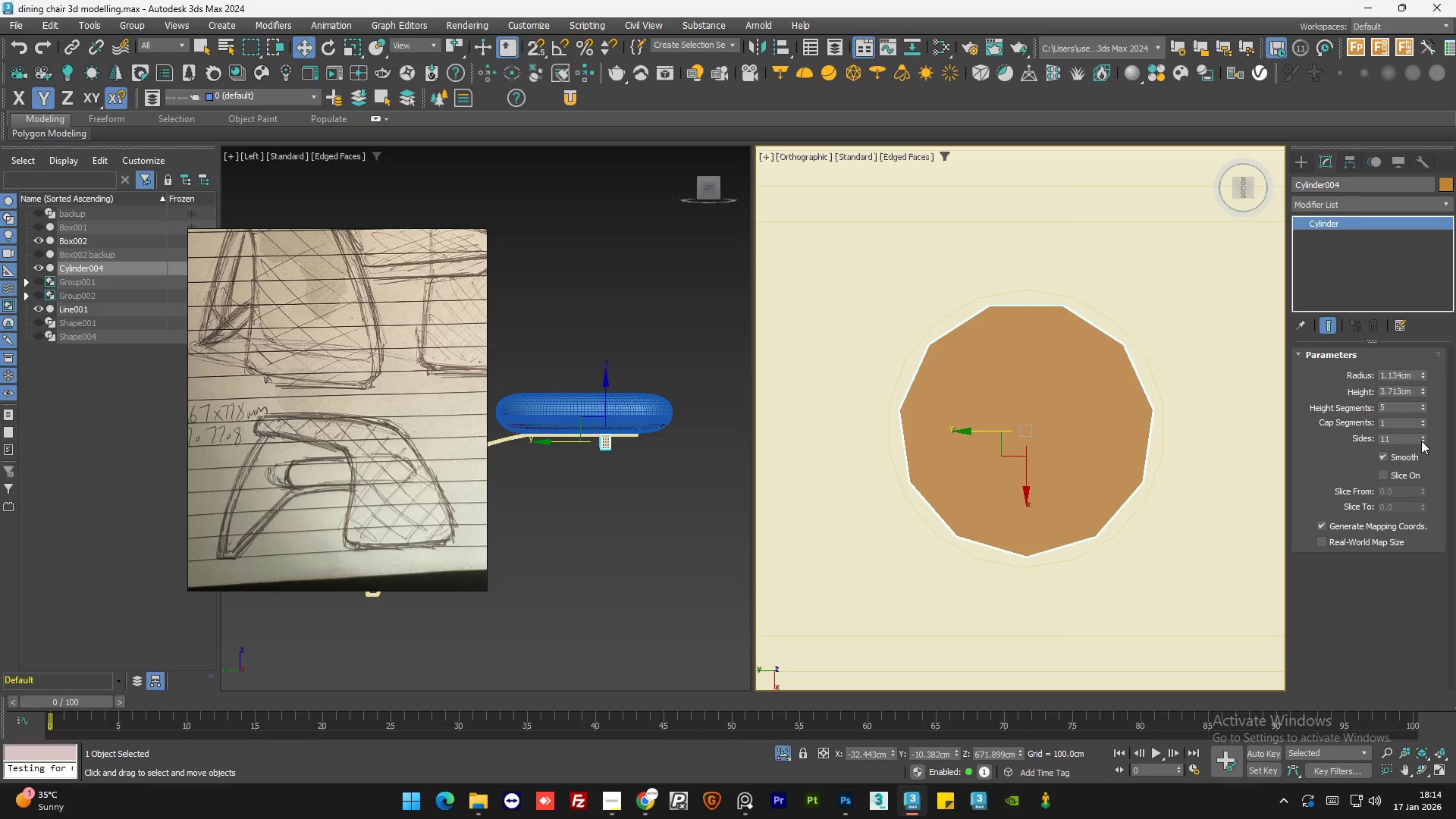 
triple_click([1421, 441])
 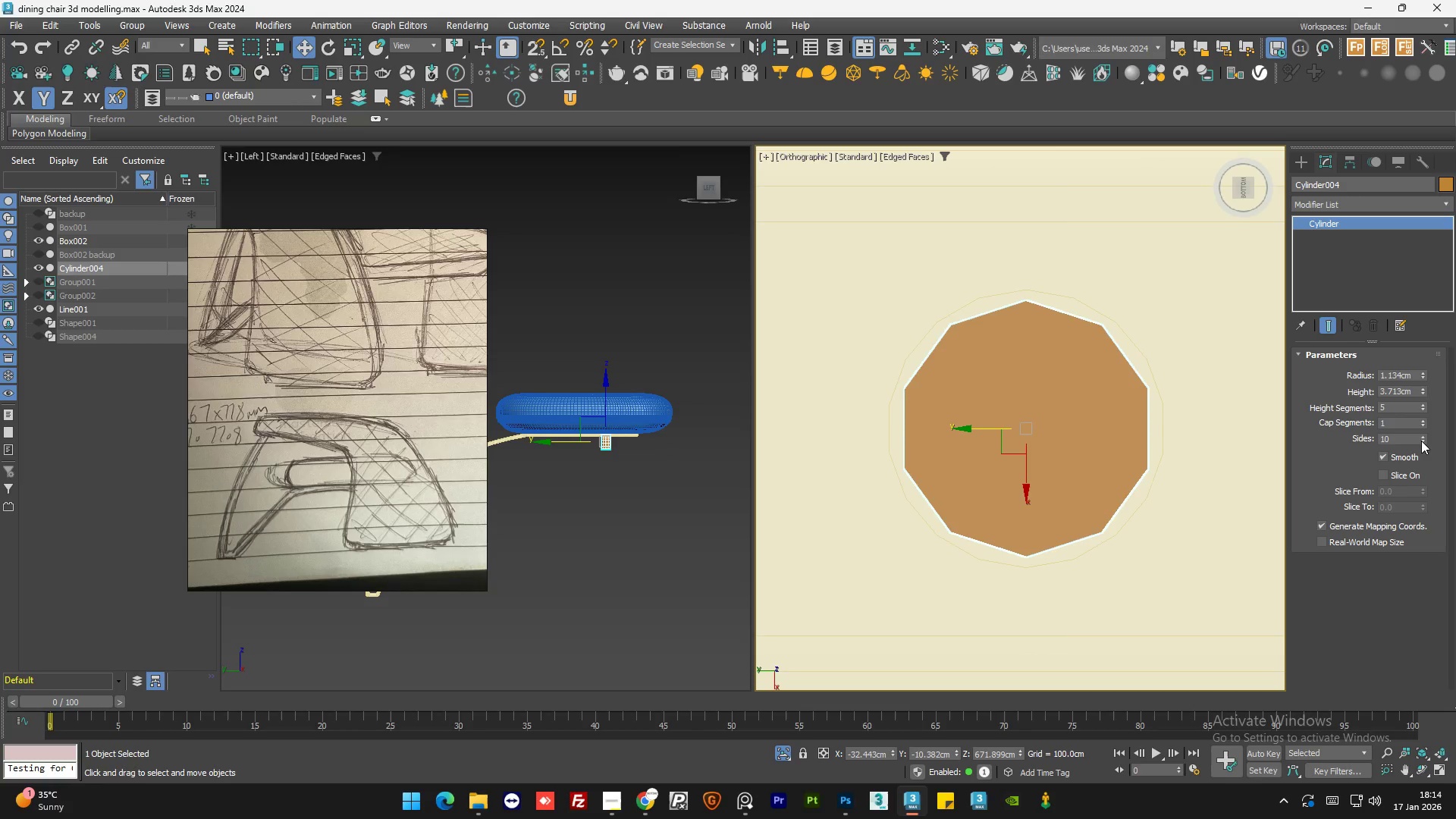 
triple_click([1421, 441])
 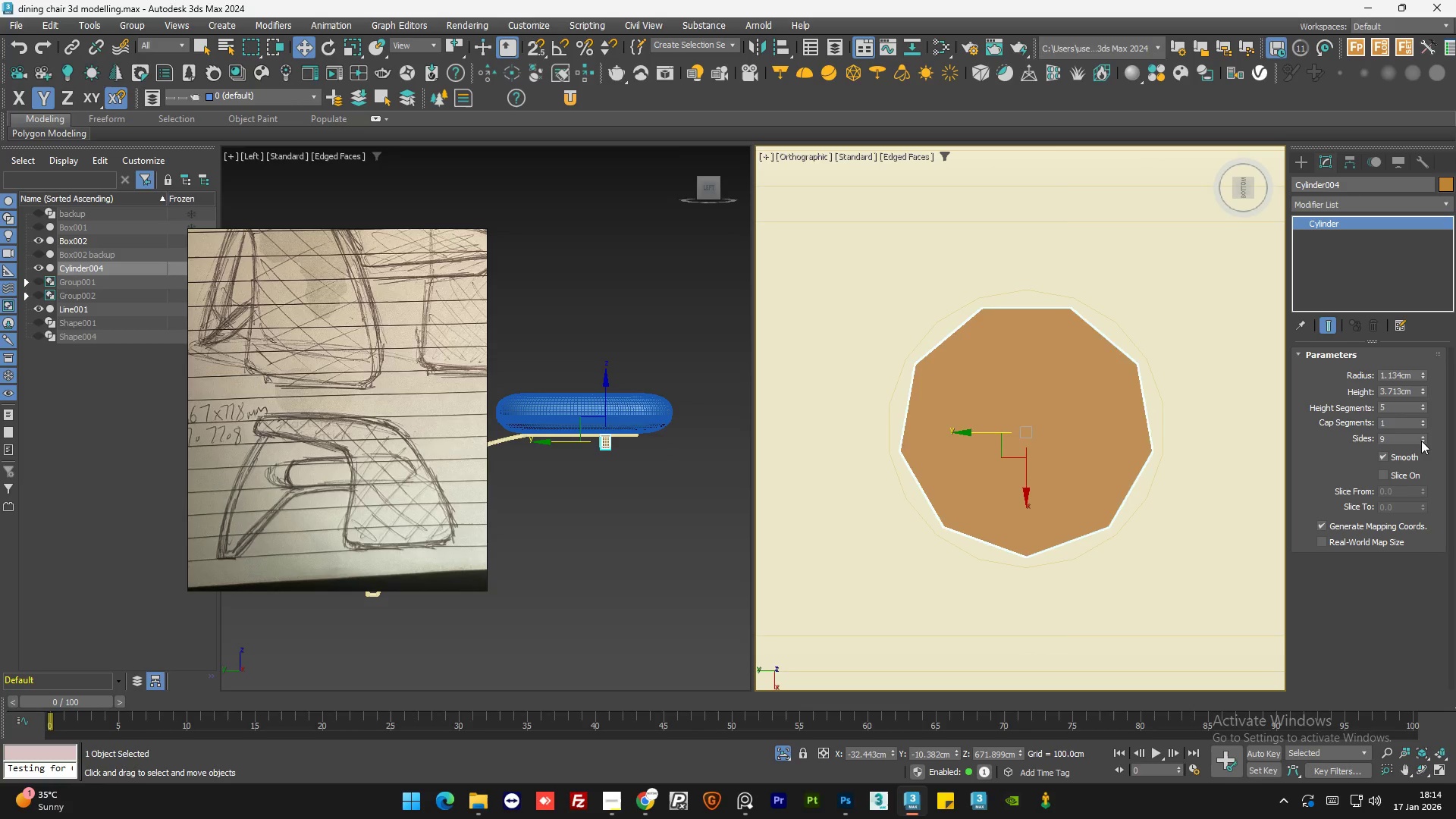 
triple_click([1421, 441])
 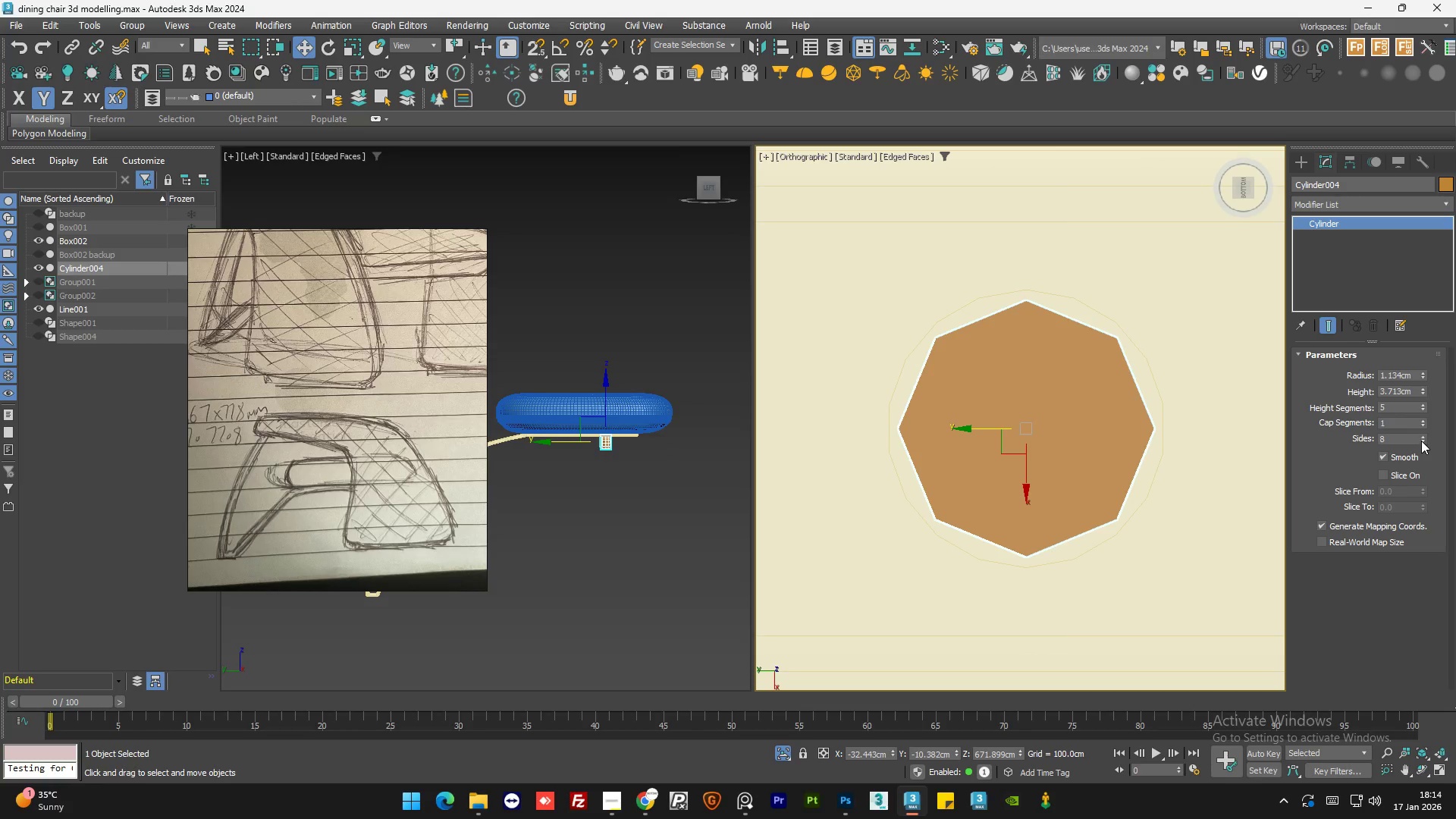 
triple_click([1421, 441])
 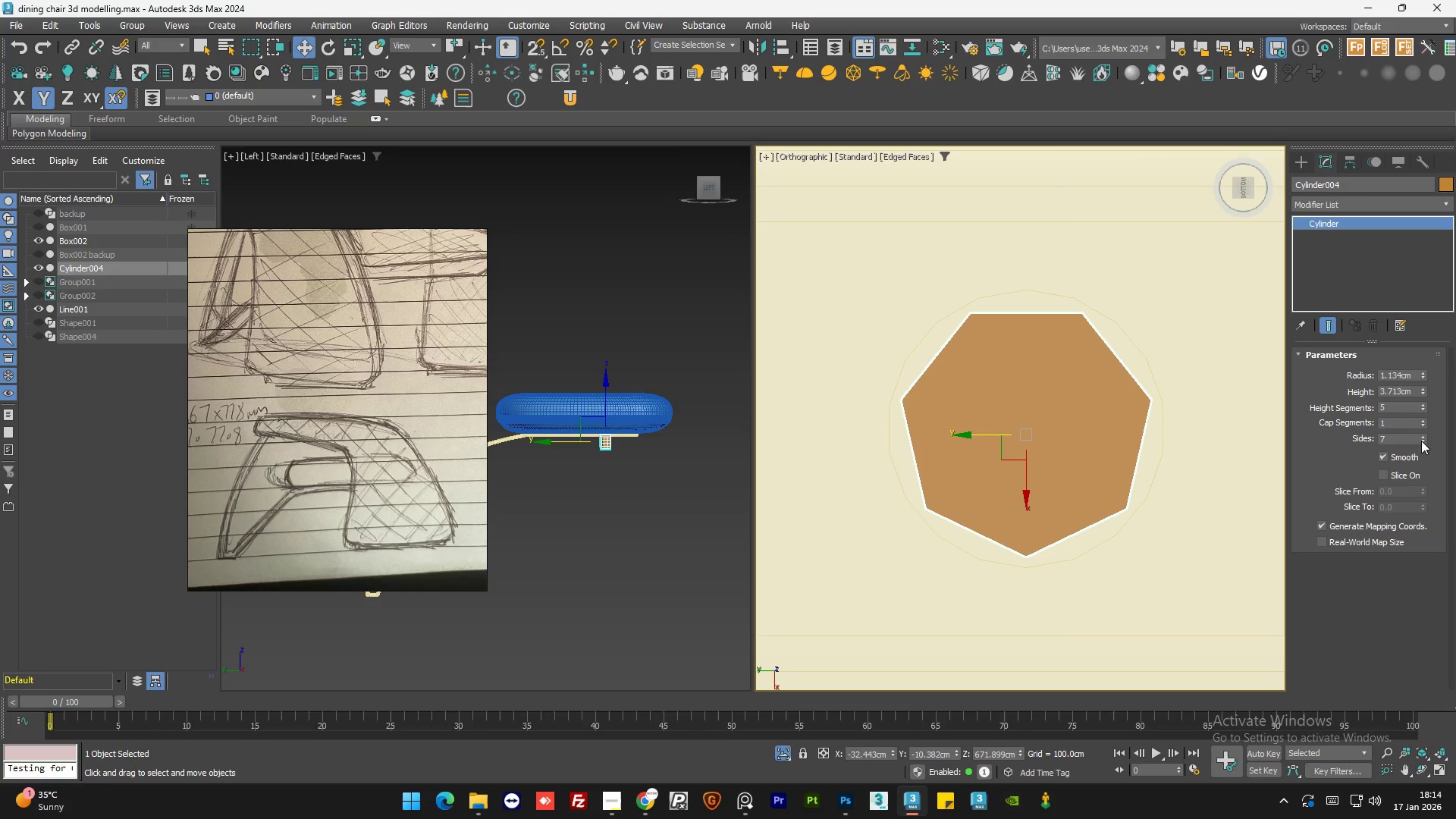 
left_click([1421, 441])
 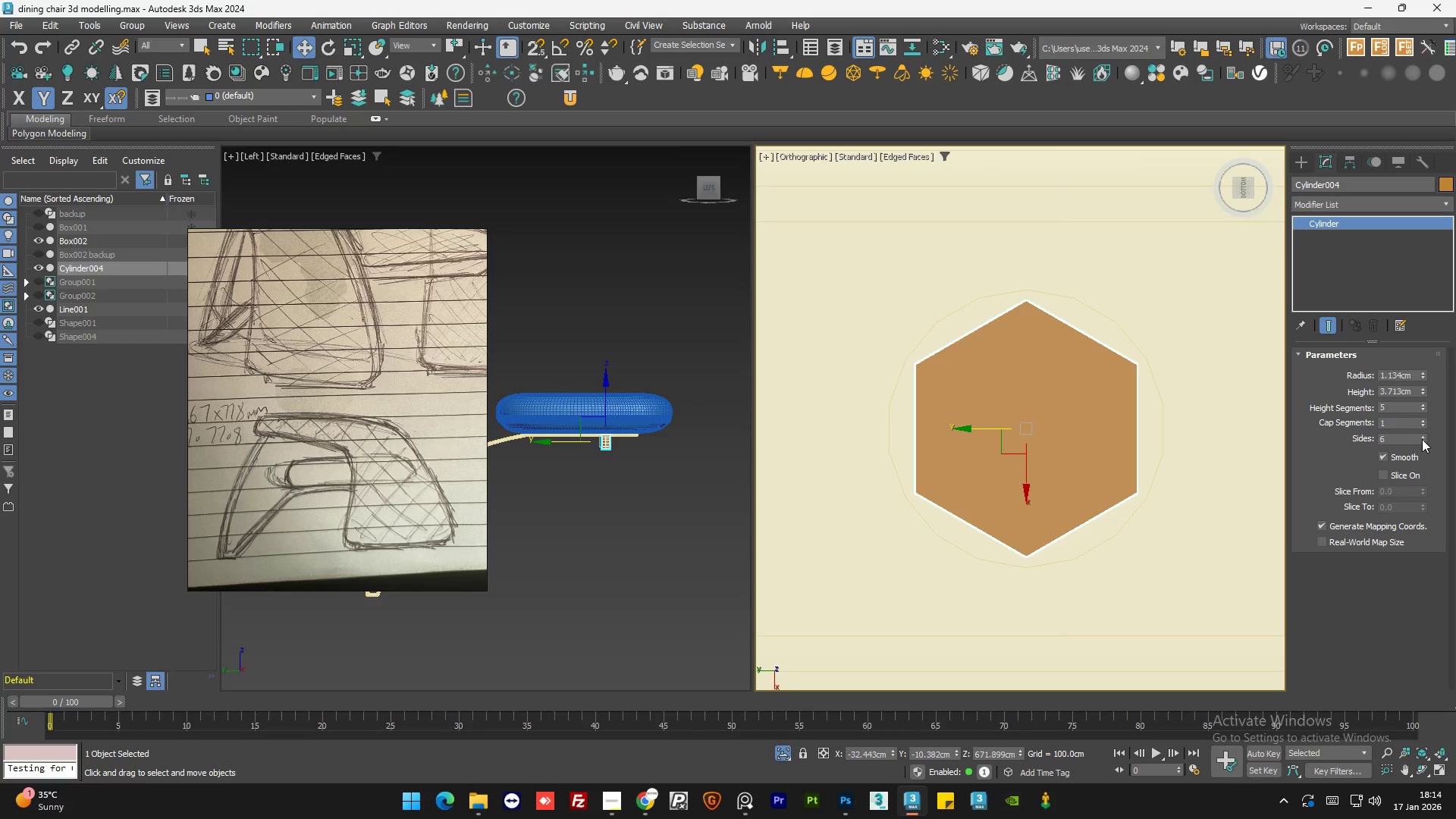 
left_click([1422, 440])
 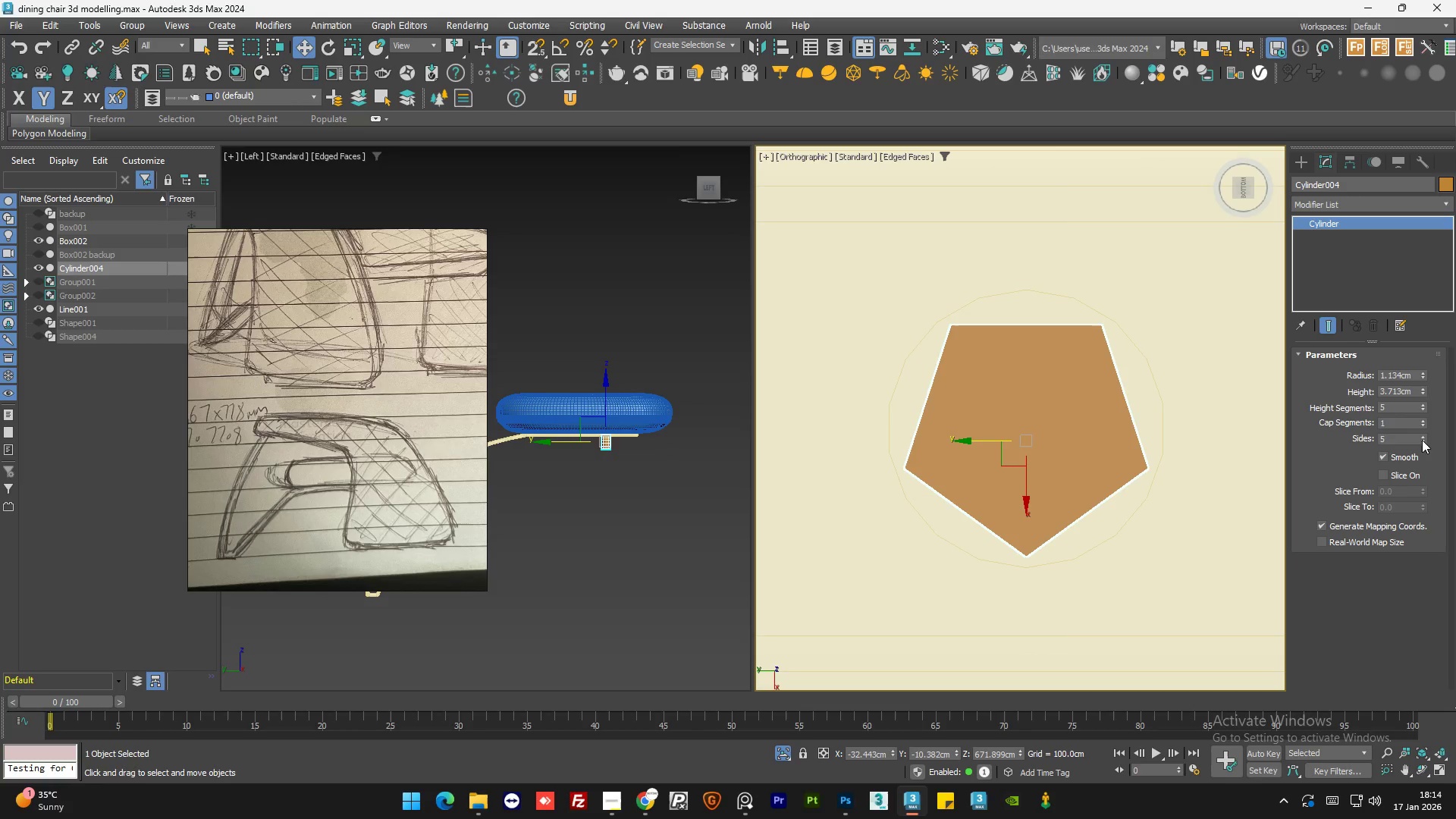 
left_click([1423, 437])
 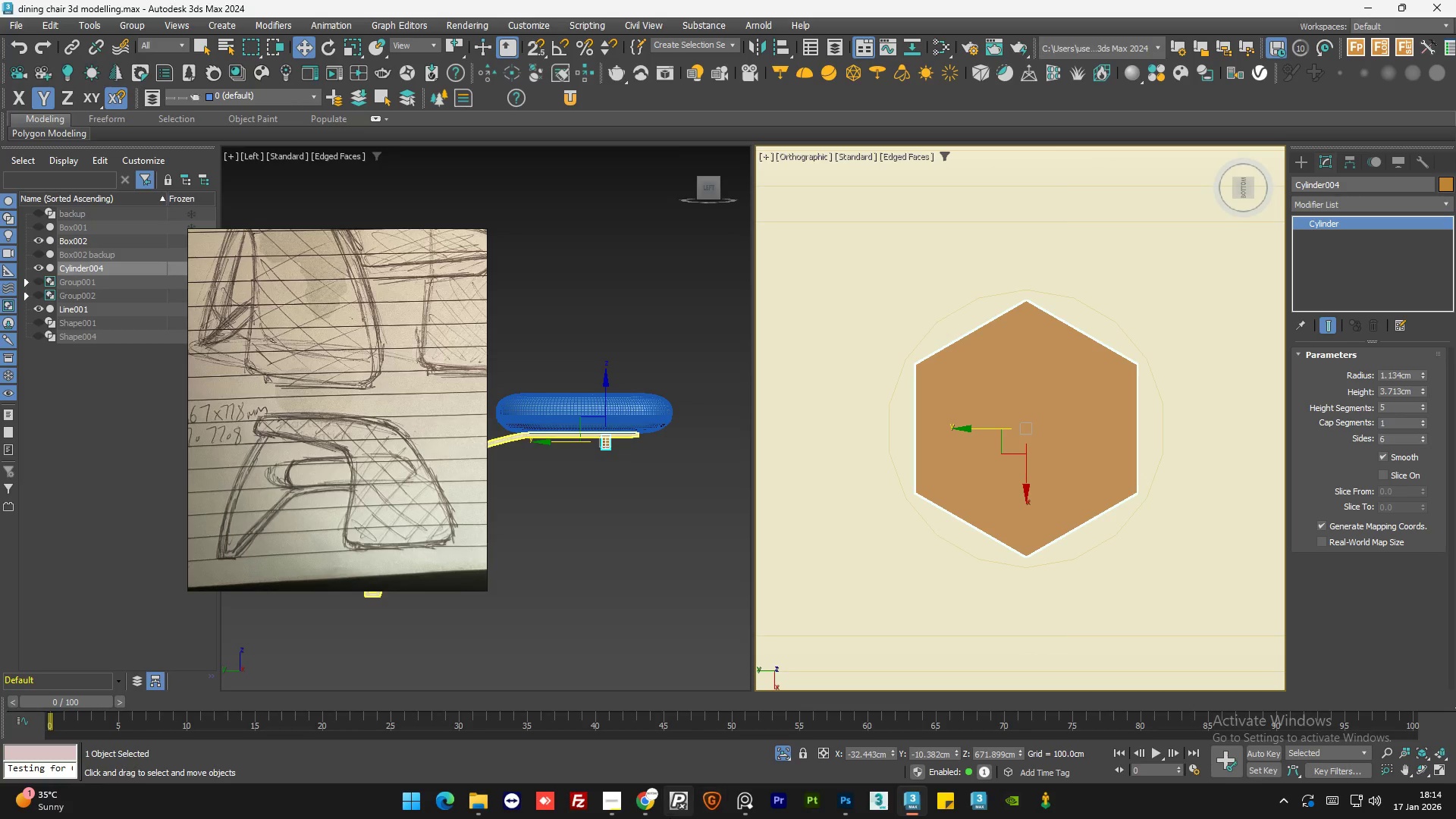 
left_click([656, 808])
 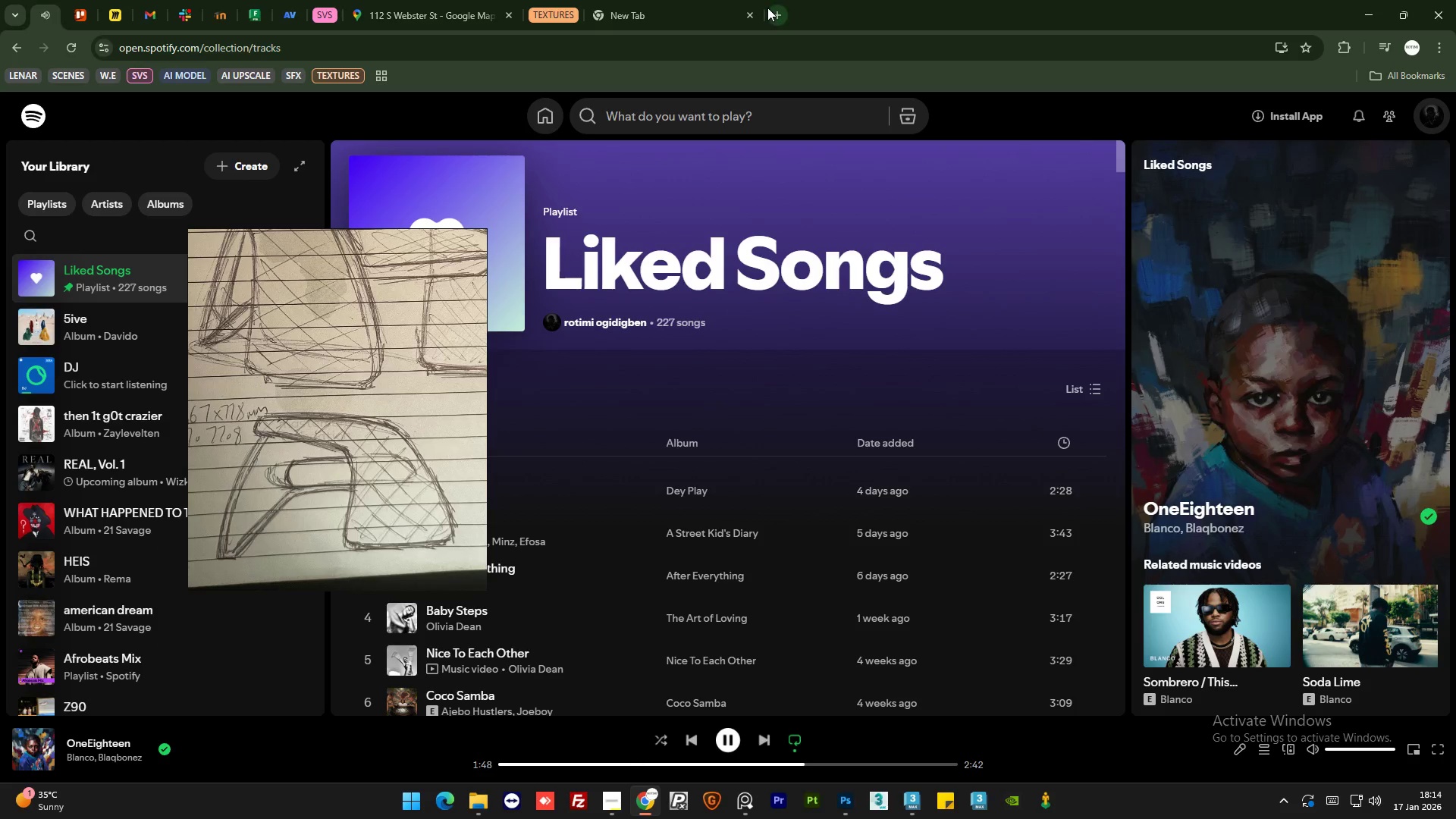 
left_click([769, 8])
 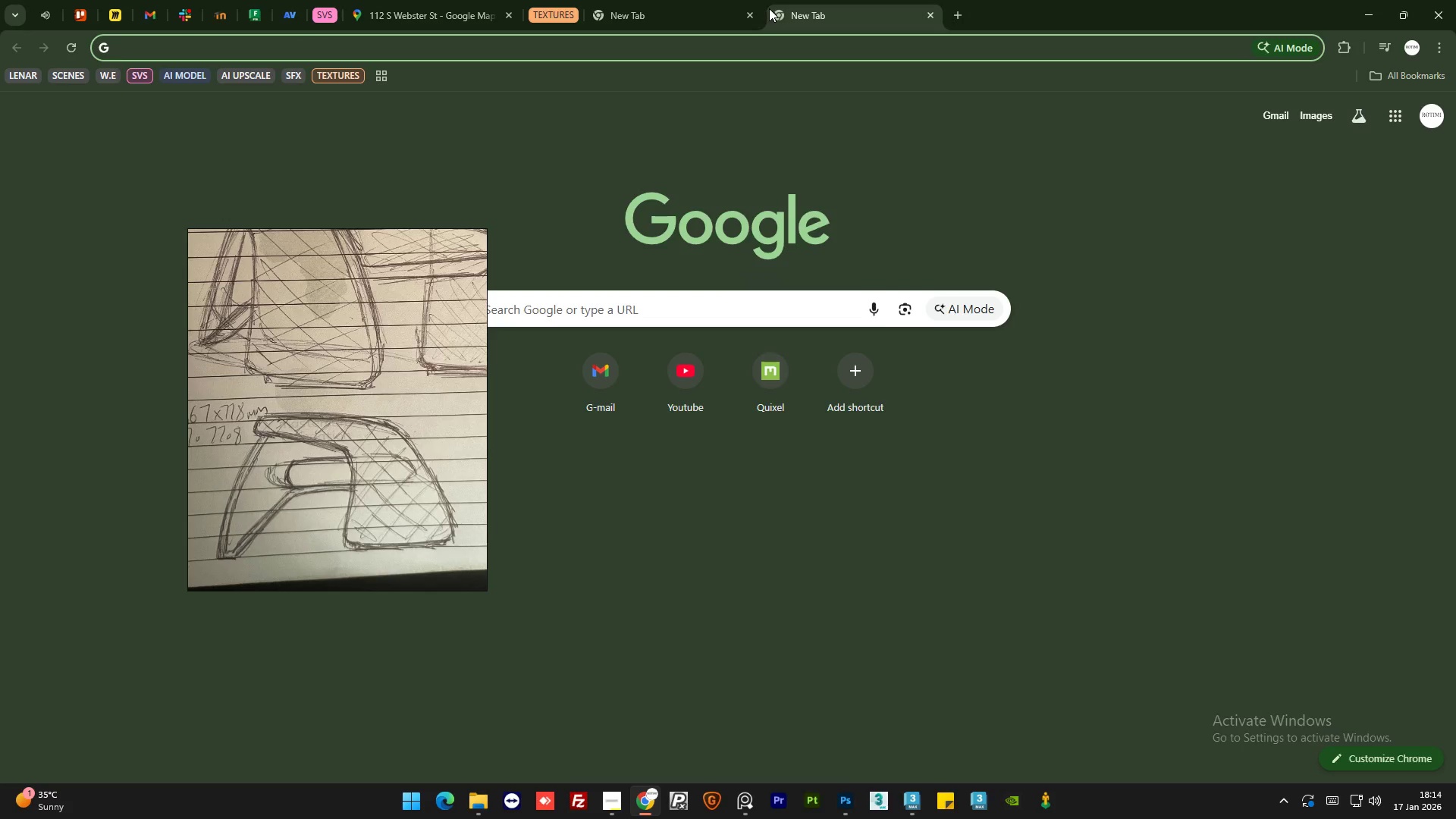 
type(spanner)
 